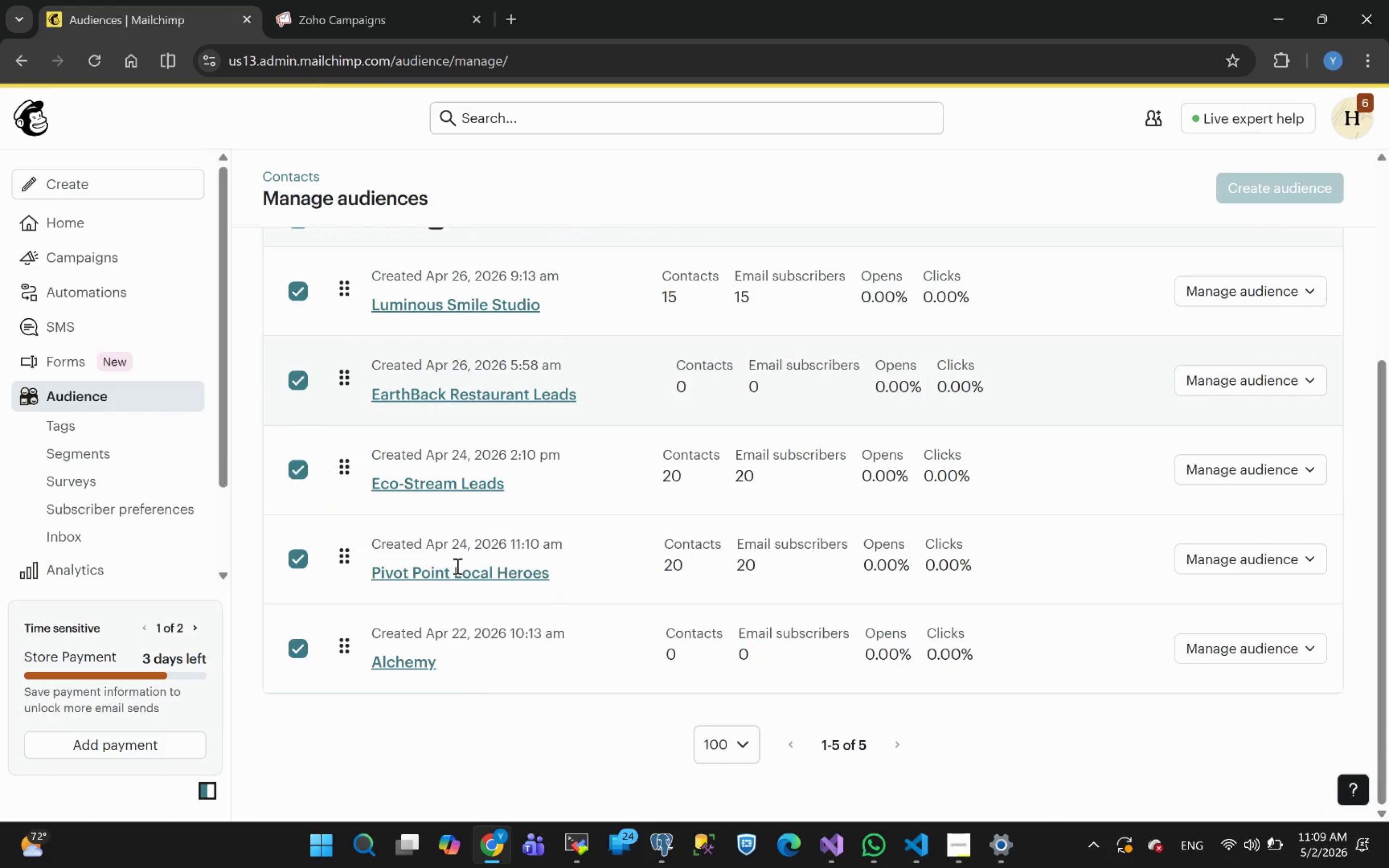 
left_click([309, 665])
 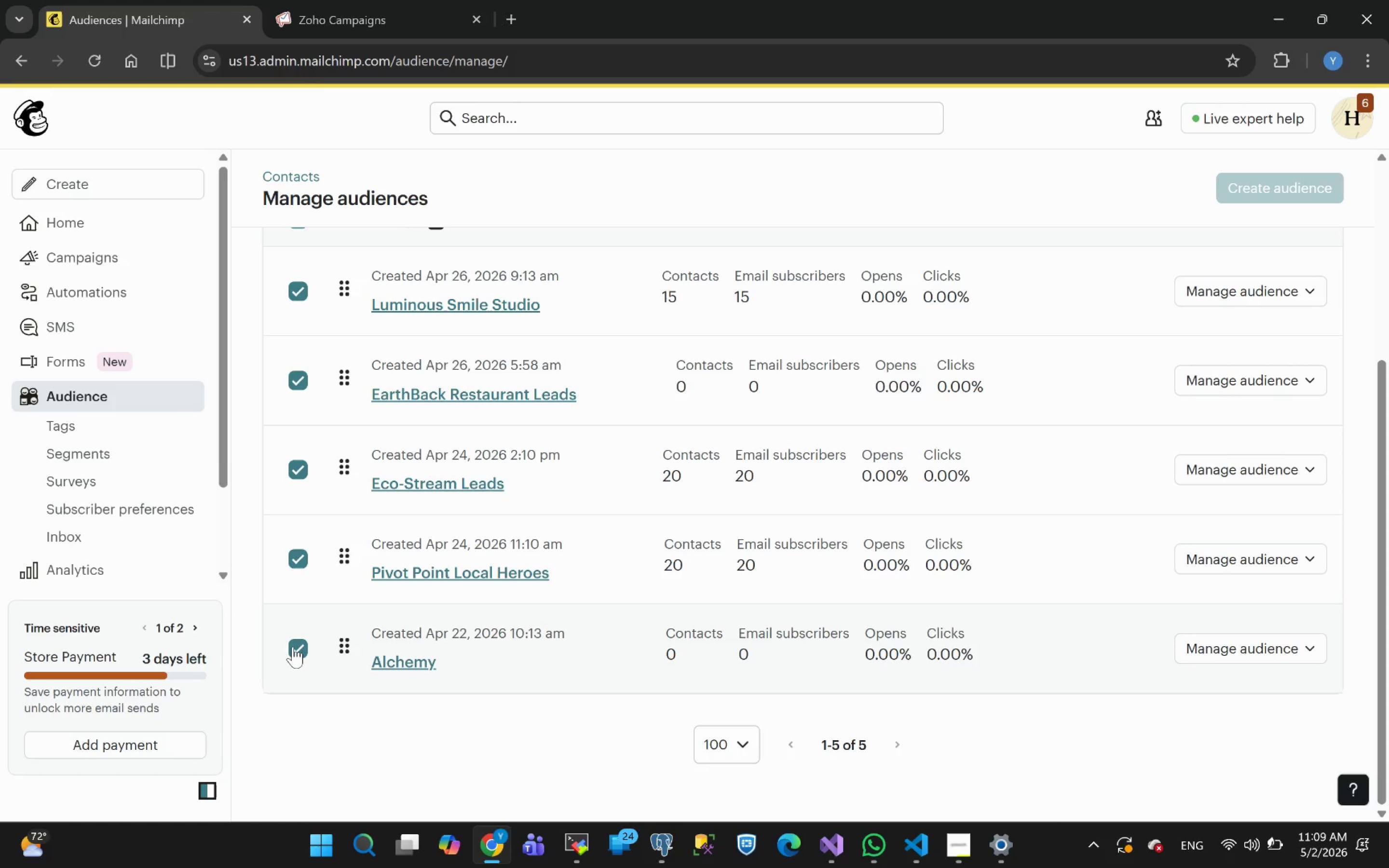 
left_click([293, 647])
 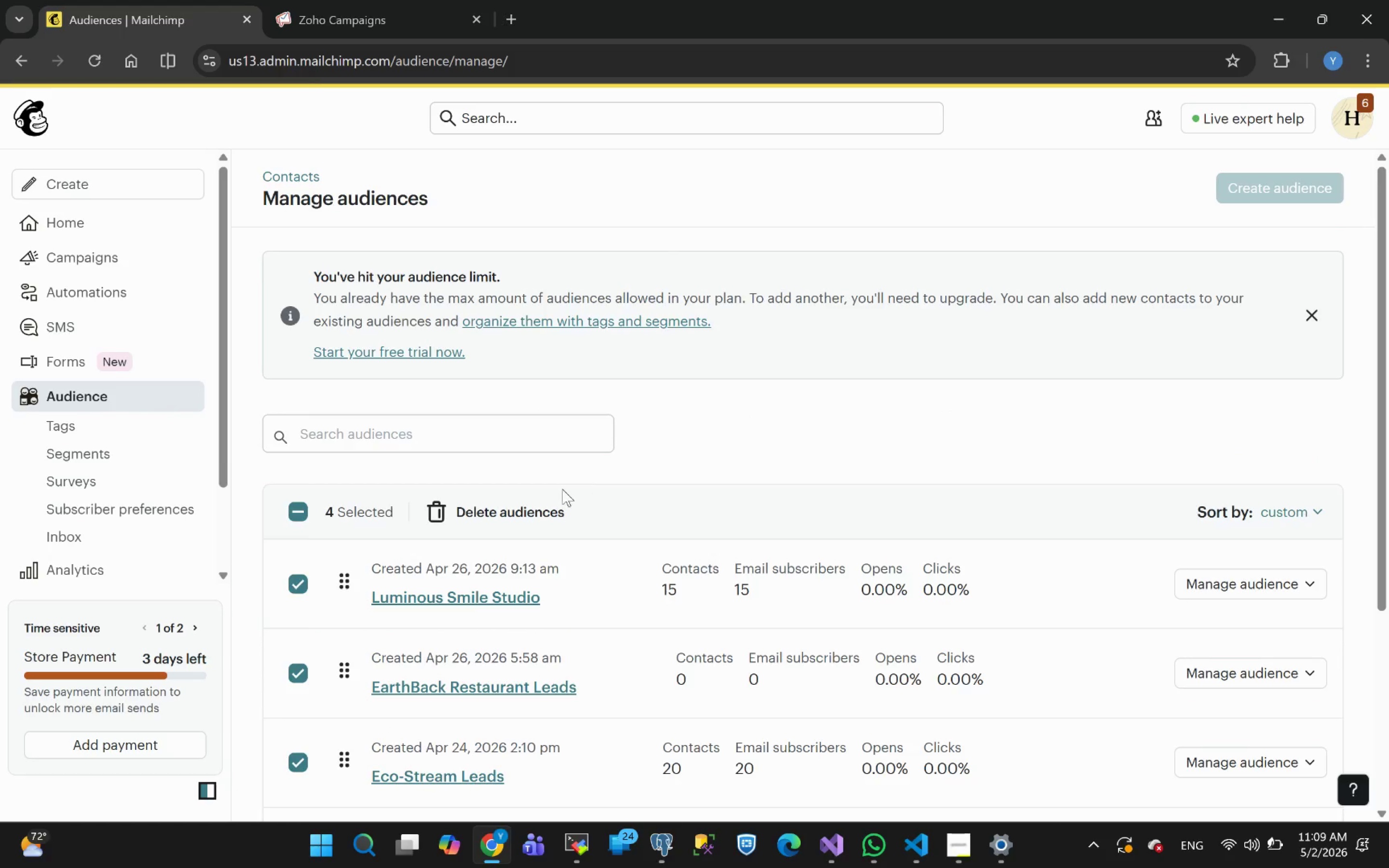 
left_click([502, 507])
 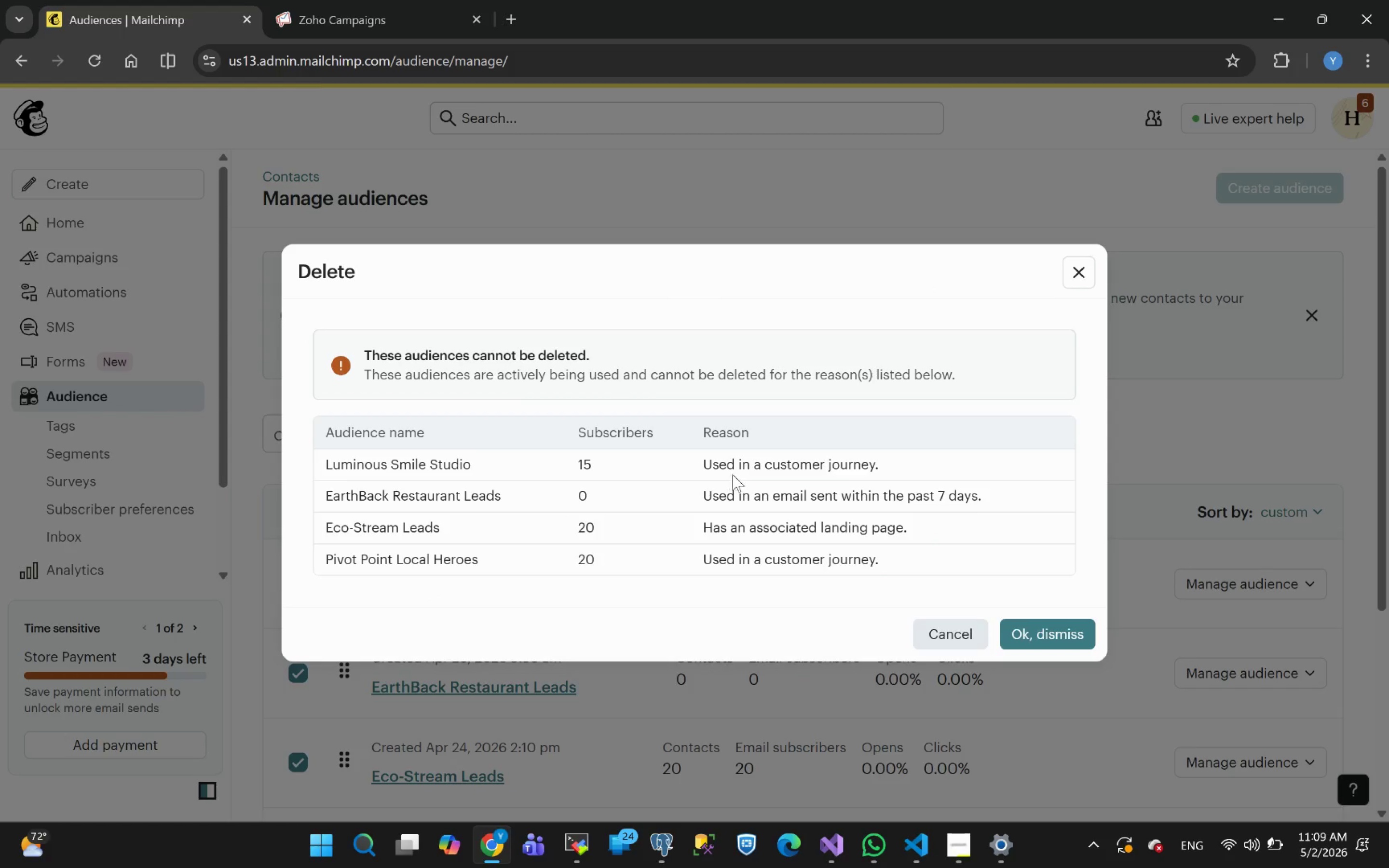 
left_click_drag(start_coordinate=[855, 470], to_coordinate=[723, 492])
 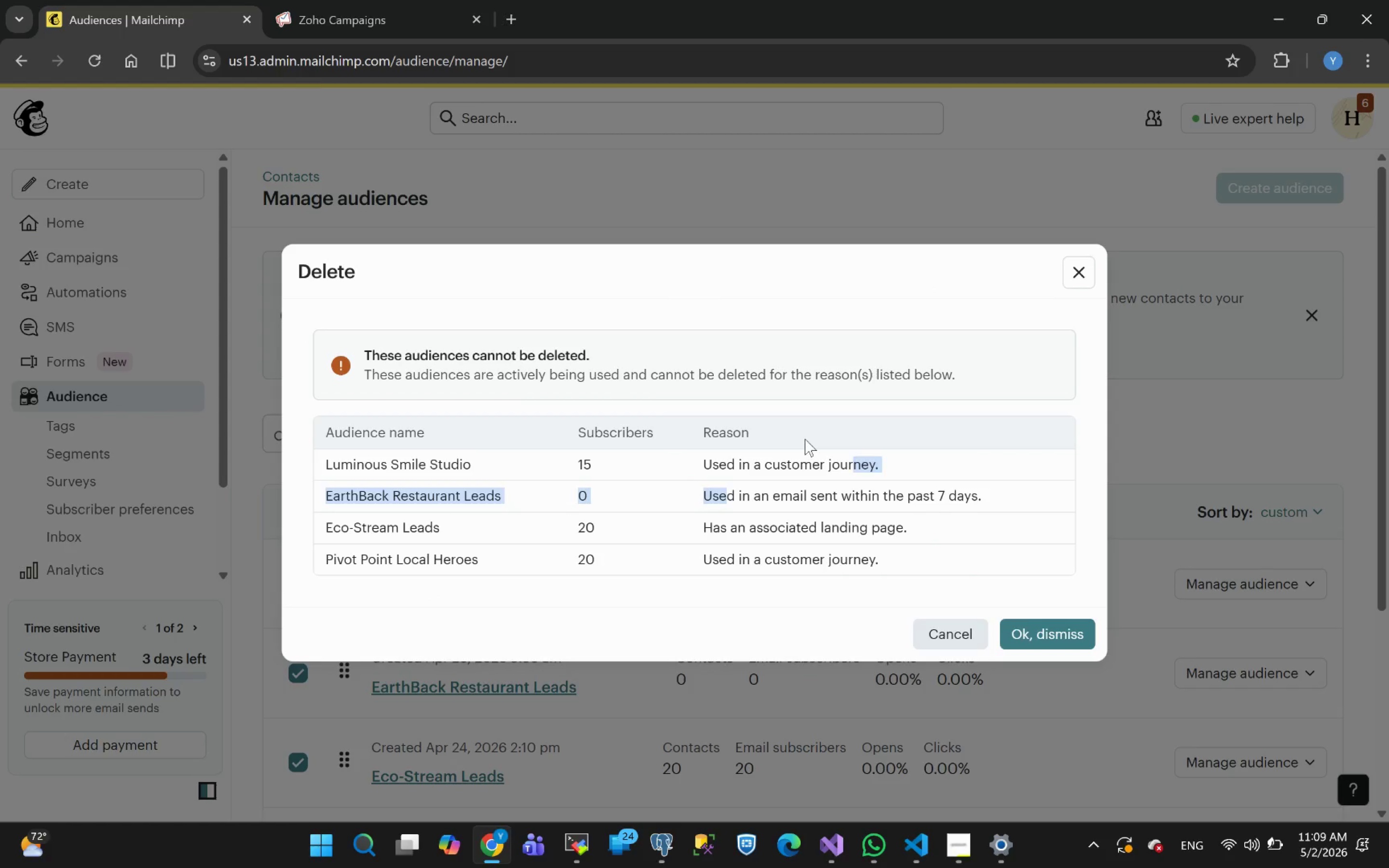 
left_click([804, 439])
 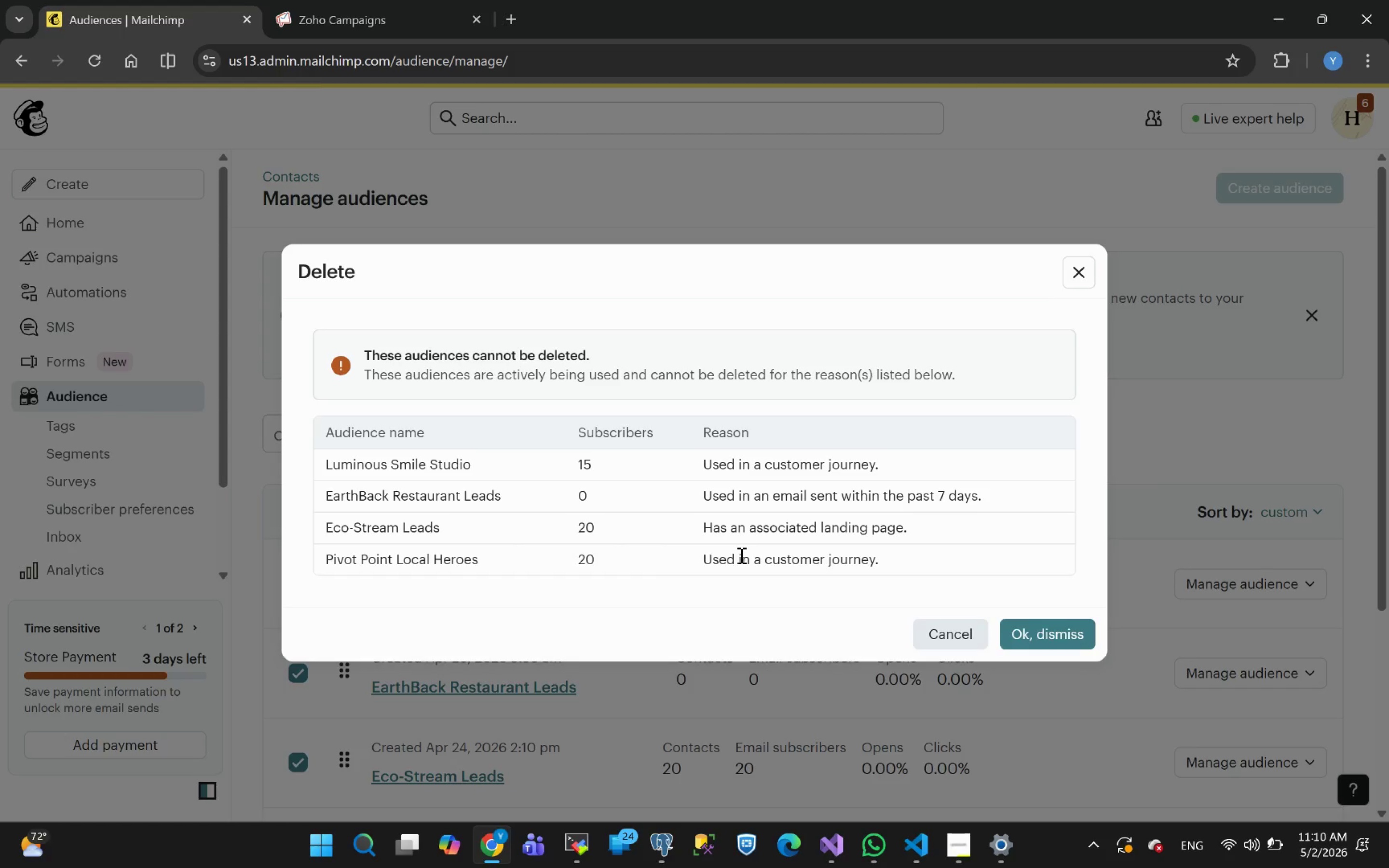 
wait(5.88)
 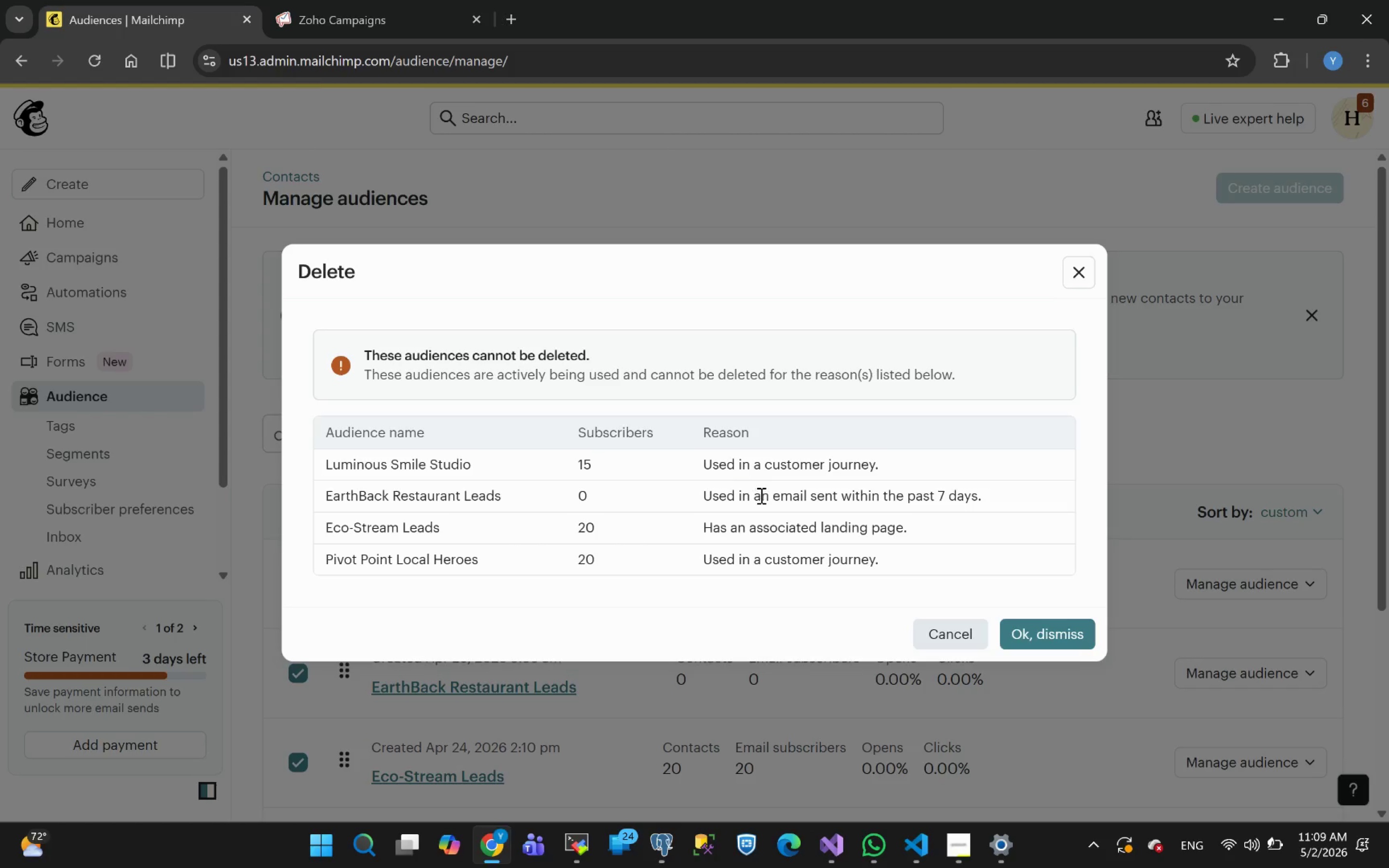 
left_click_drag(start_coordinate=[903, 529], to_coordinate=[639, 526])
 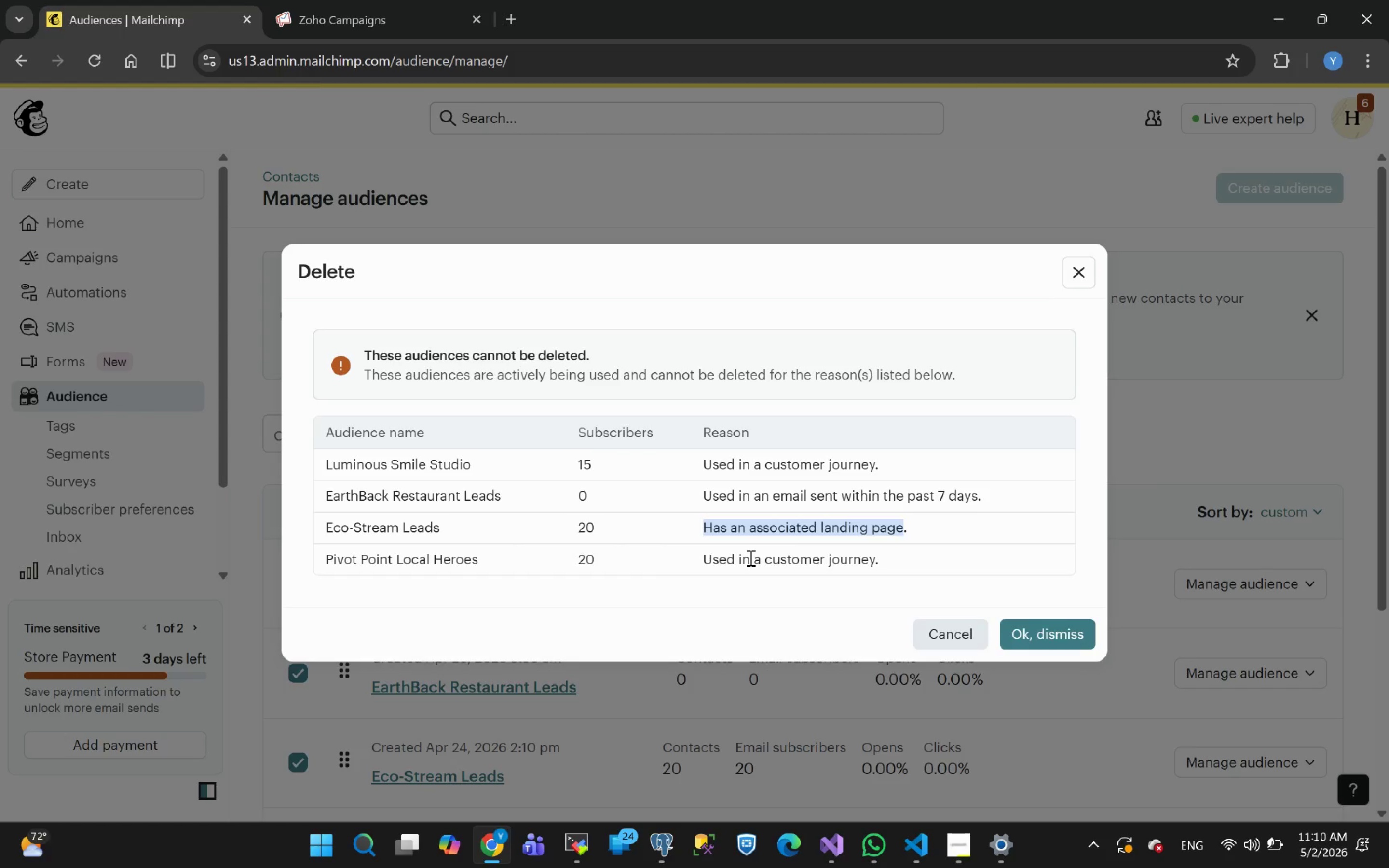 
left_click([749, 557])
 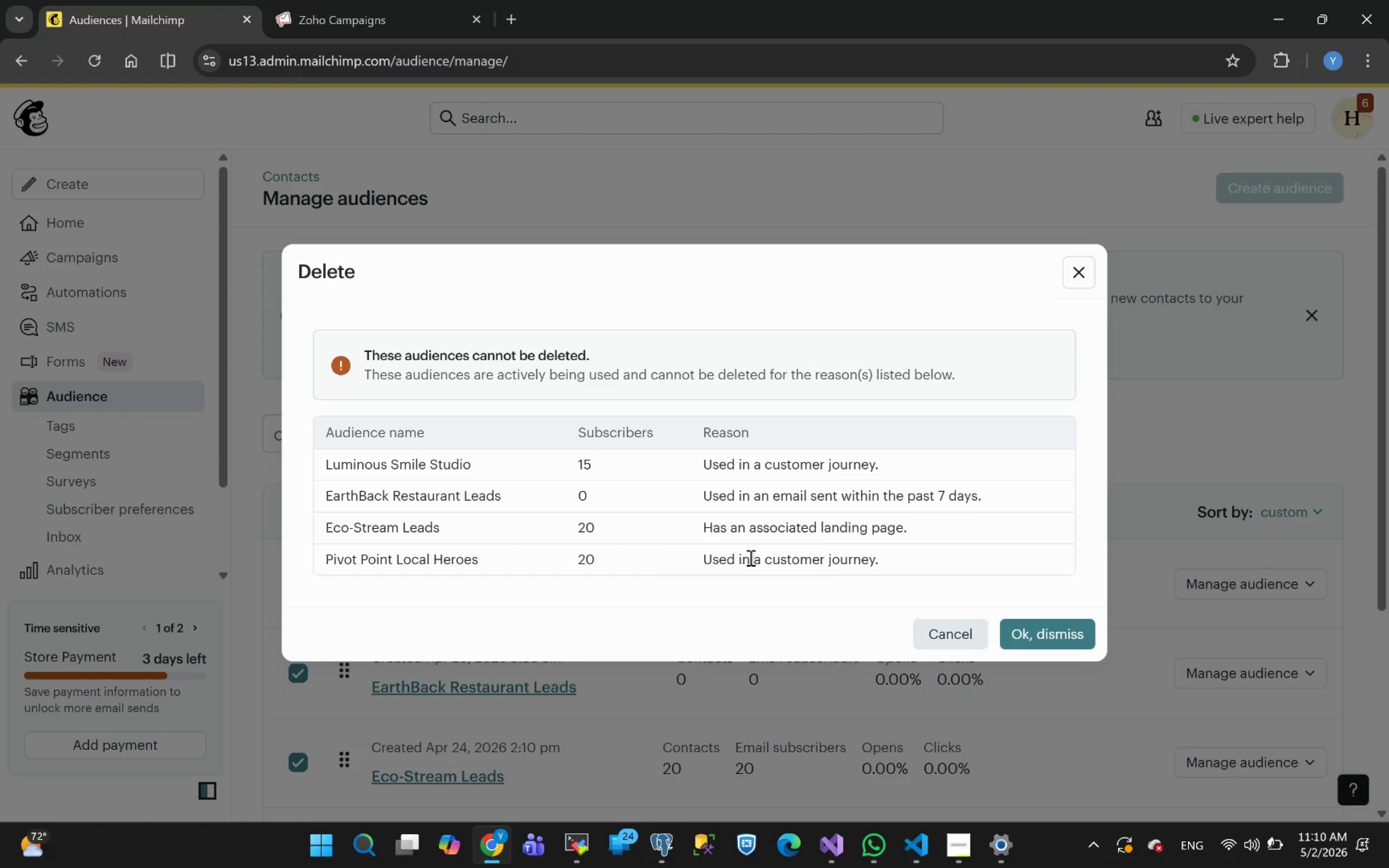 
left_click_drag(start_coordinate=[749, 557], to_coordinate=[844, 556])
 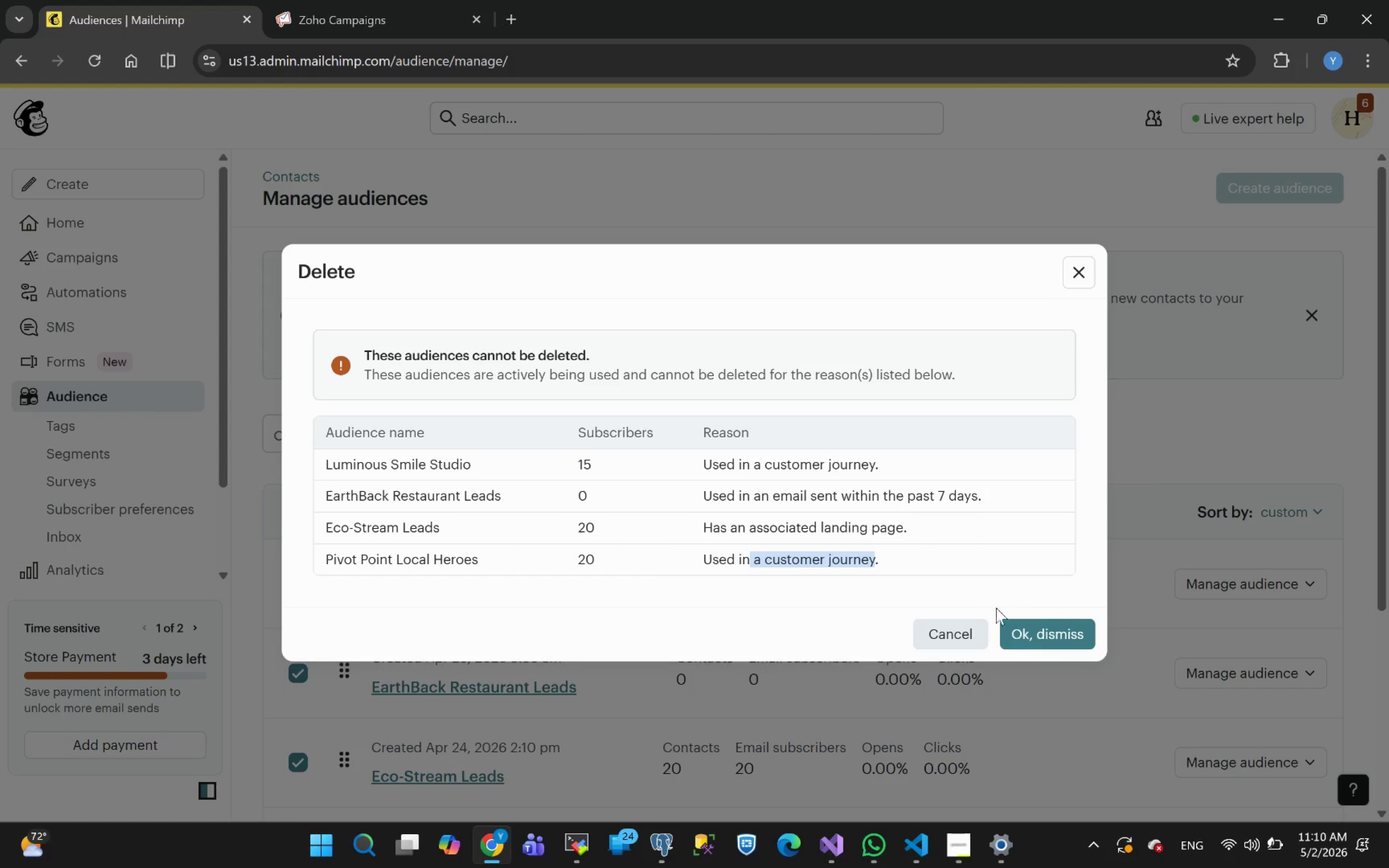 
left_click([1036, 639])
 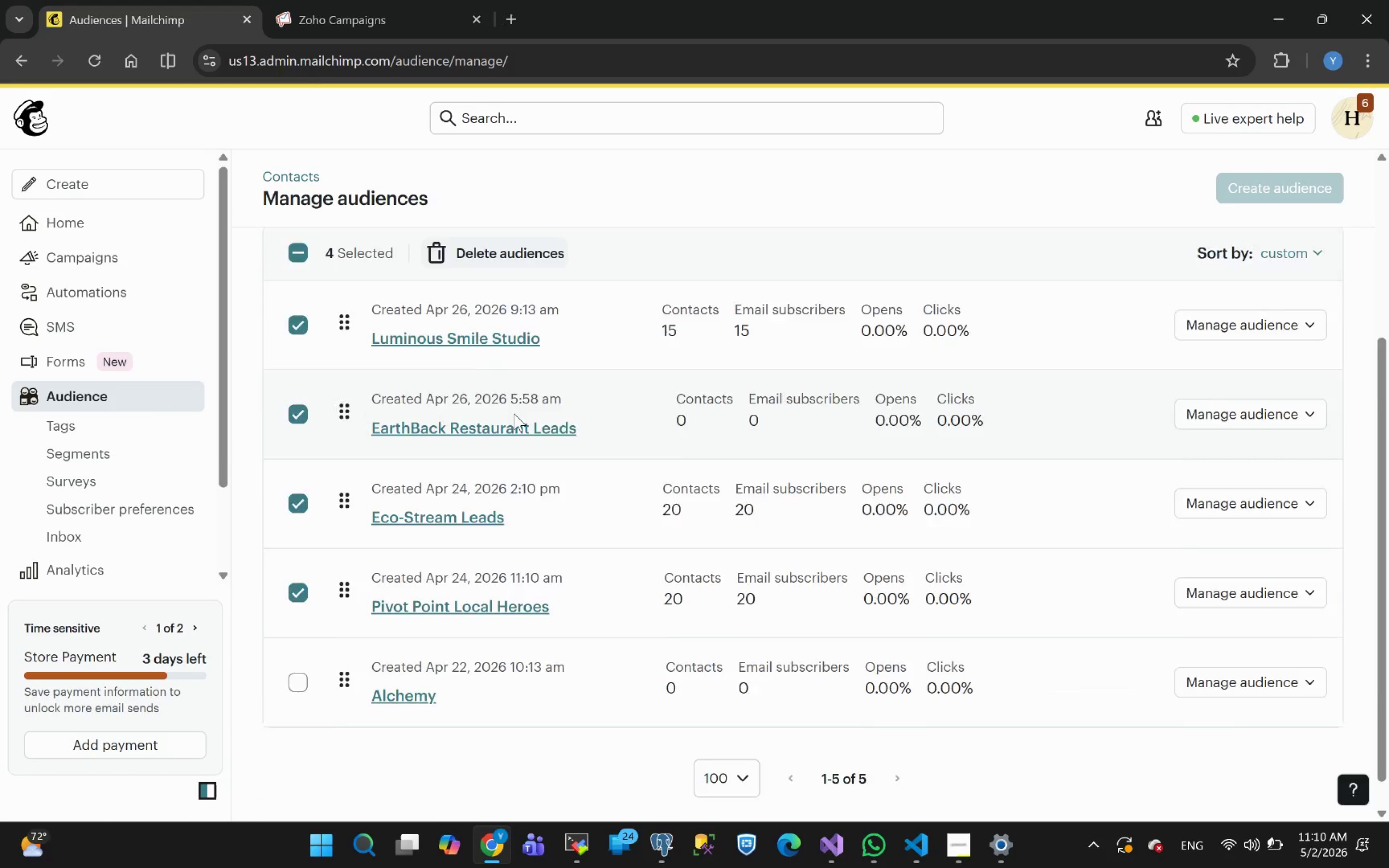 
wait(7.81)
 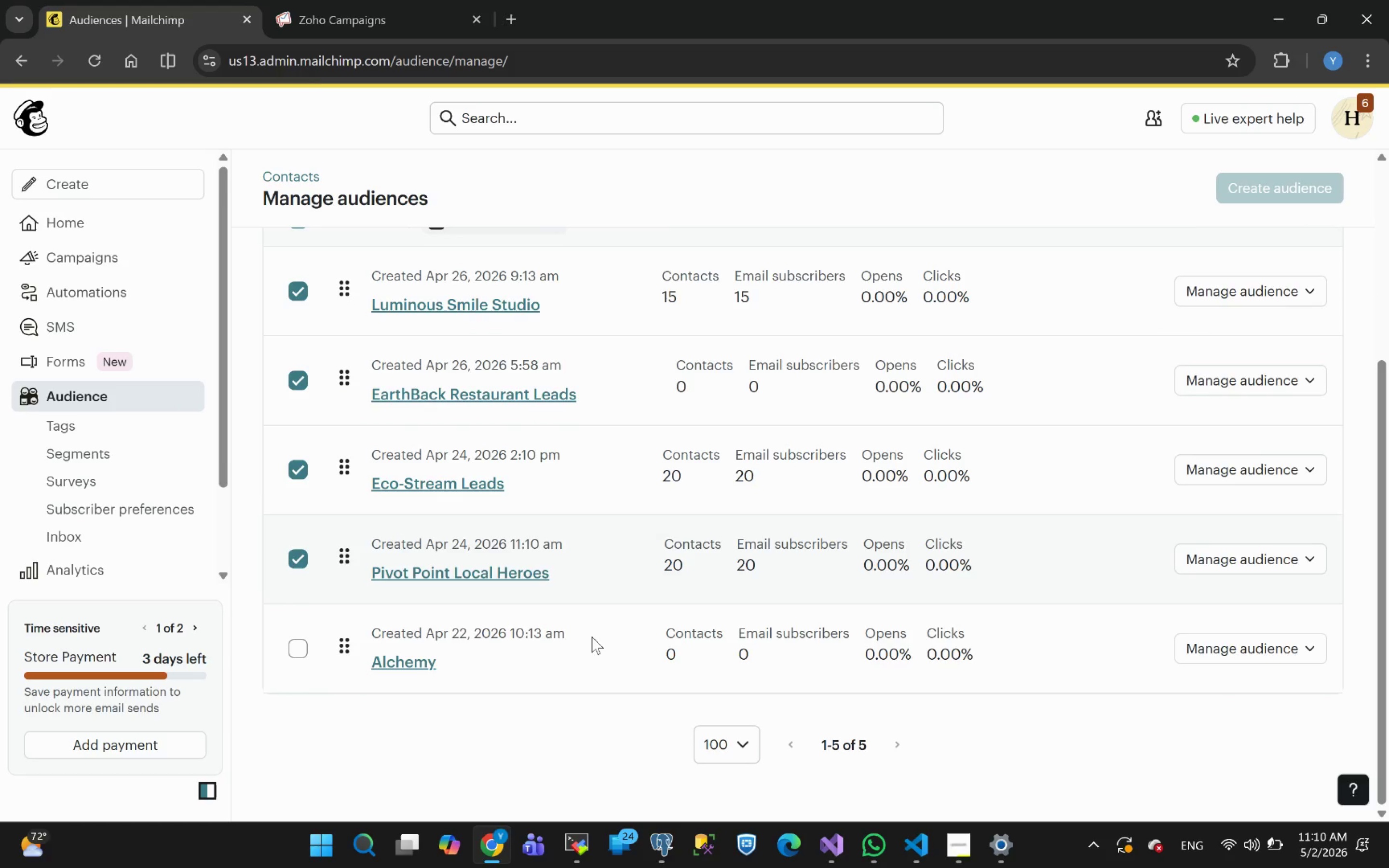 
left_click([101, 294])
 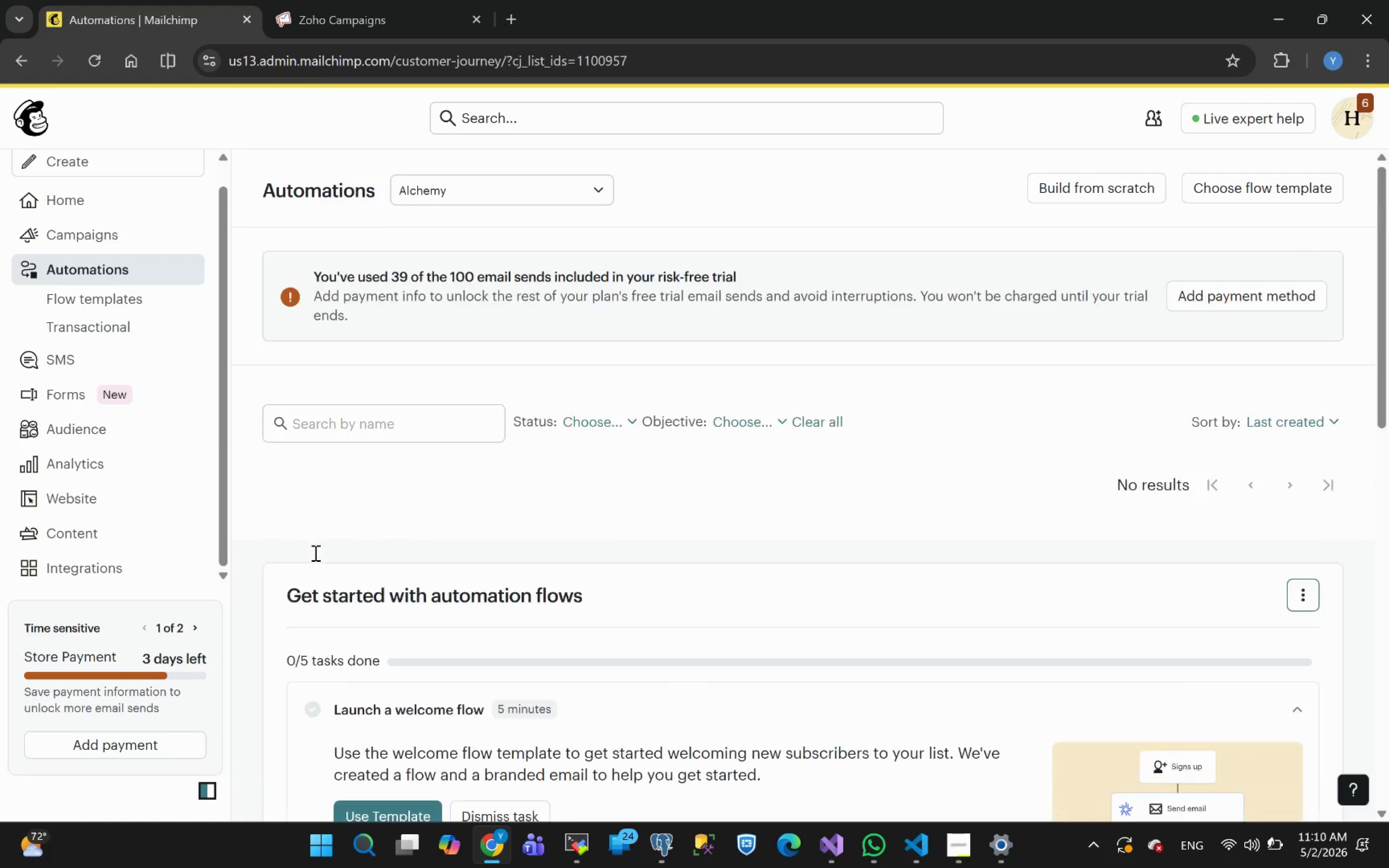 
wait(6.62)
 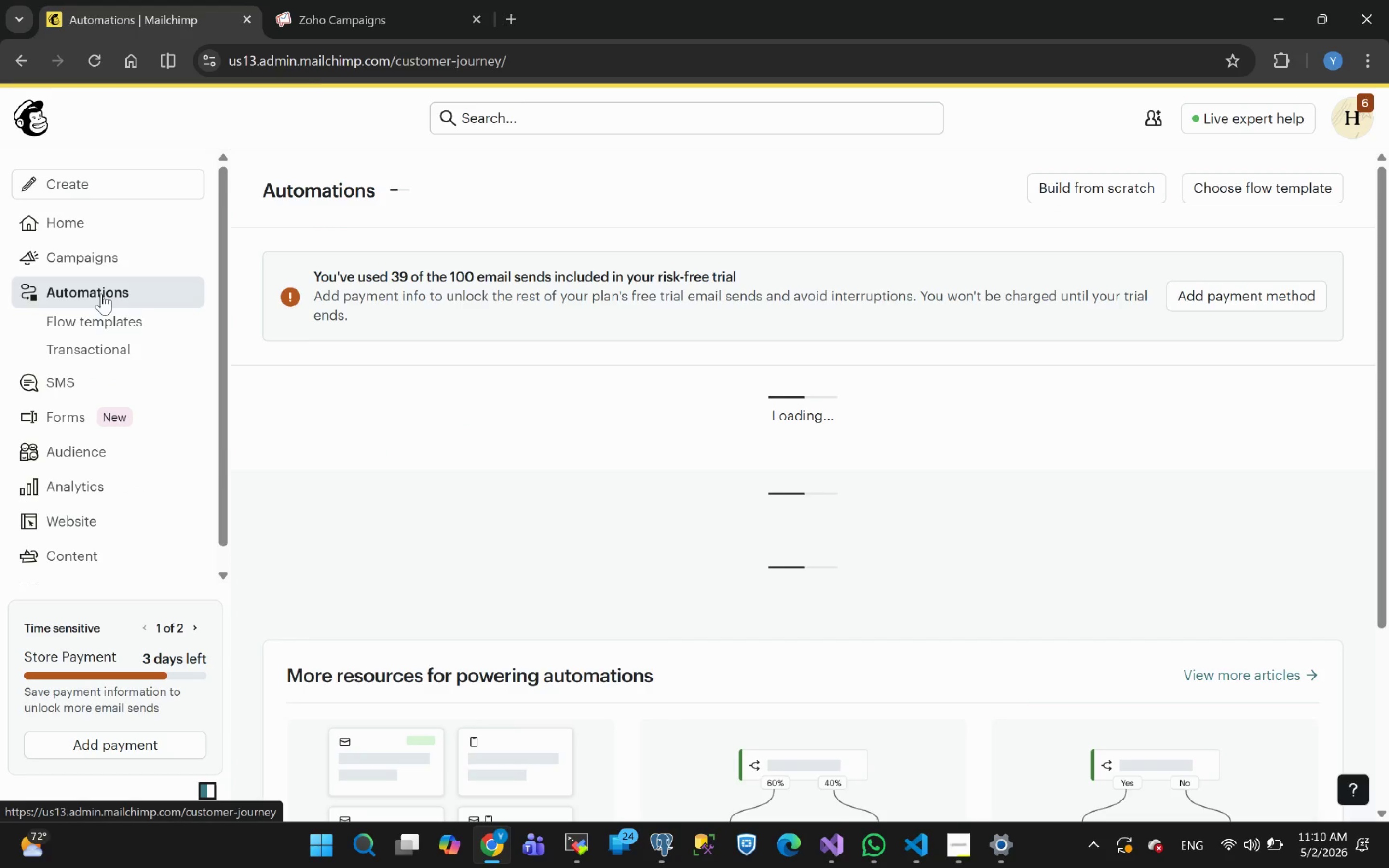 
left_click([79, 180])
 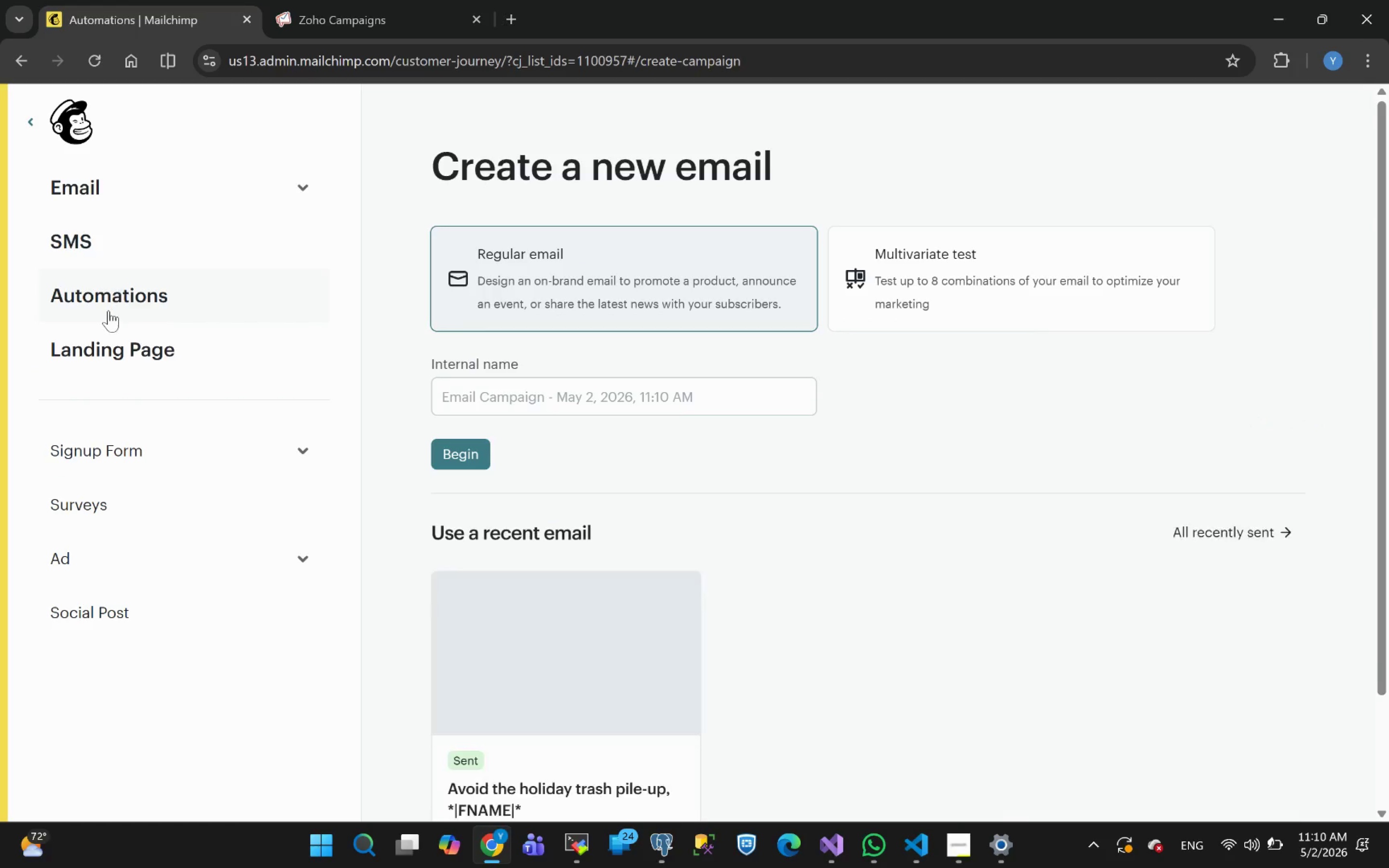 
left_click([110, 341])
 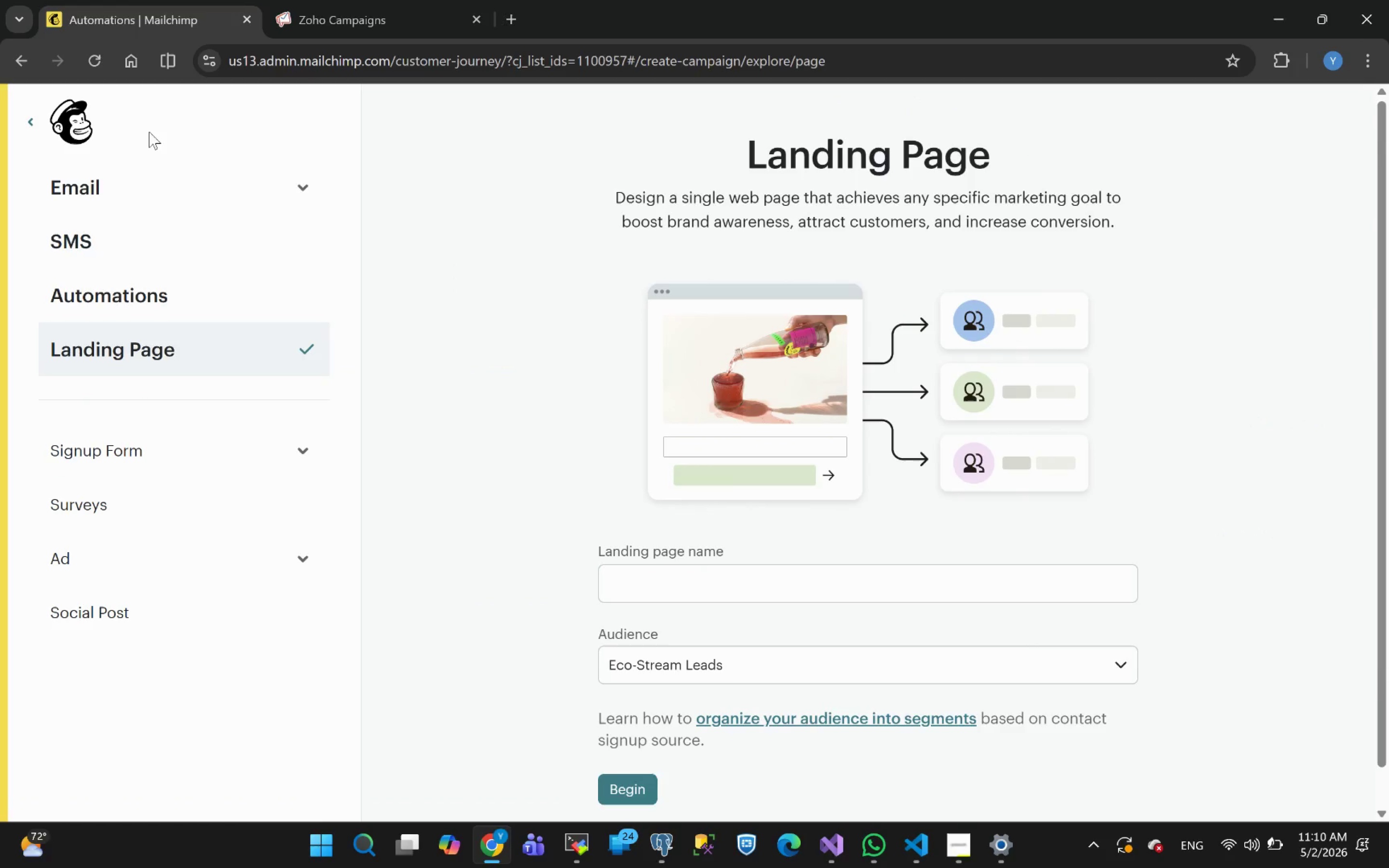 
left_click([27, 133])
 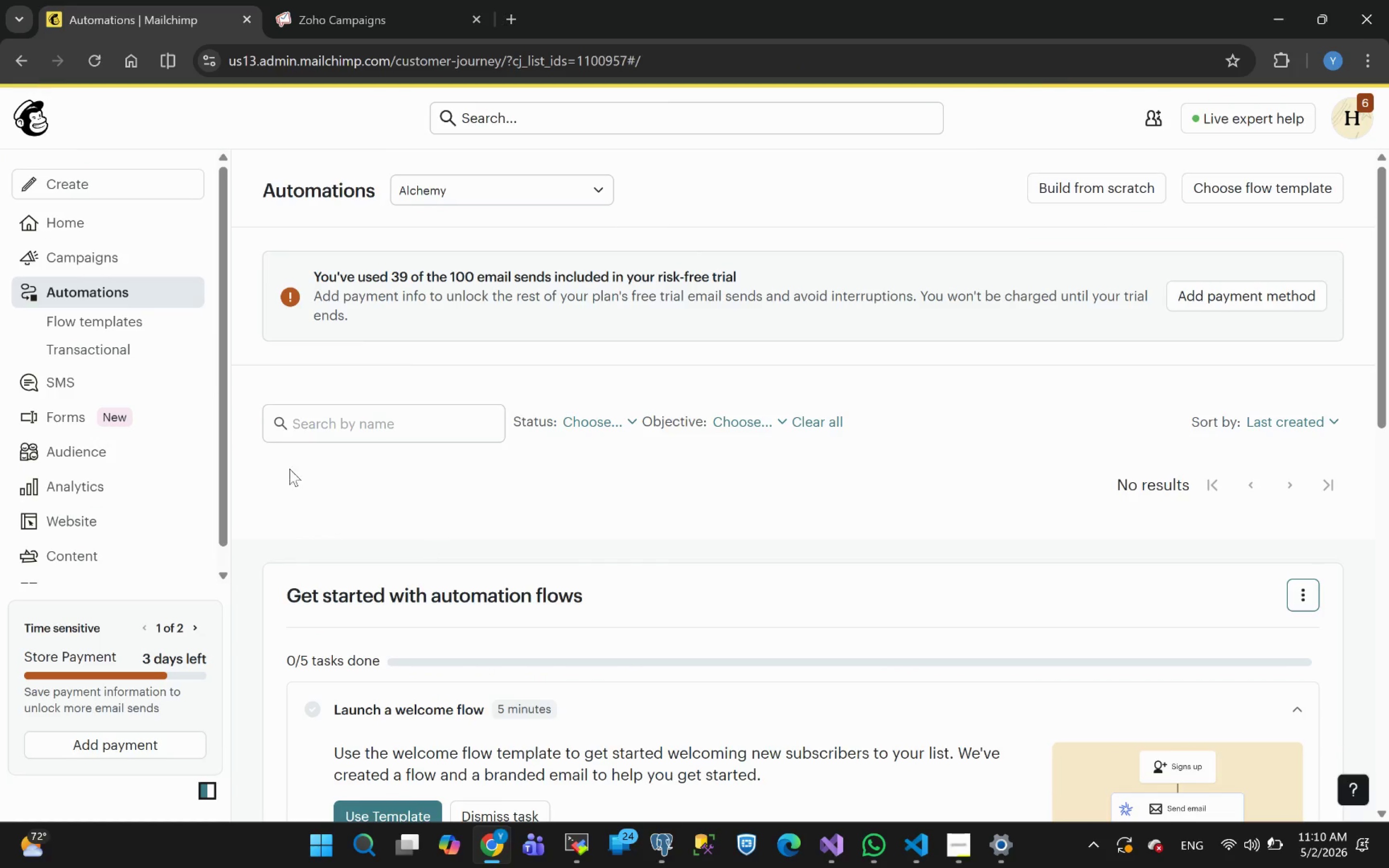 
left_click([105, 63])
 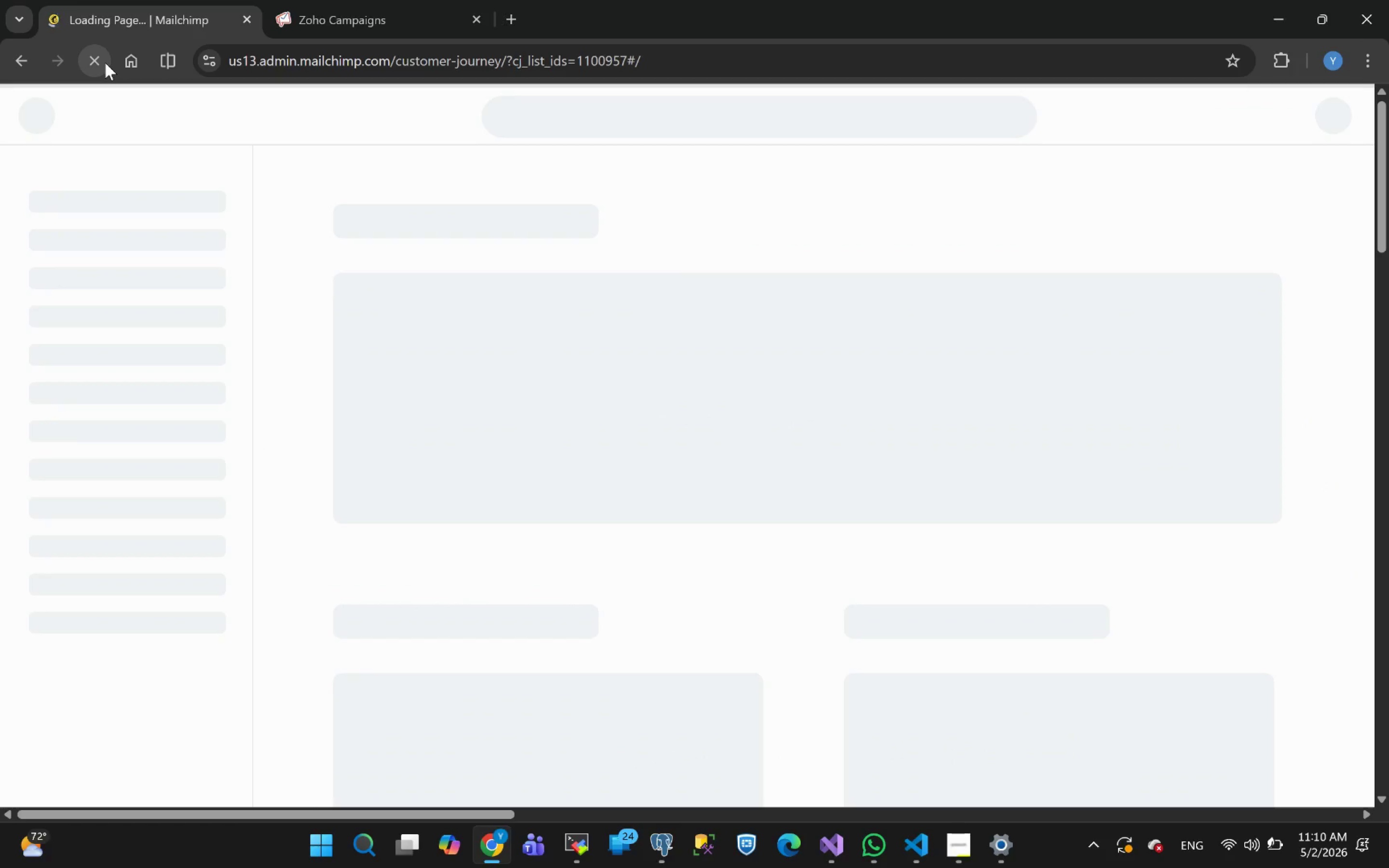 
wait(8.99)
 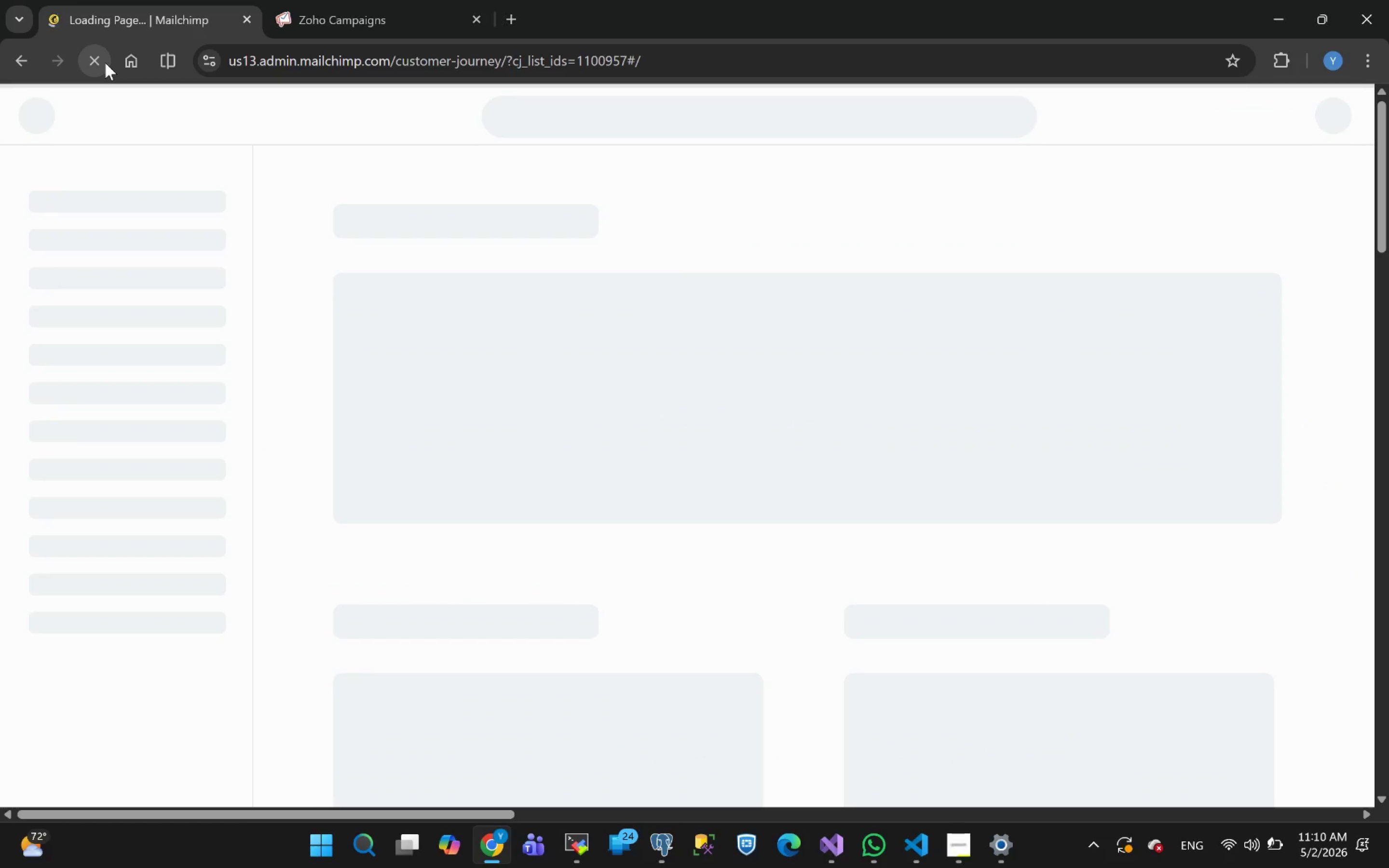 
mouse_move([621, 499])
 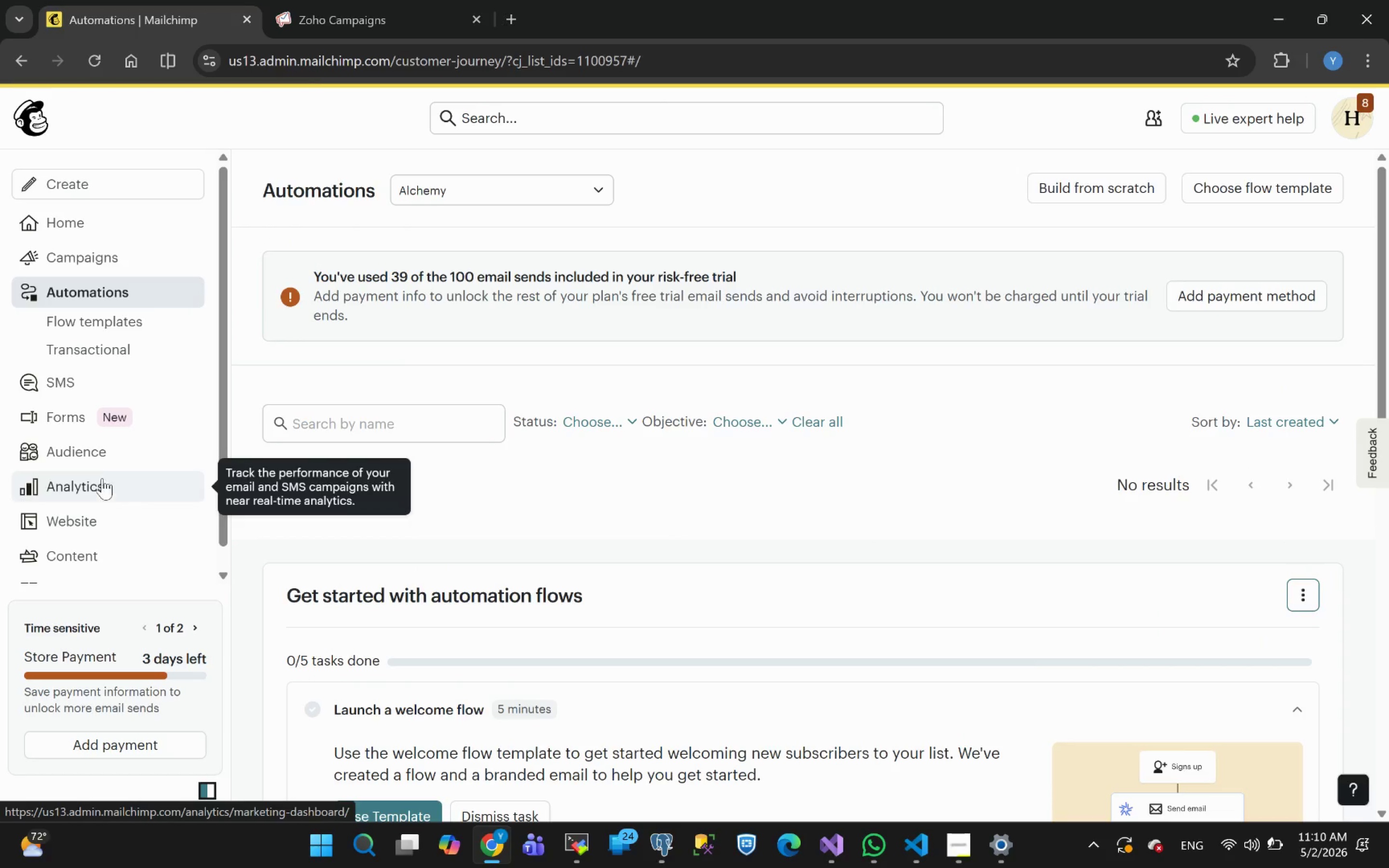 
left_click([97, 463])
 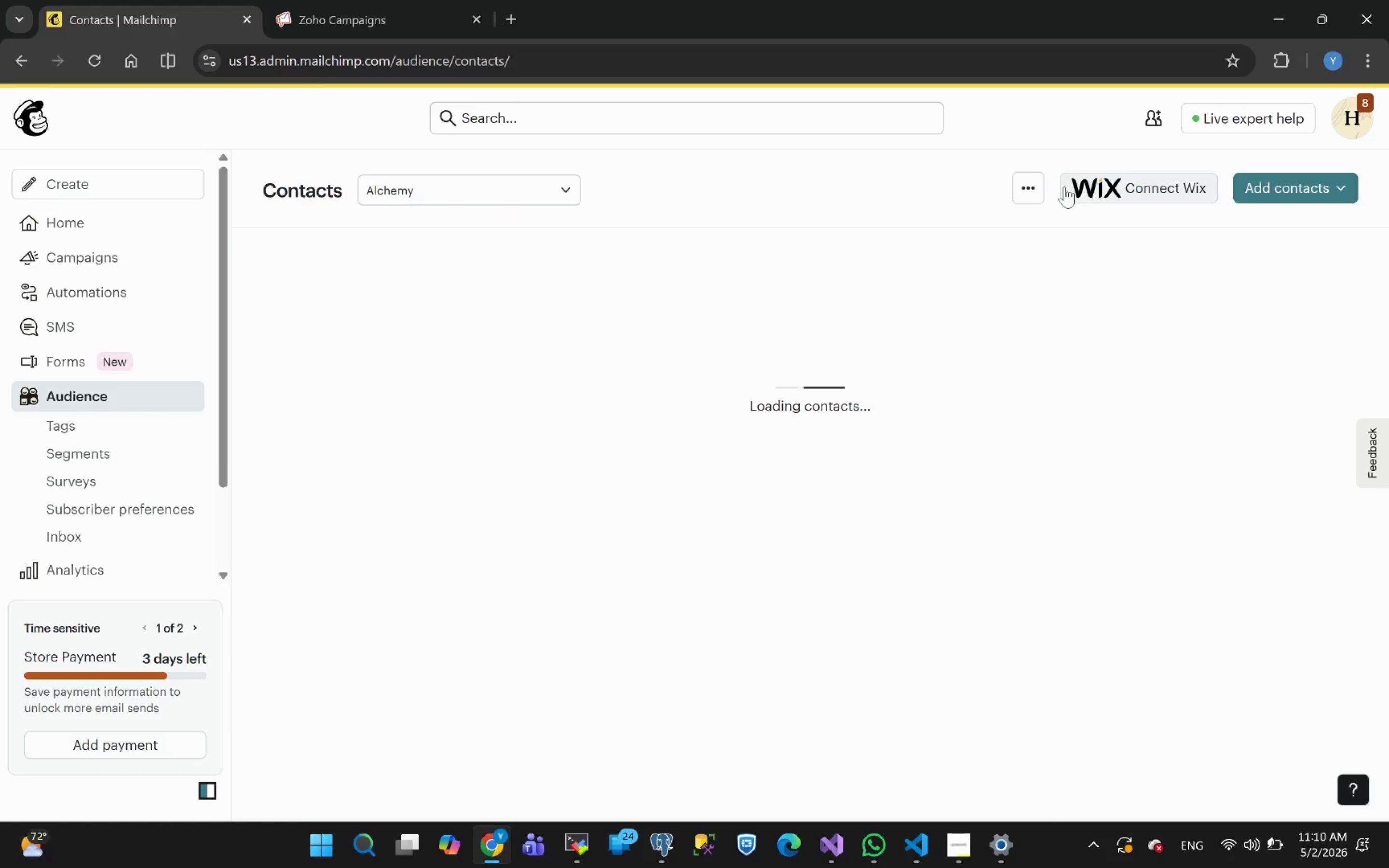 
left_click([1023, 184])
 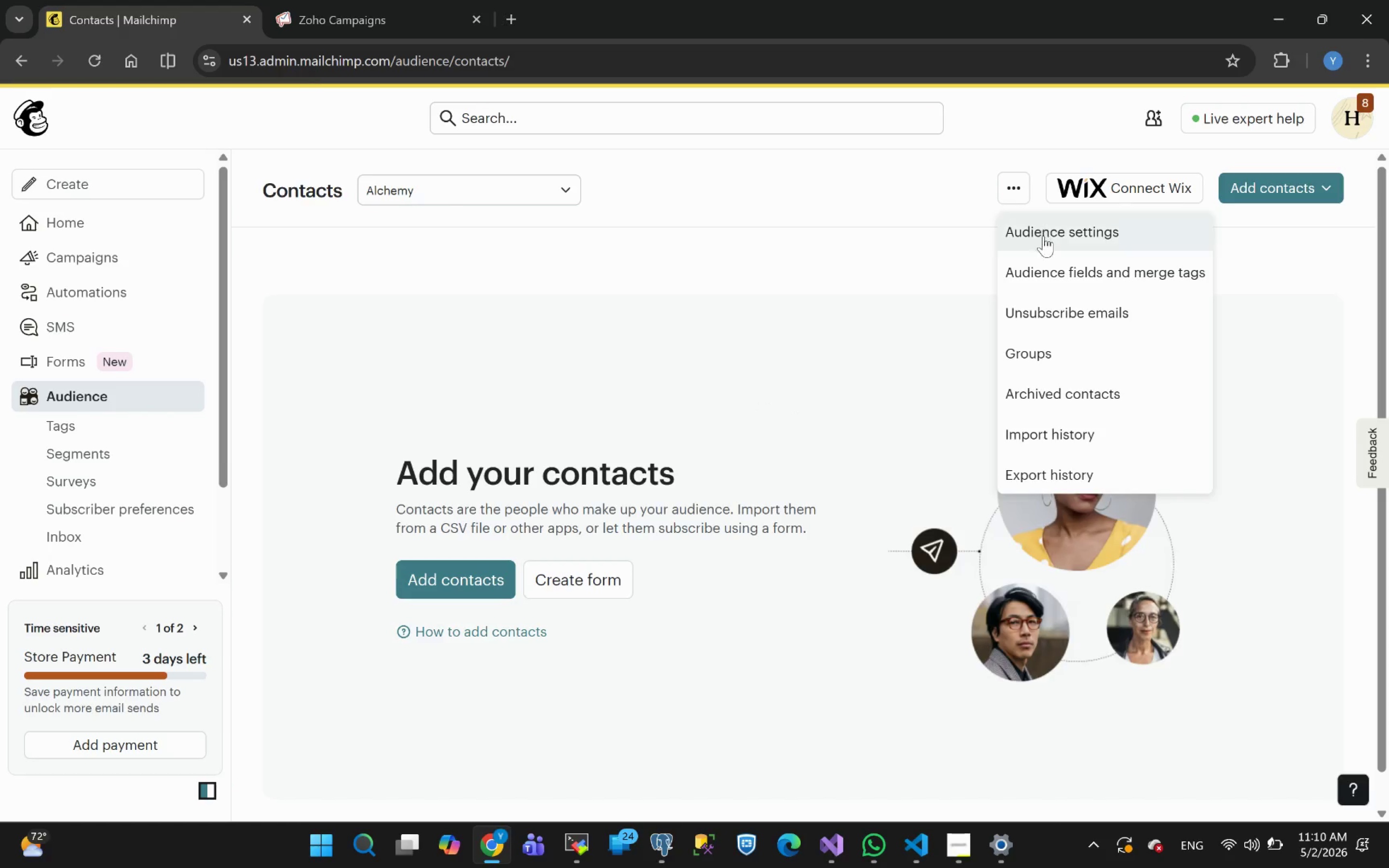 
left_click([1044, 238])
 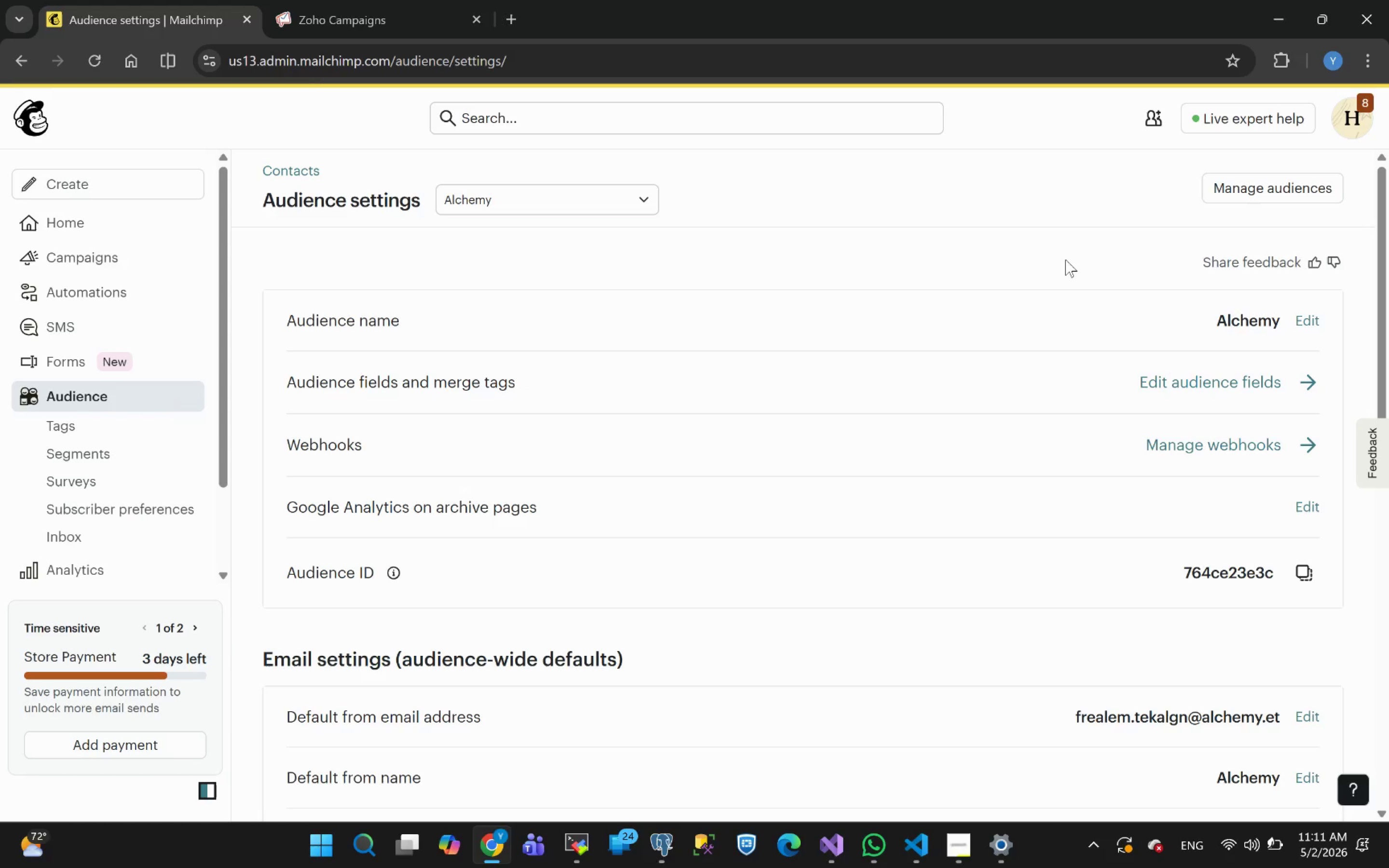 
wait(12.6)
 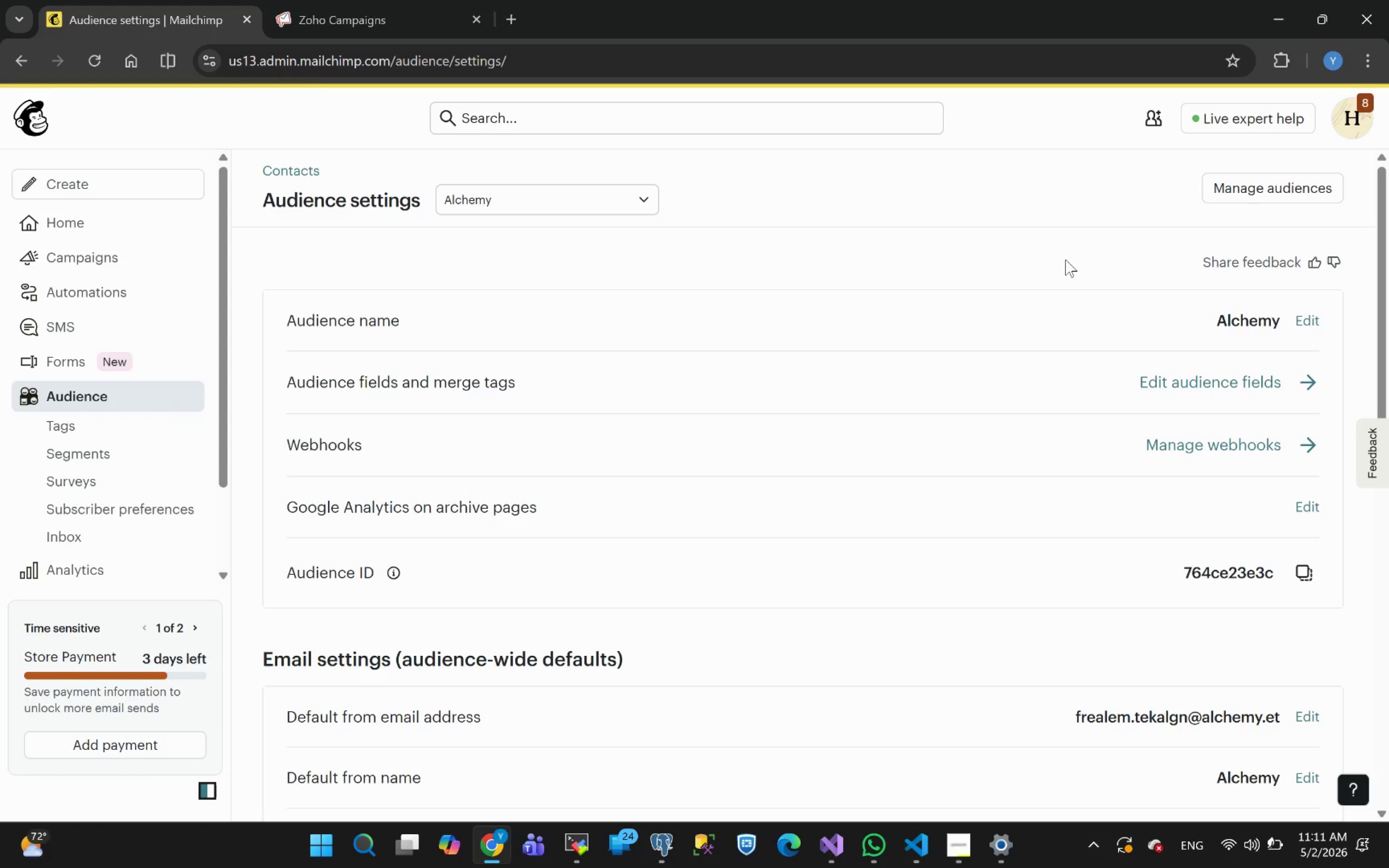 
left_click([1245, 194])
 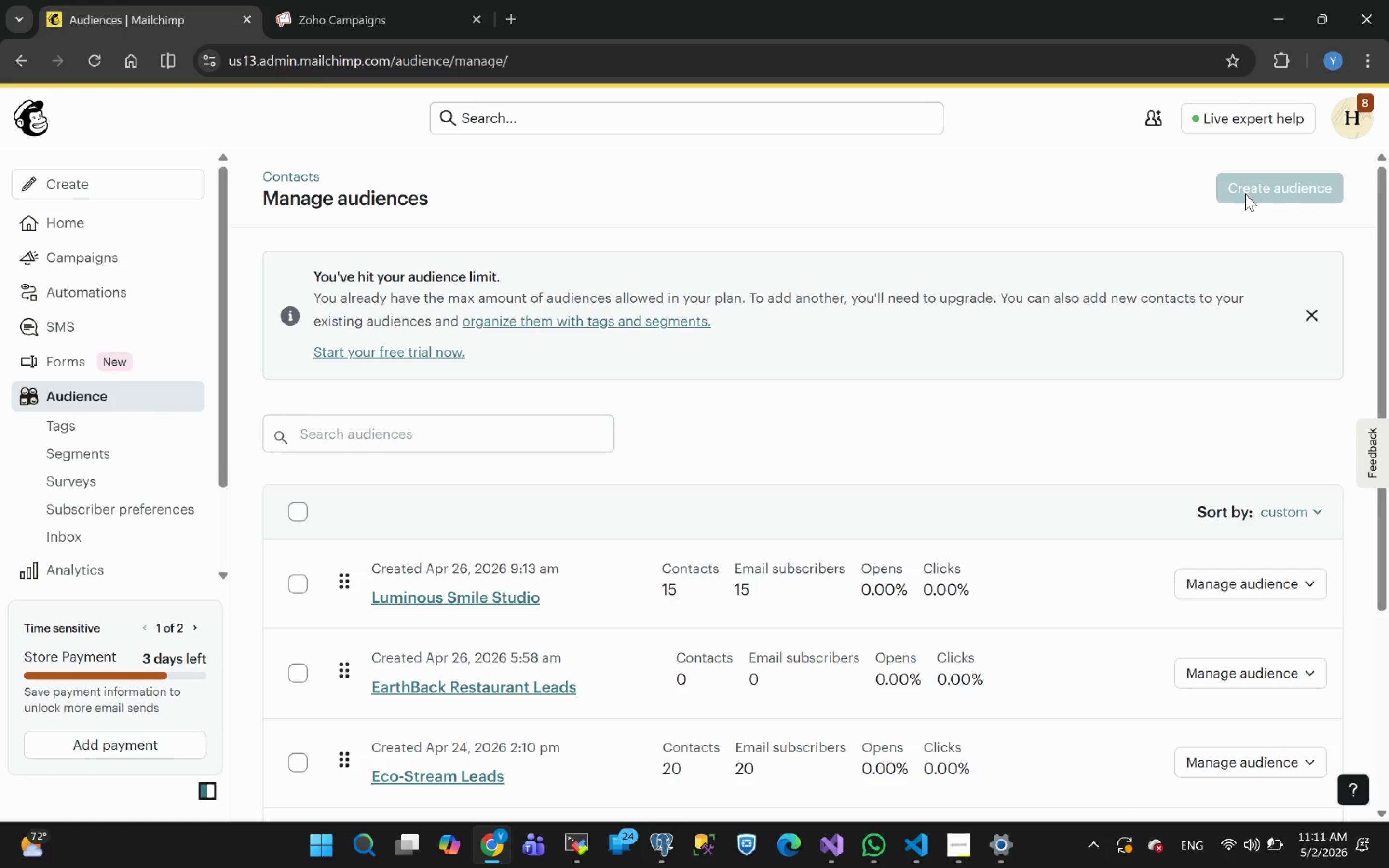 
wait(9.87)
 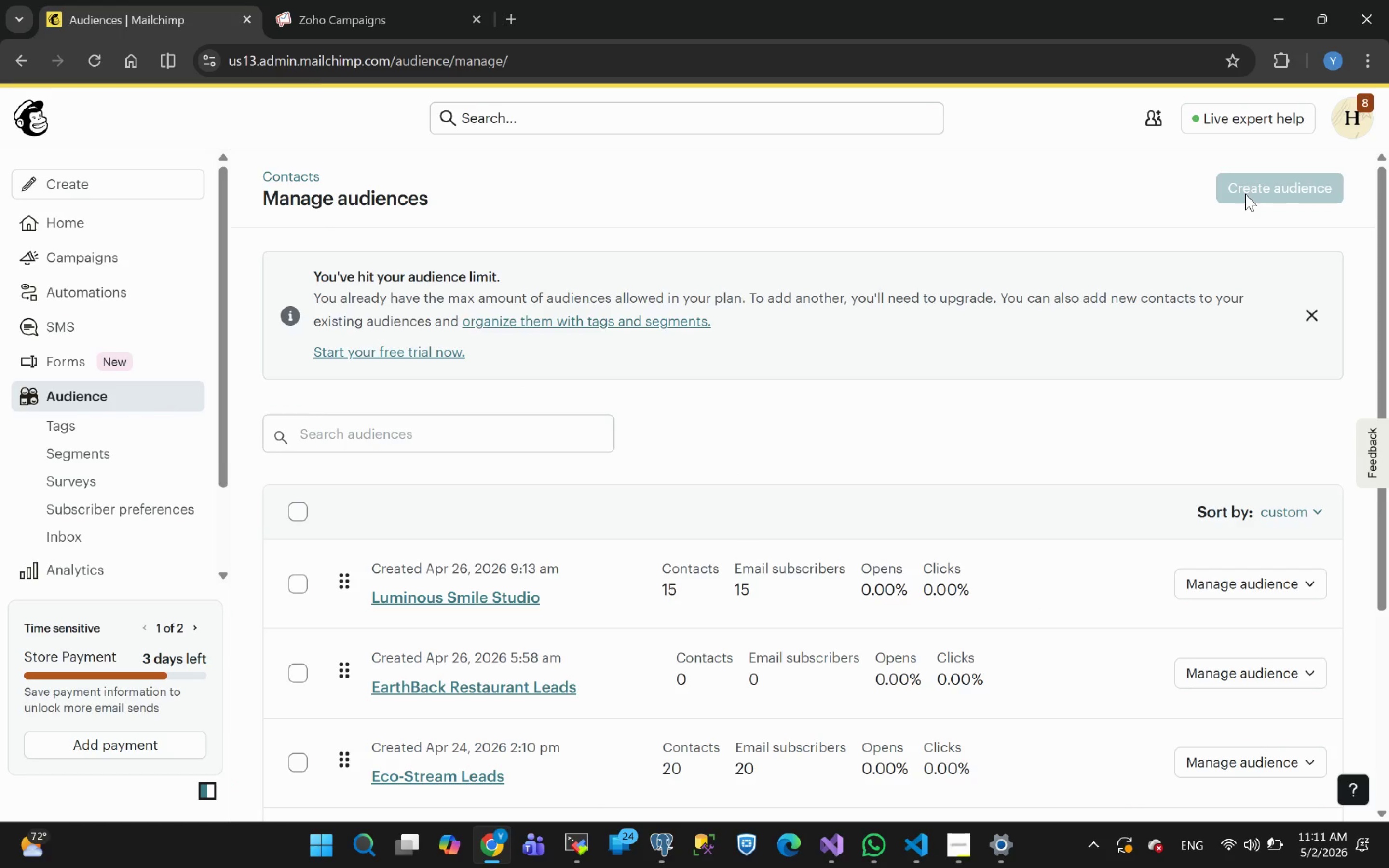 
left_click([295, 585])
 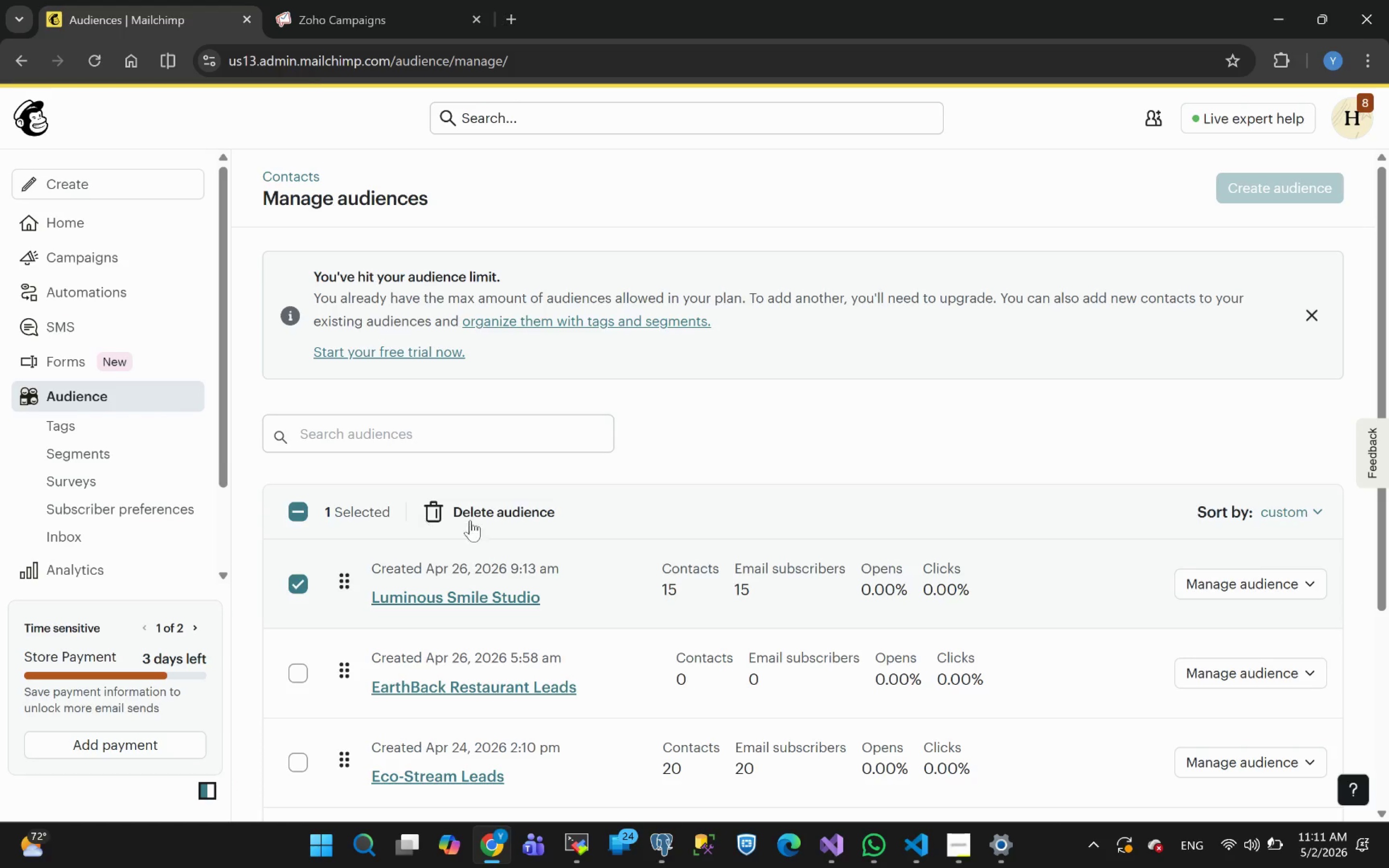 
left_click([480, 516])
 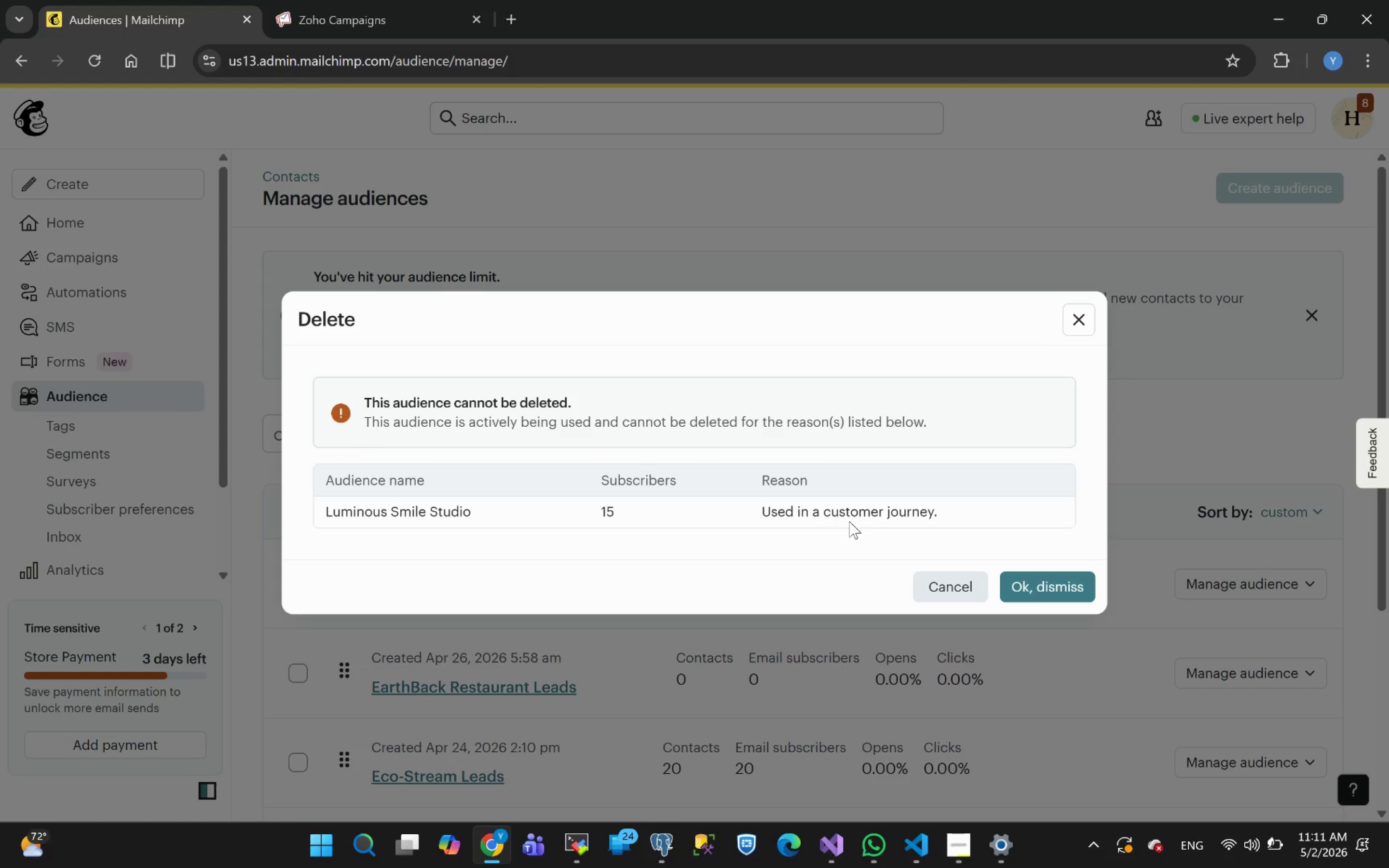 
left_click([1053, 589])
 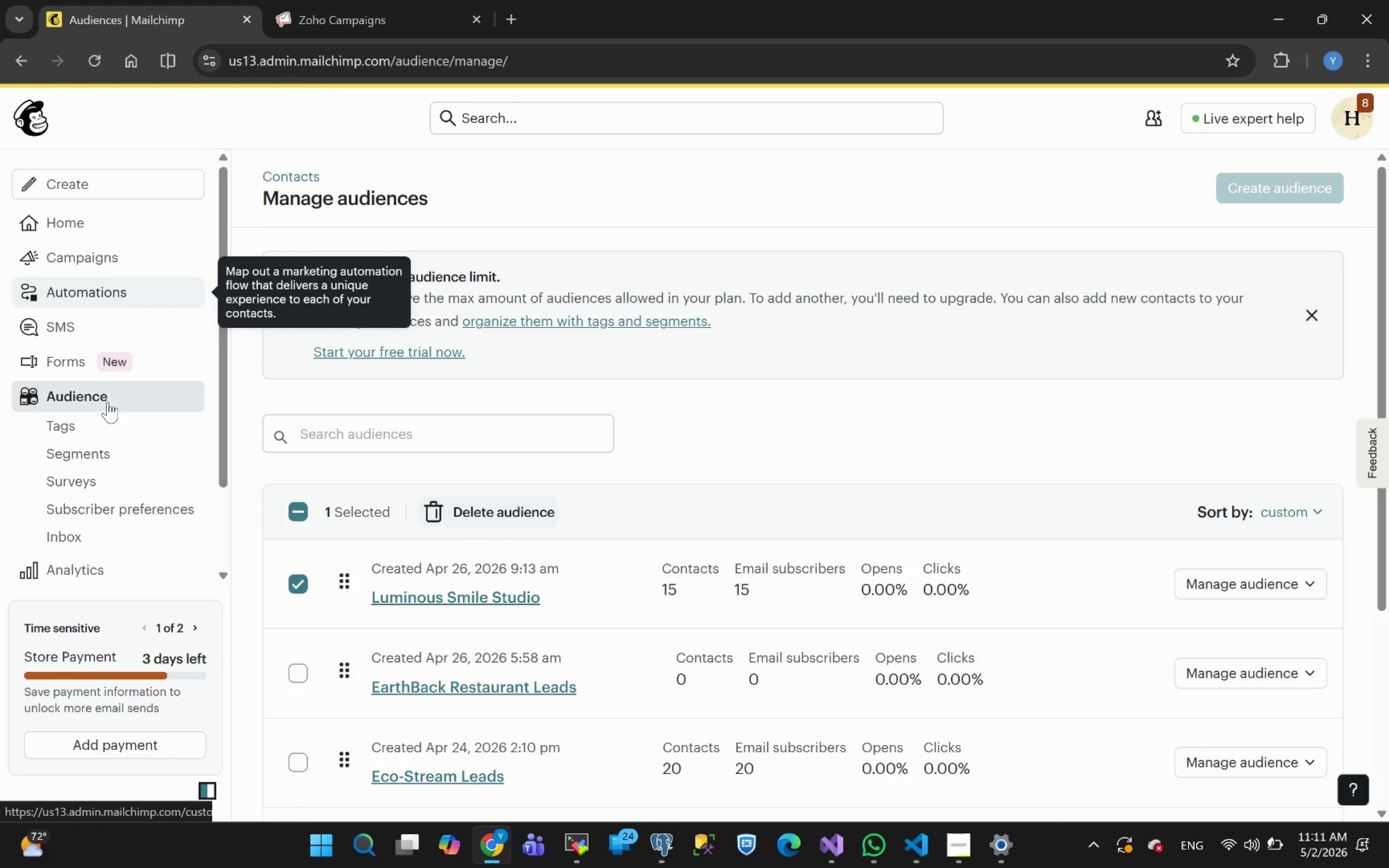 
wait(11.96)
 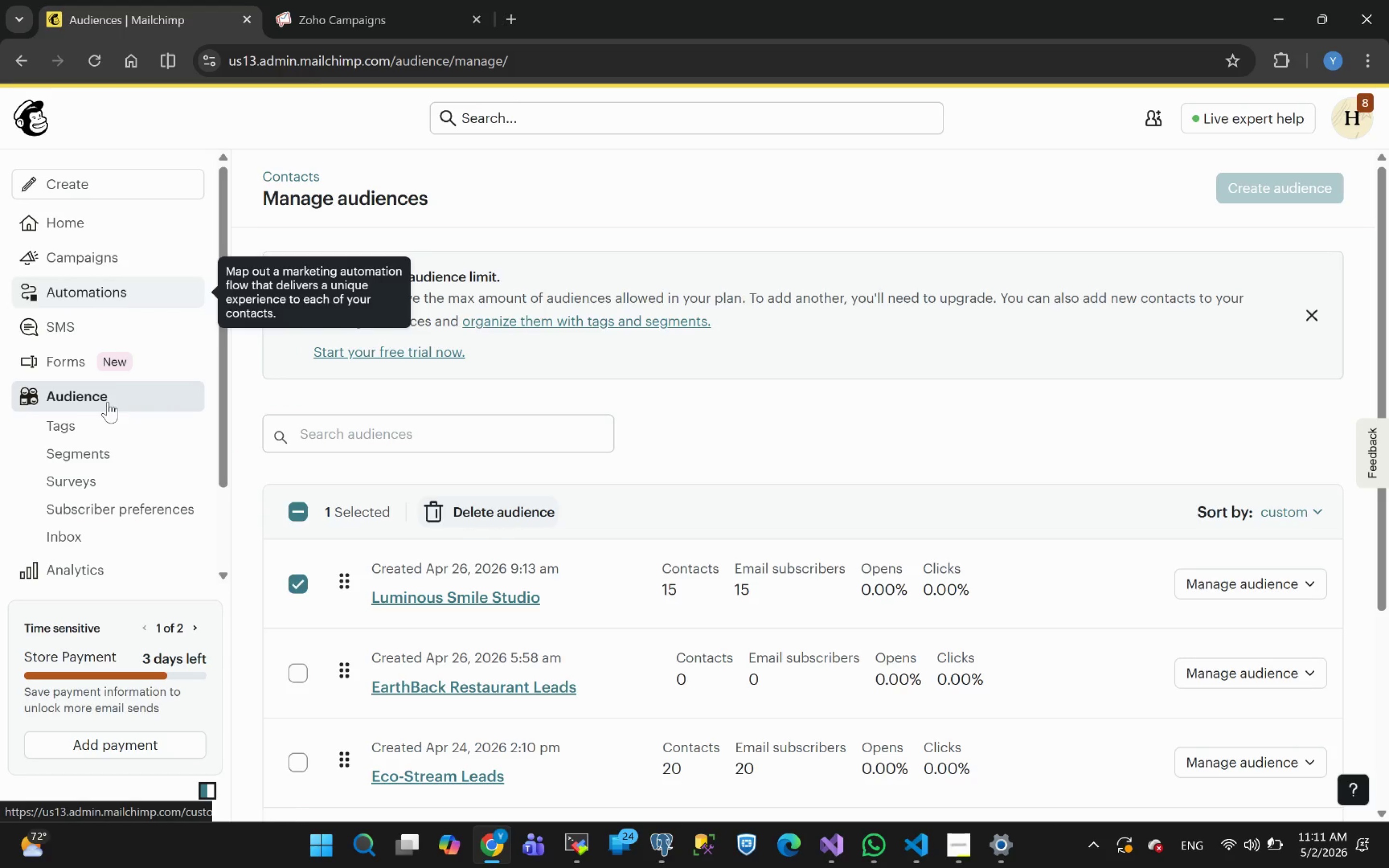 
left_click([85, 264])
 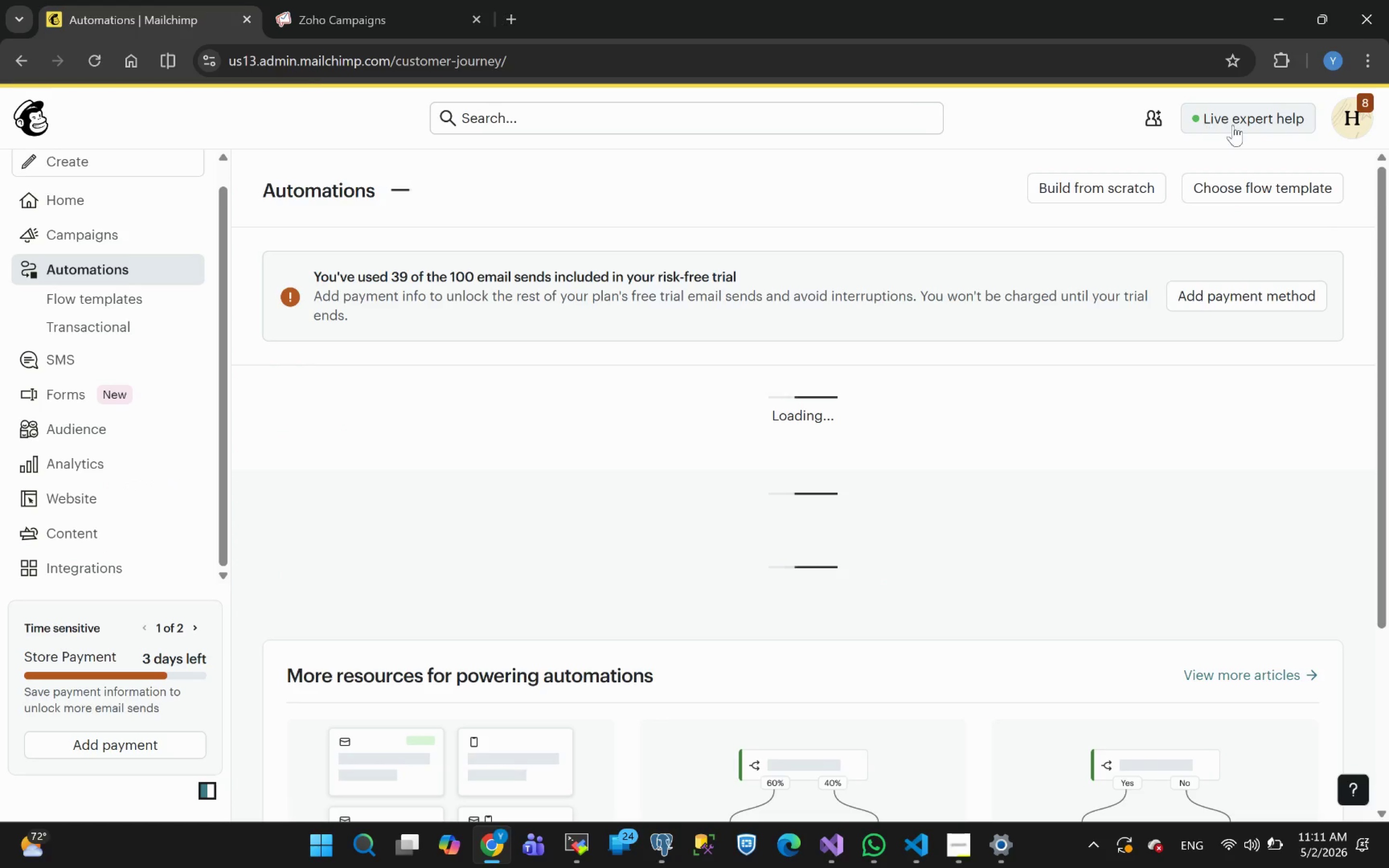 
left_click([1351, 111])
 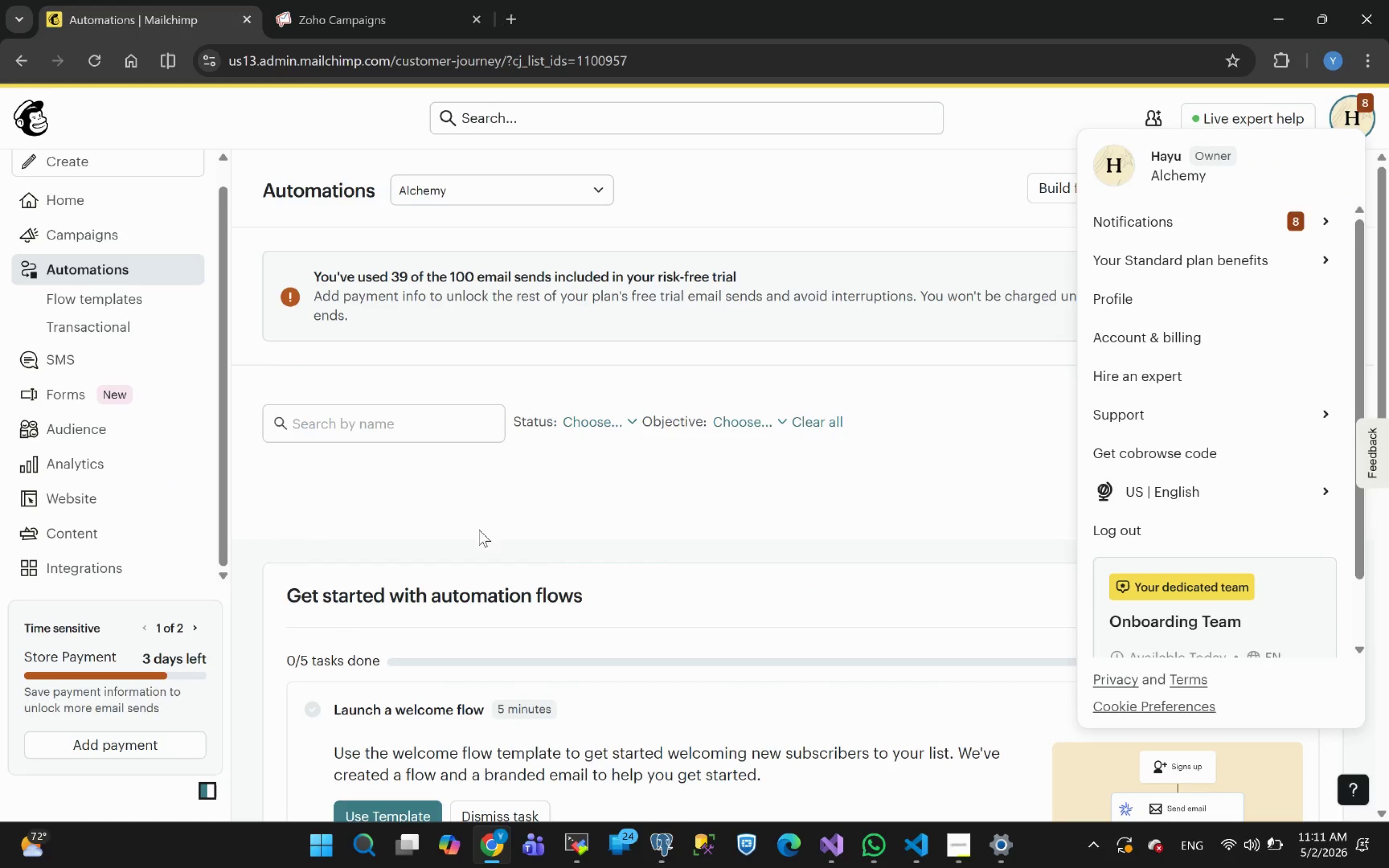 
wait(8.68)
 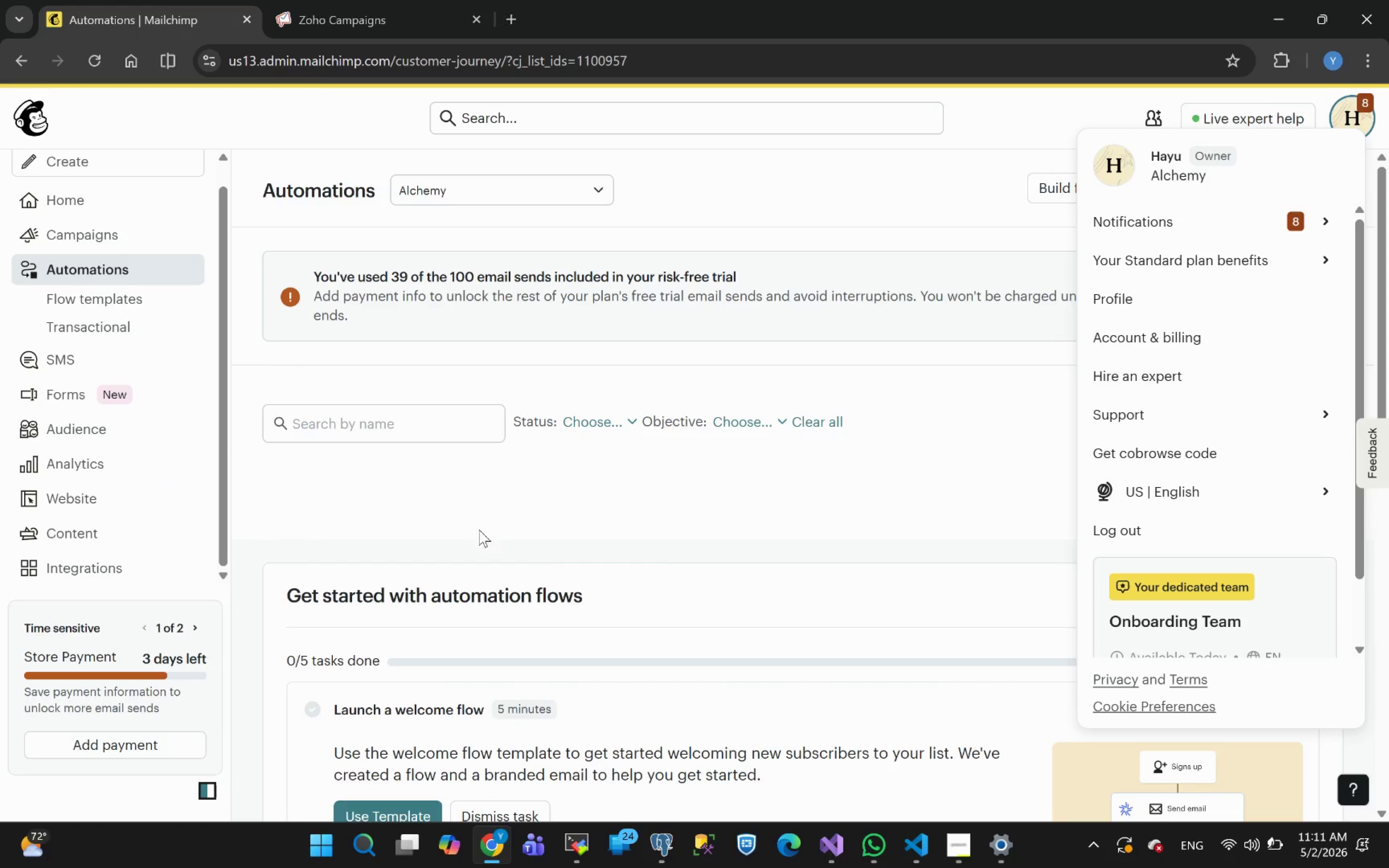 
left_click([1113, 527])
 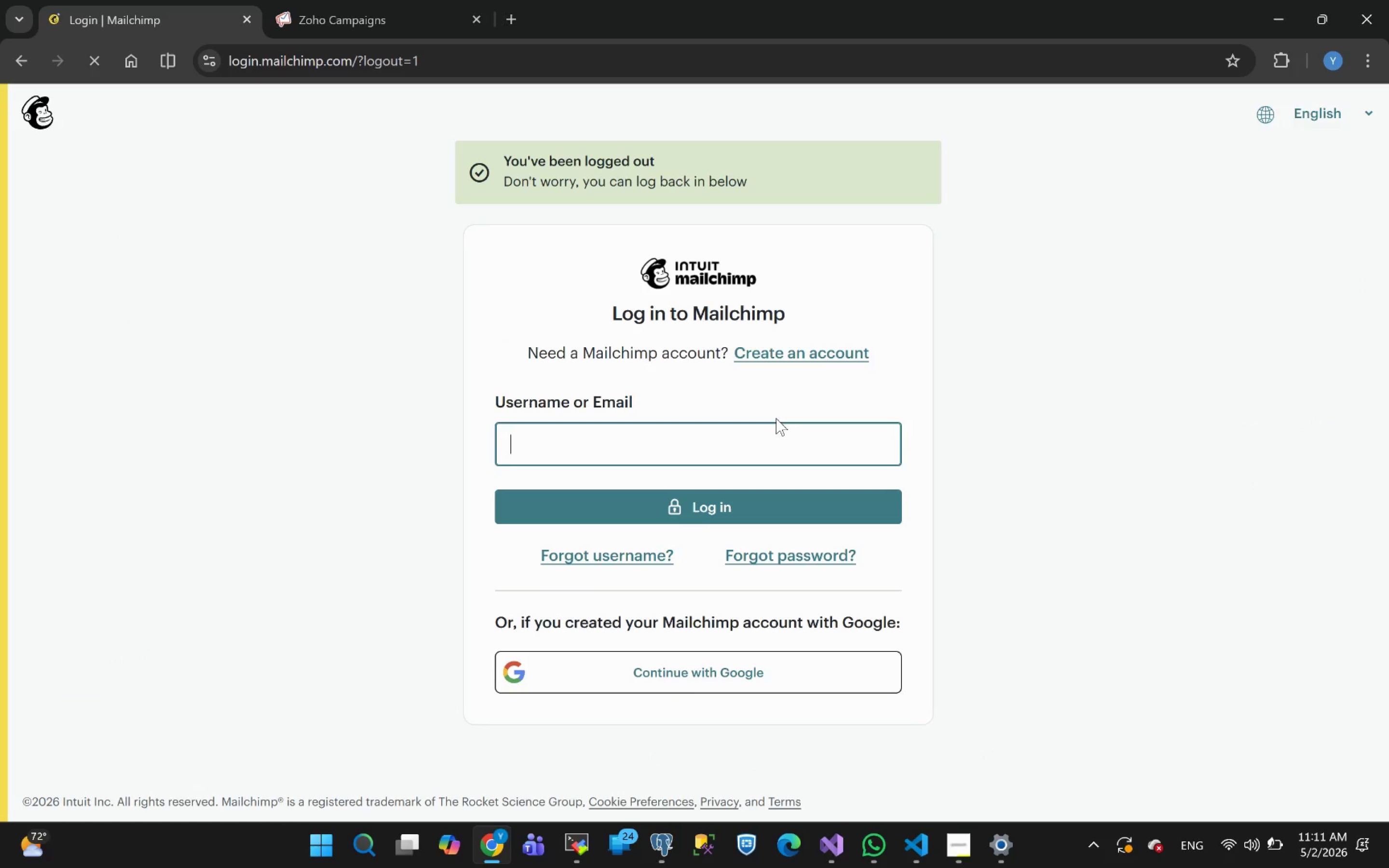 
left_click([653, 444])
 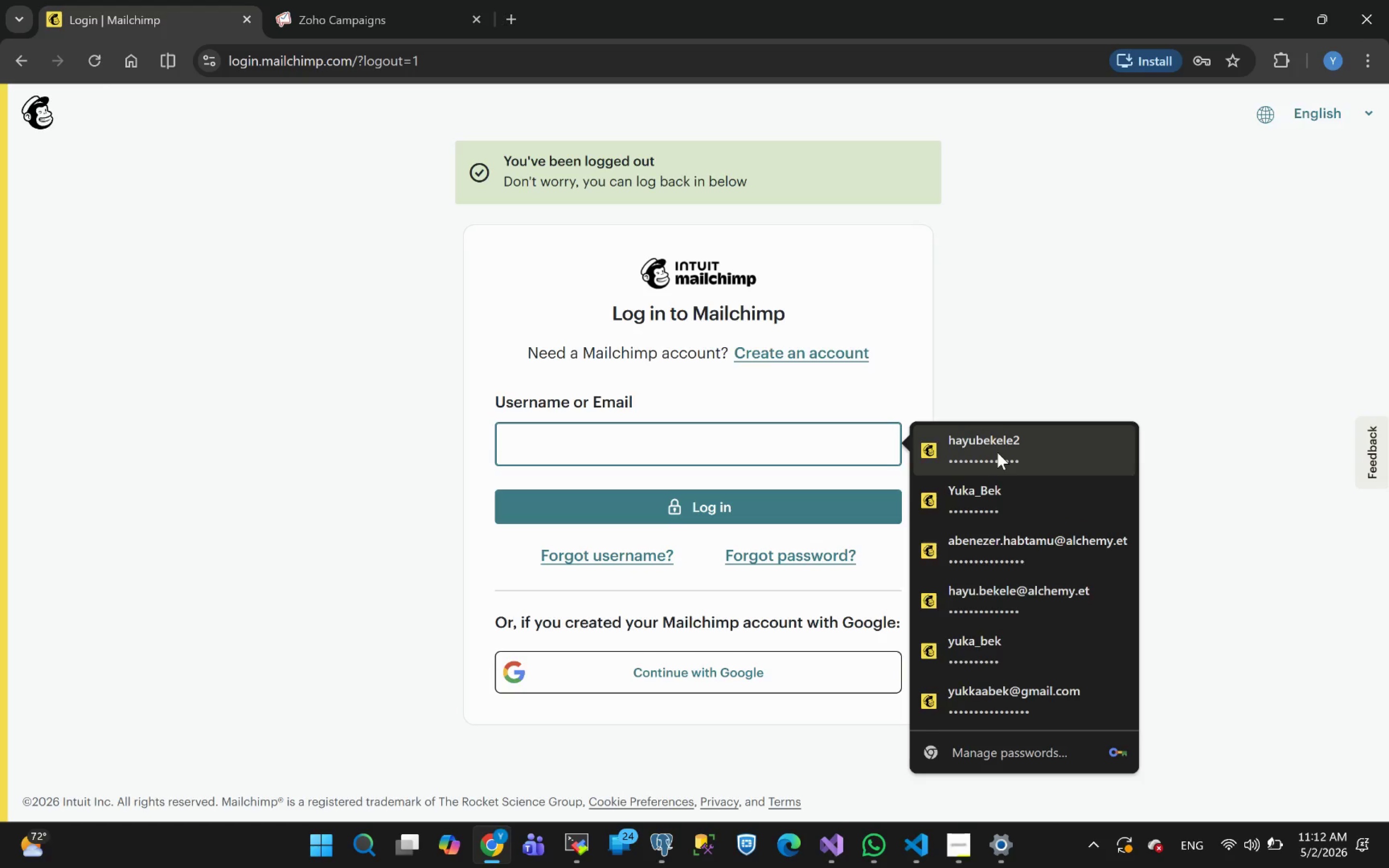 
wait(16.89)
 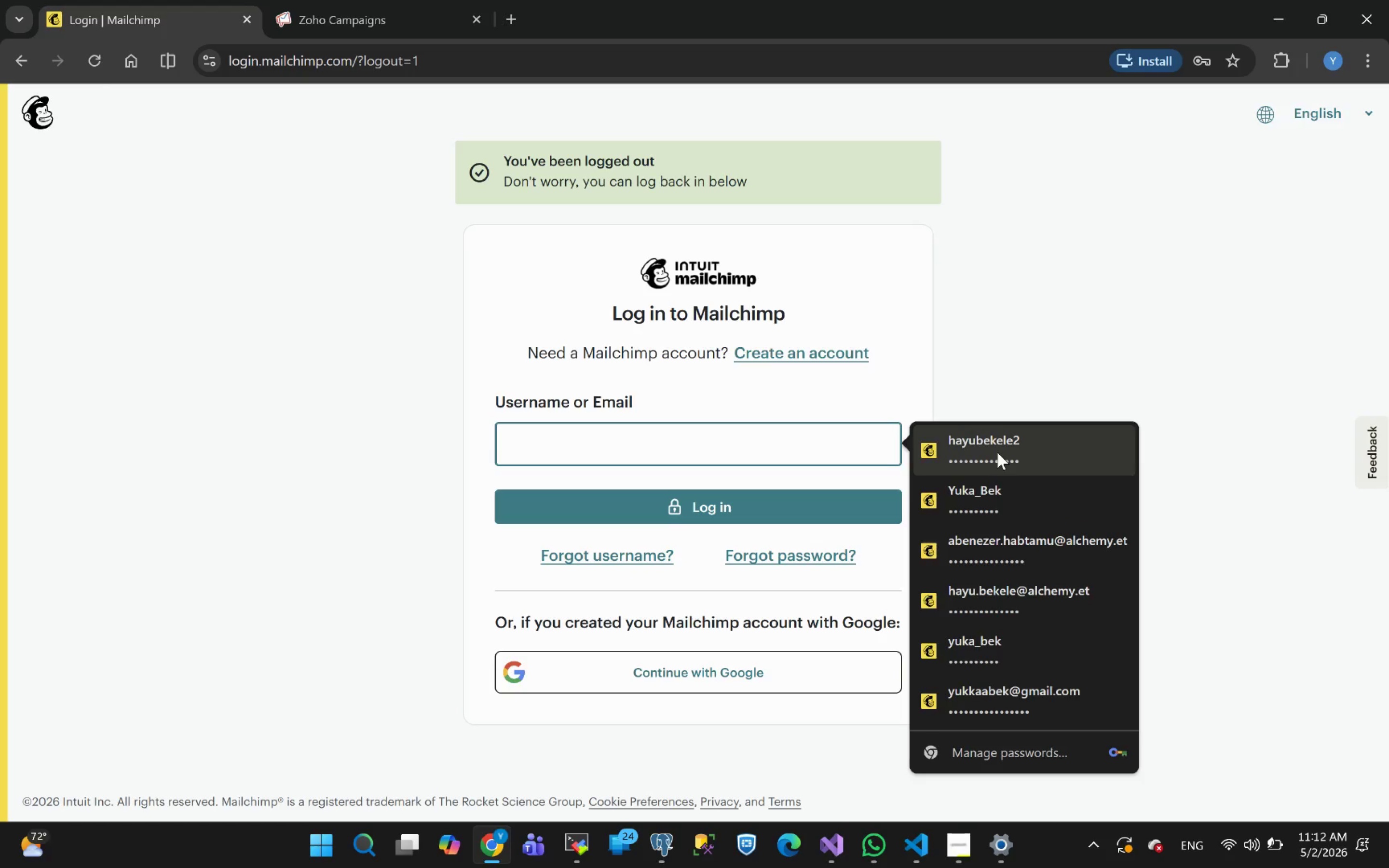 
left_click([997, 452])
 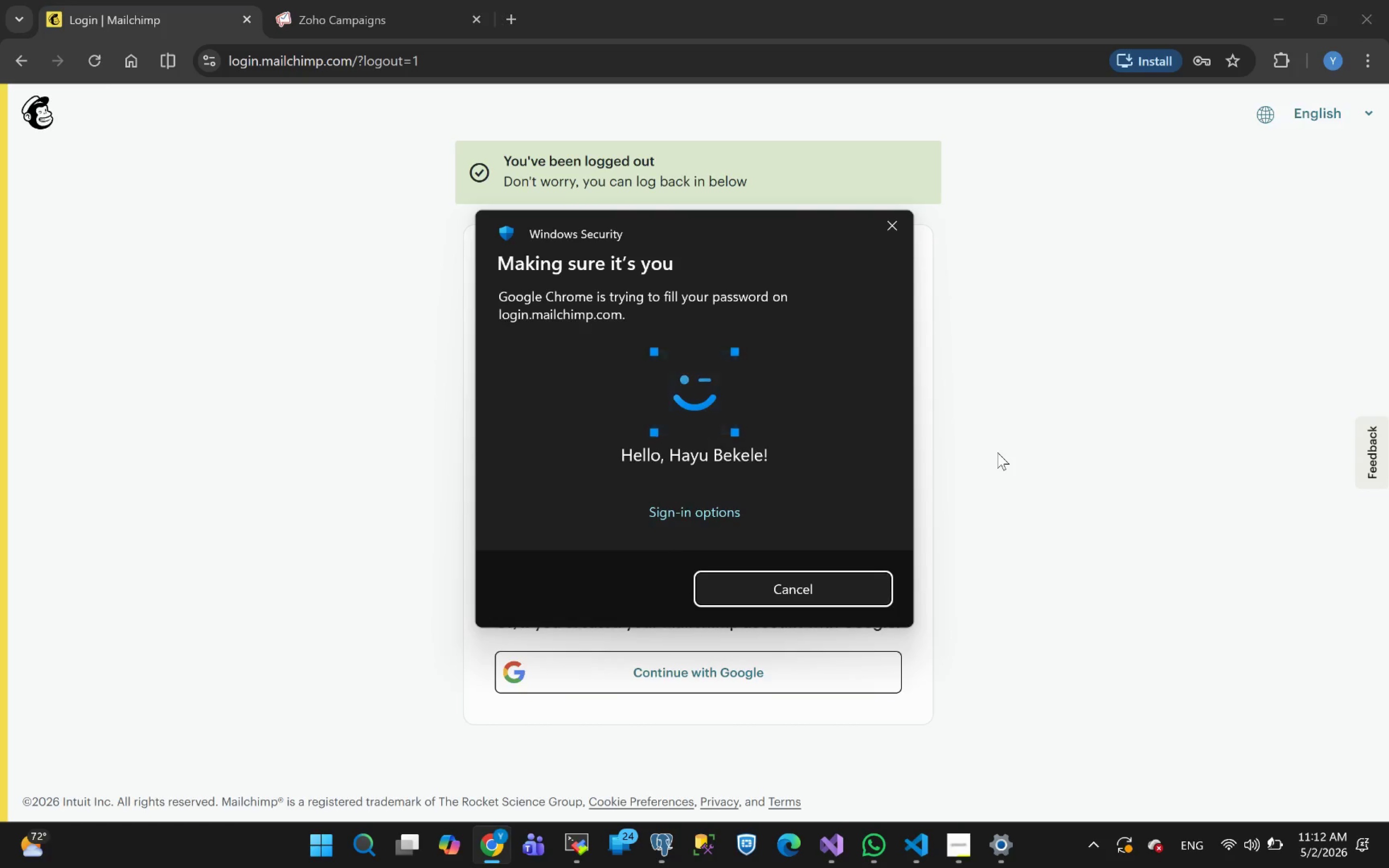 
wait(7.07)
 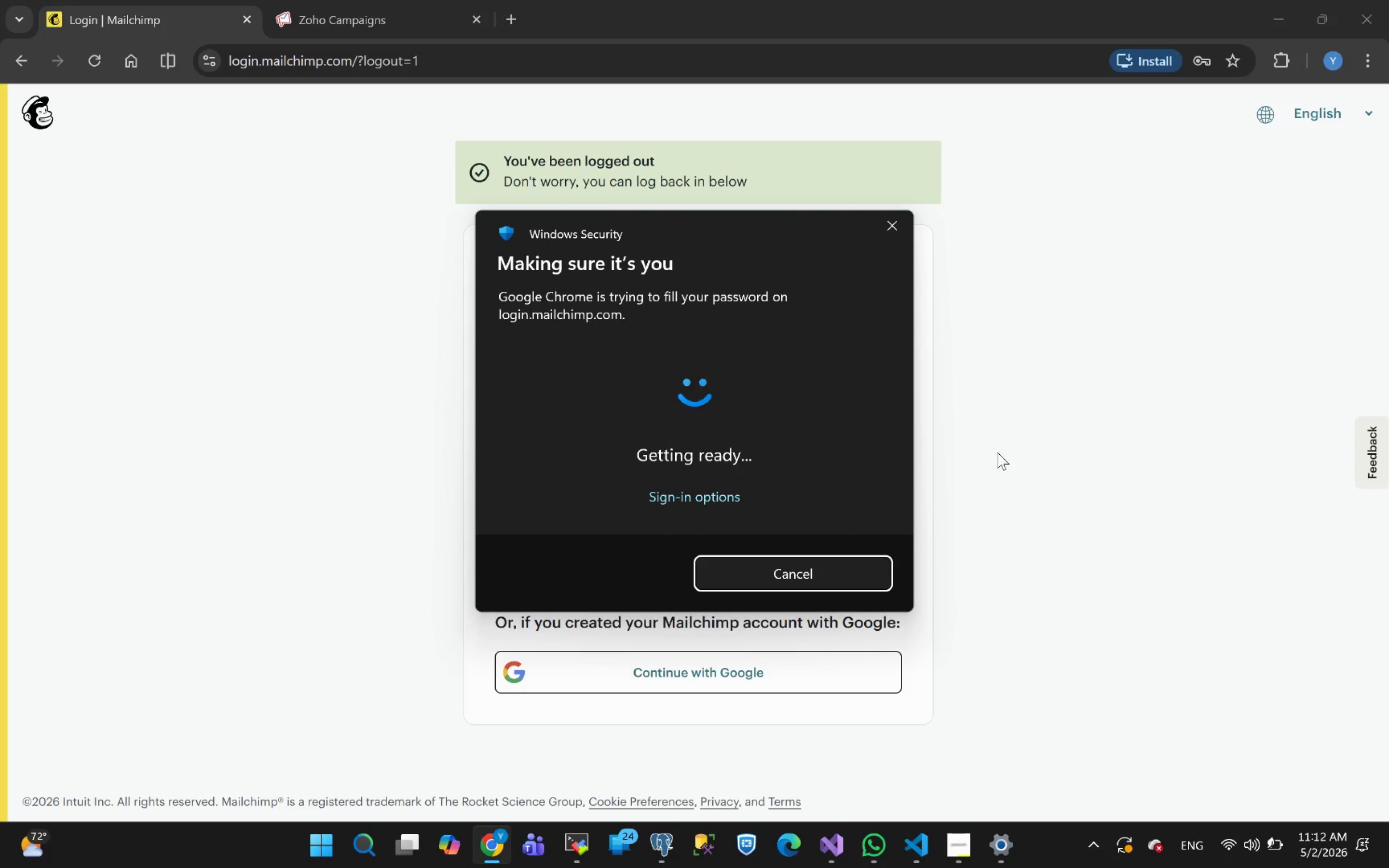 
left_click([743, 507])
 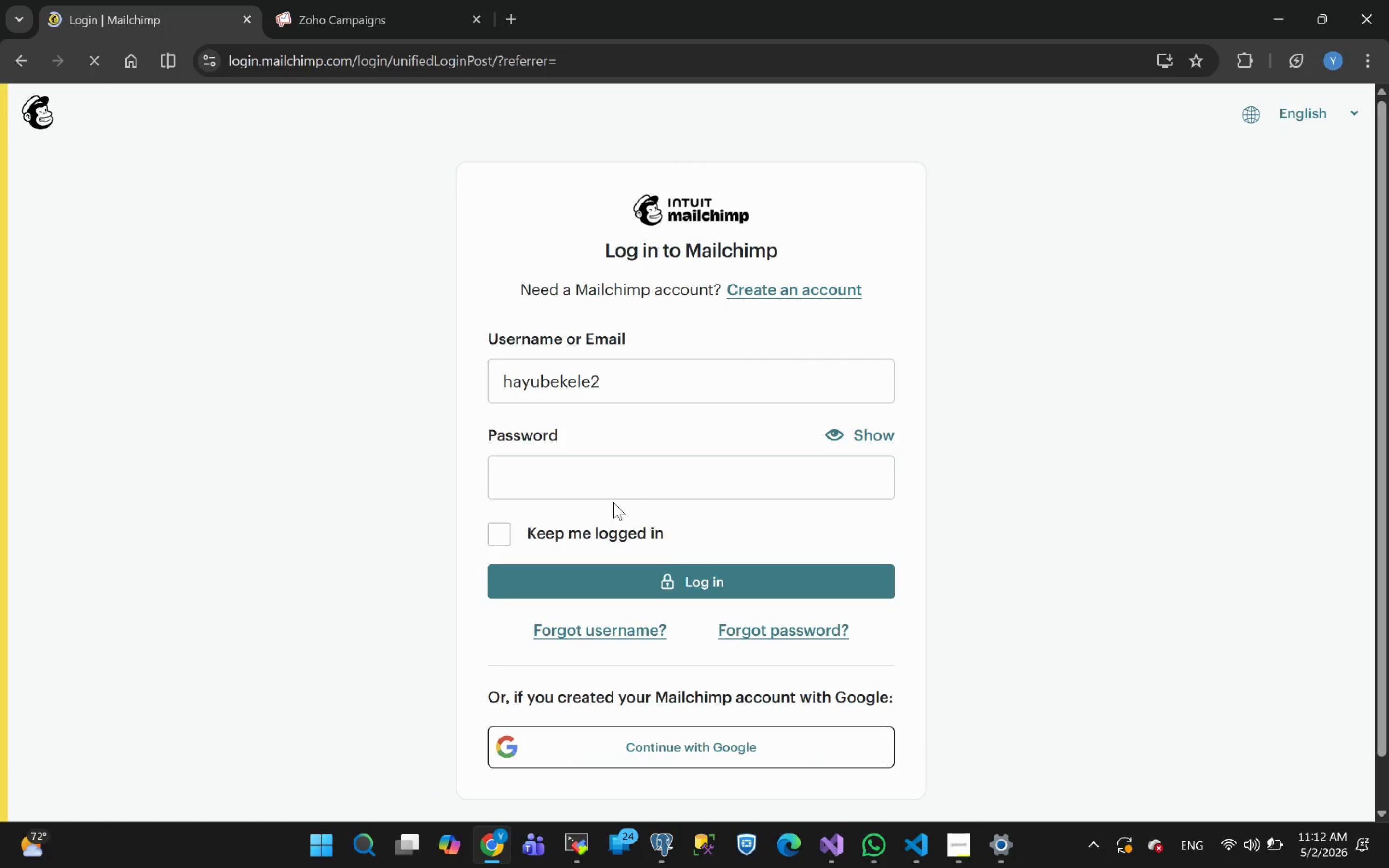 
left_click([585, 488])
 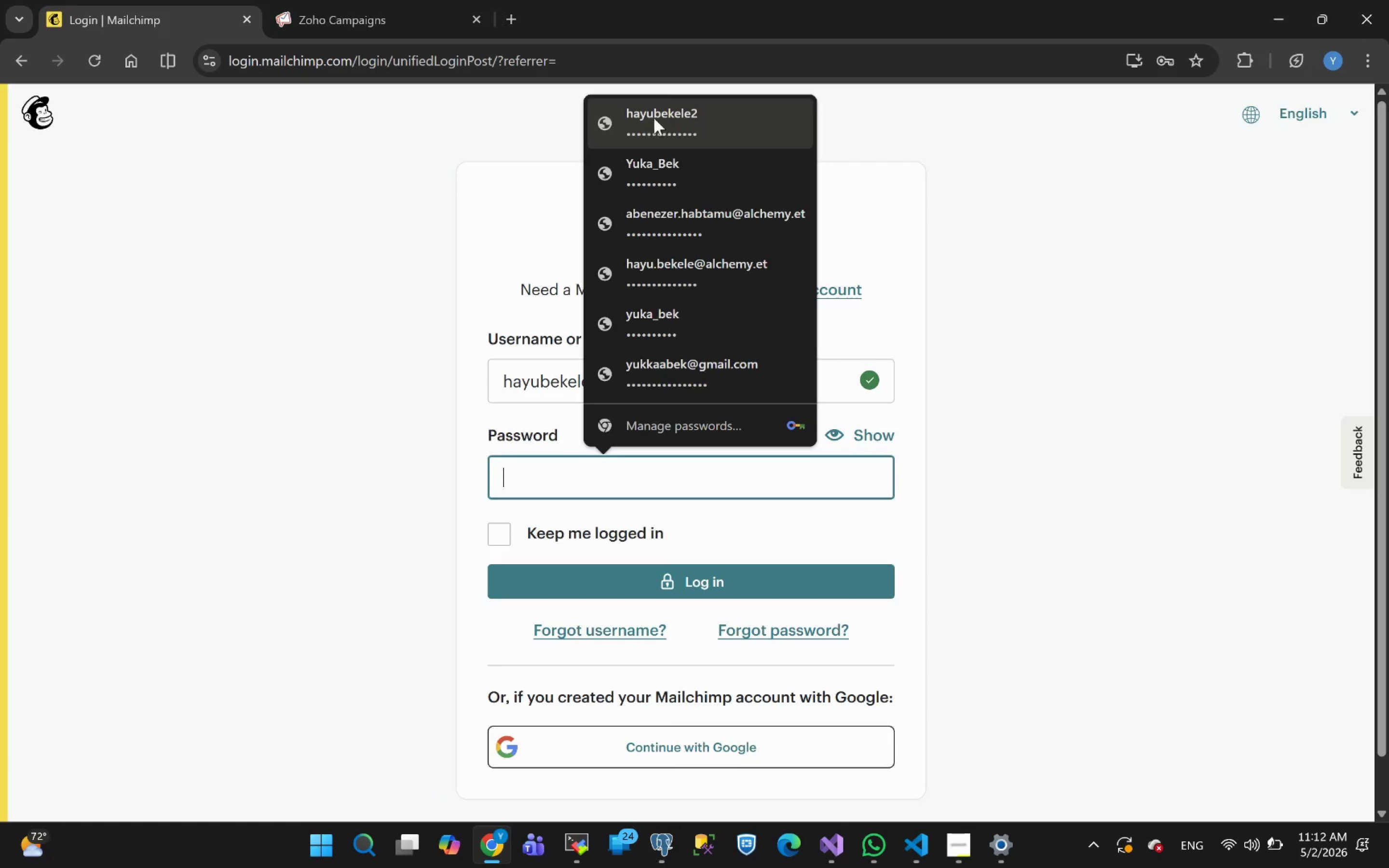 
left_click([657, 115])
 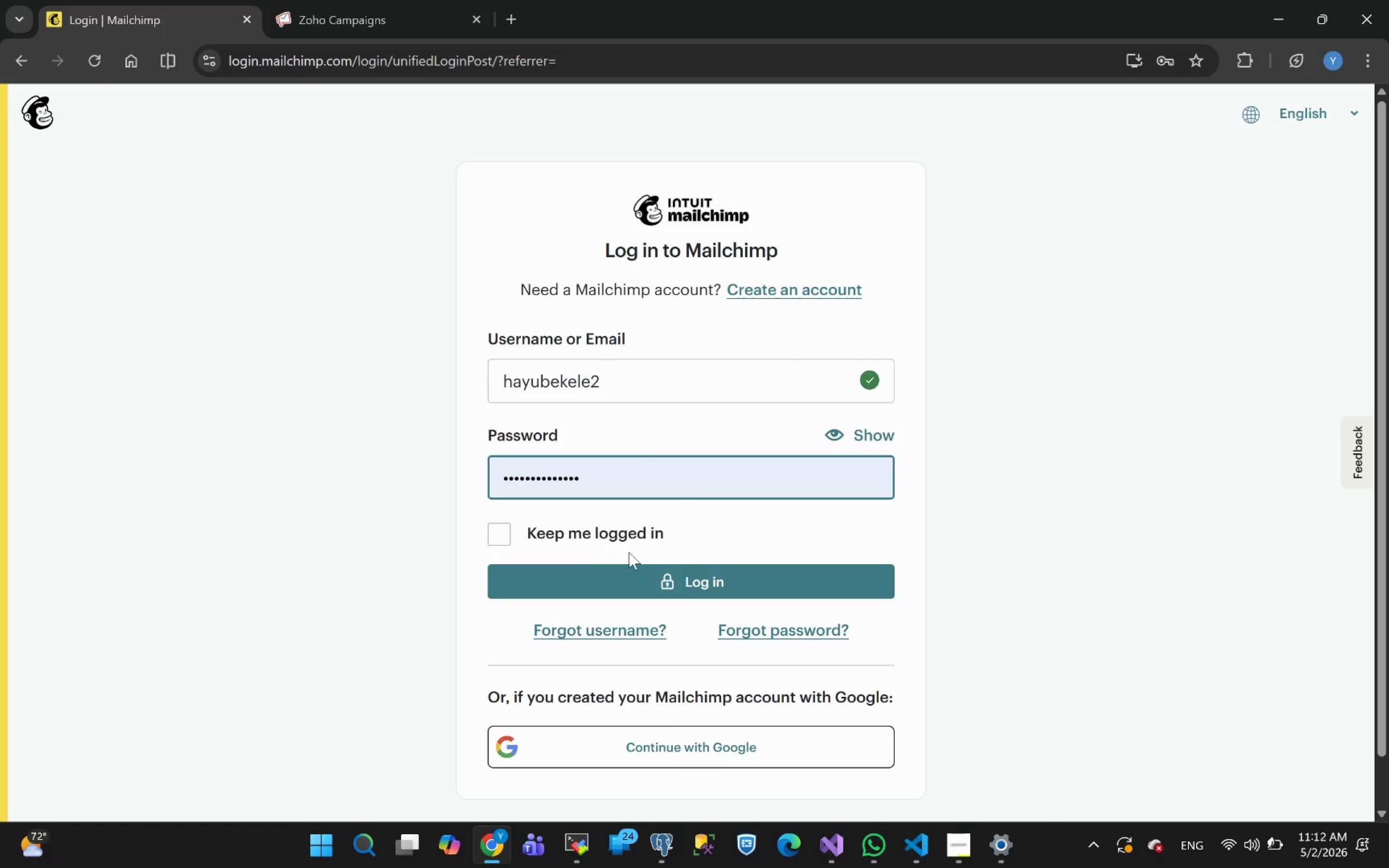 
left_click([496, 523])
 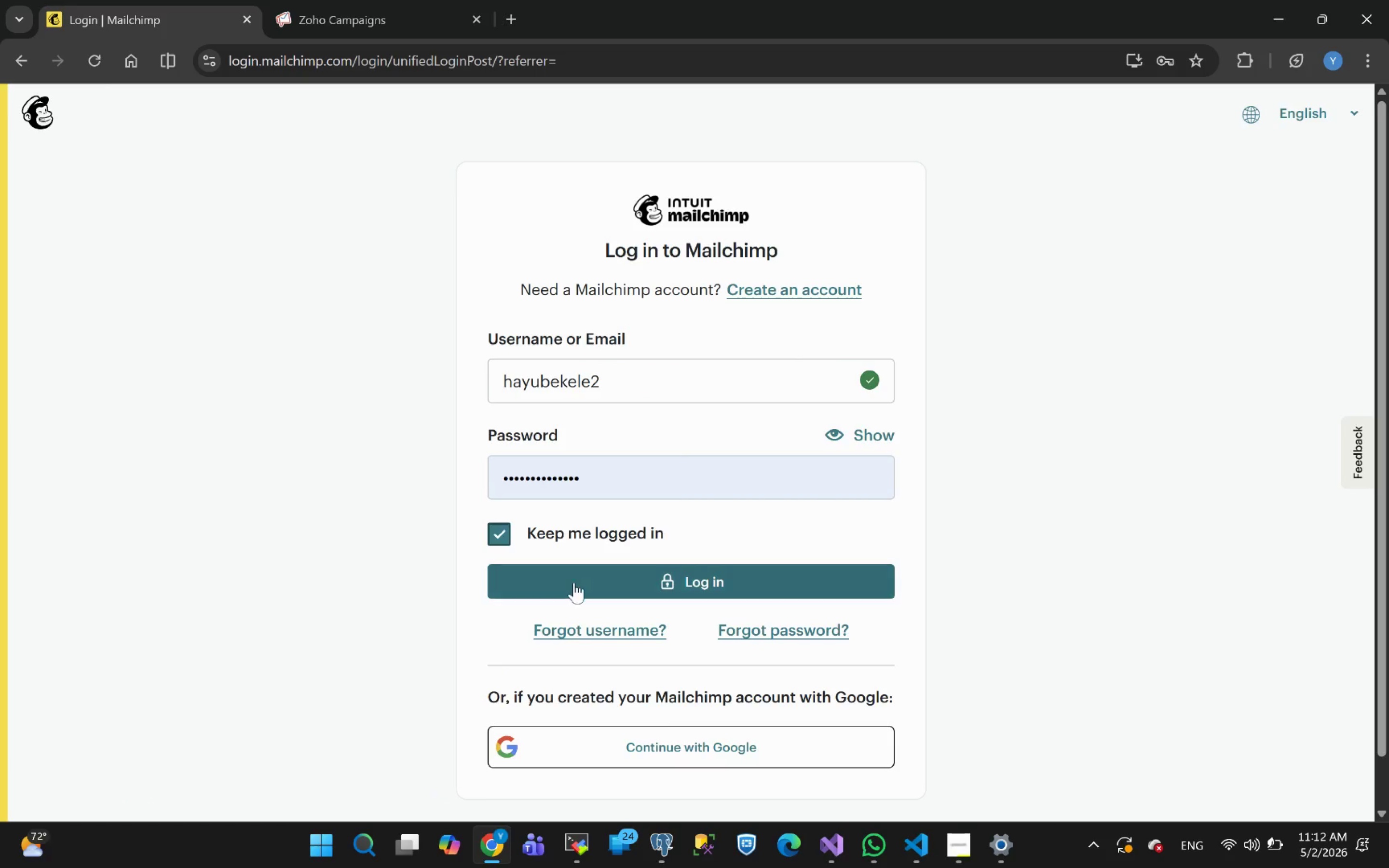 
left_click([574, 583])
 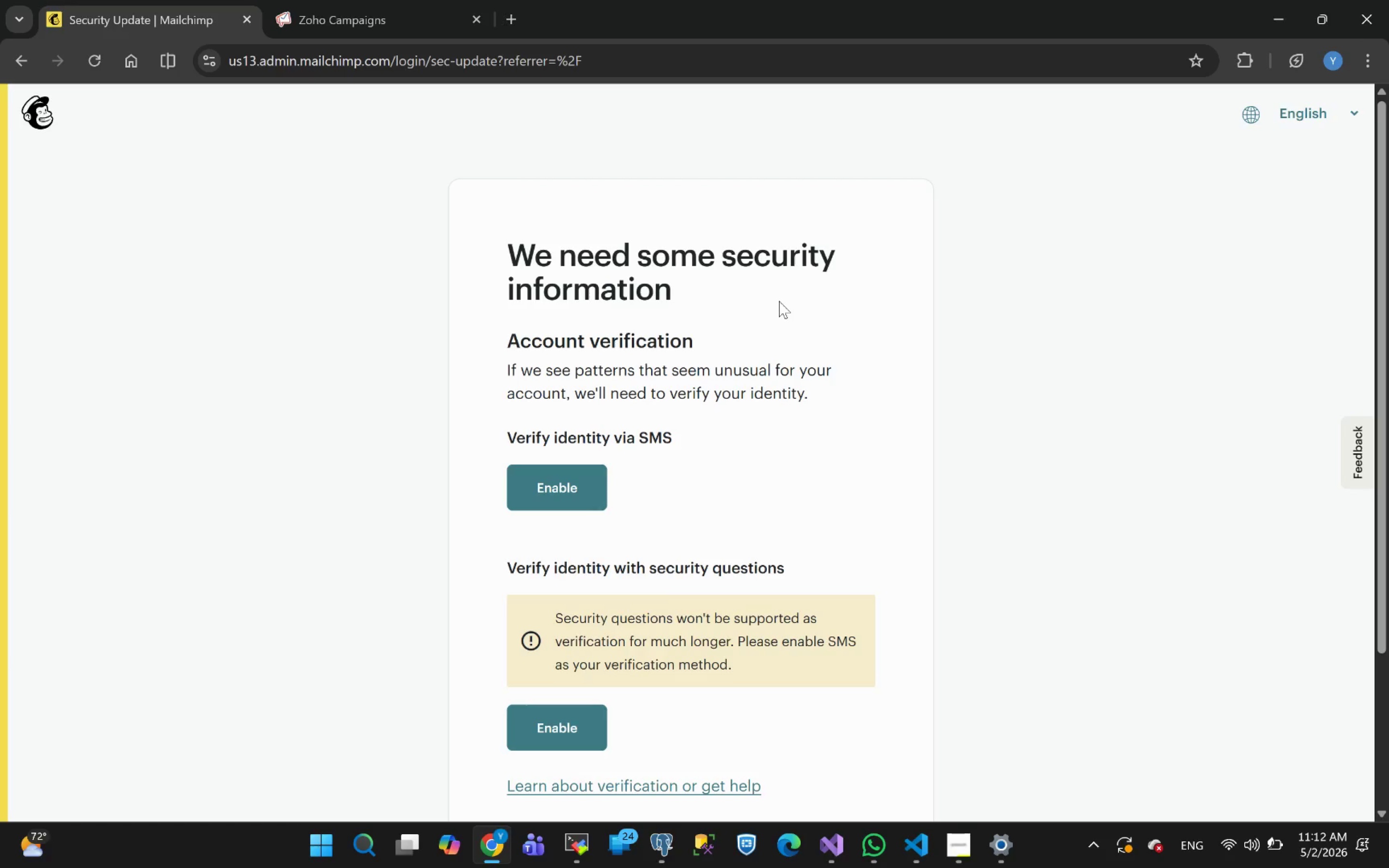 
wait(14.75)
 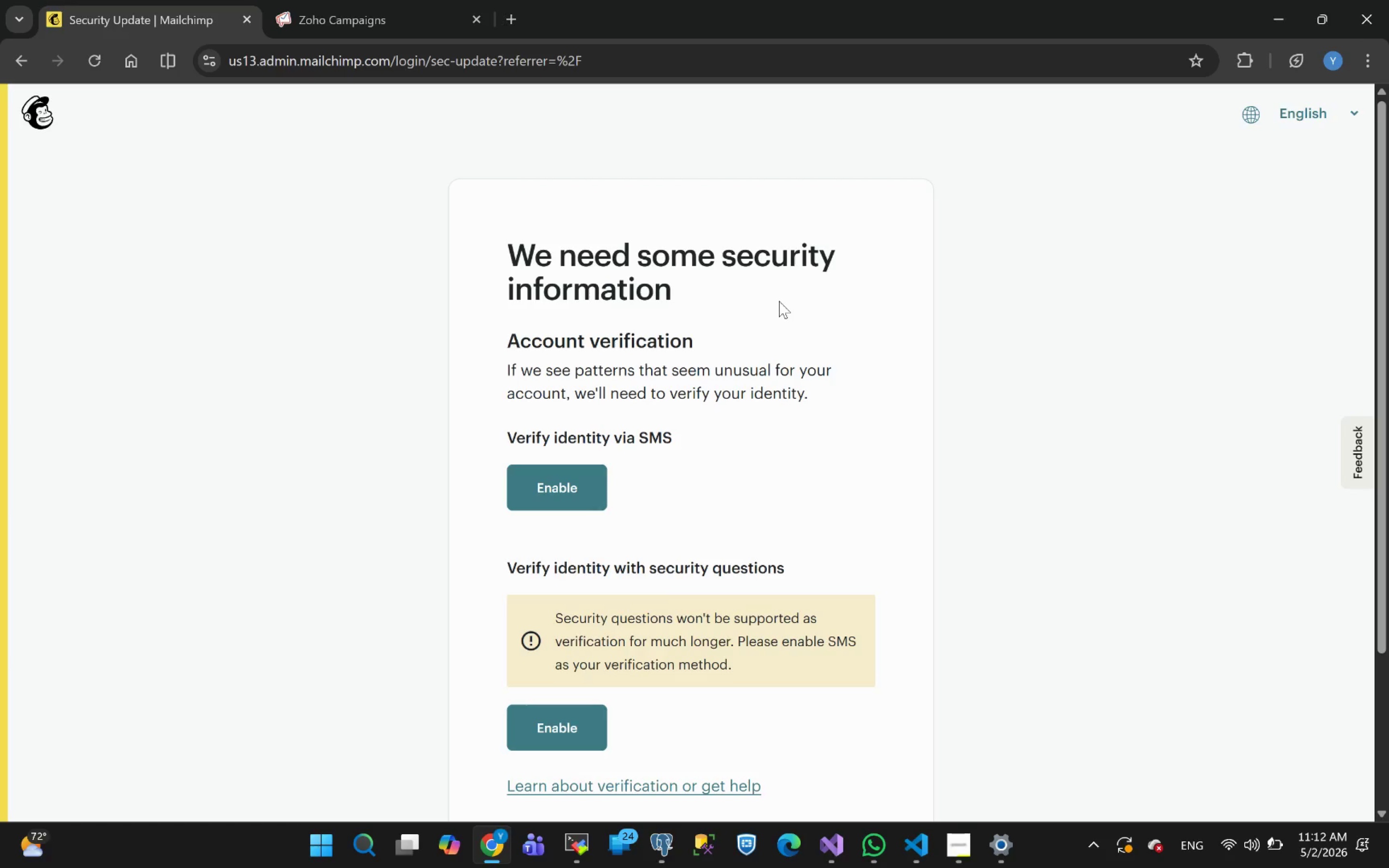 
left_click([546, 644])
 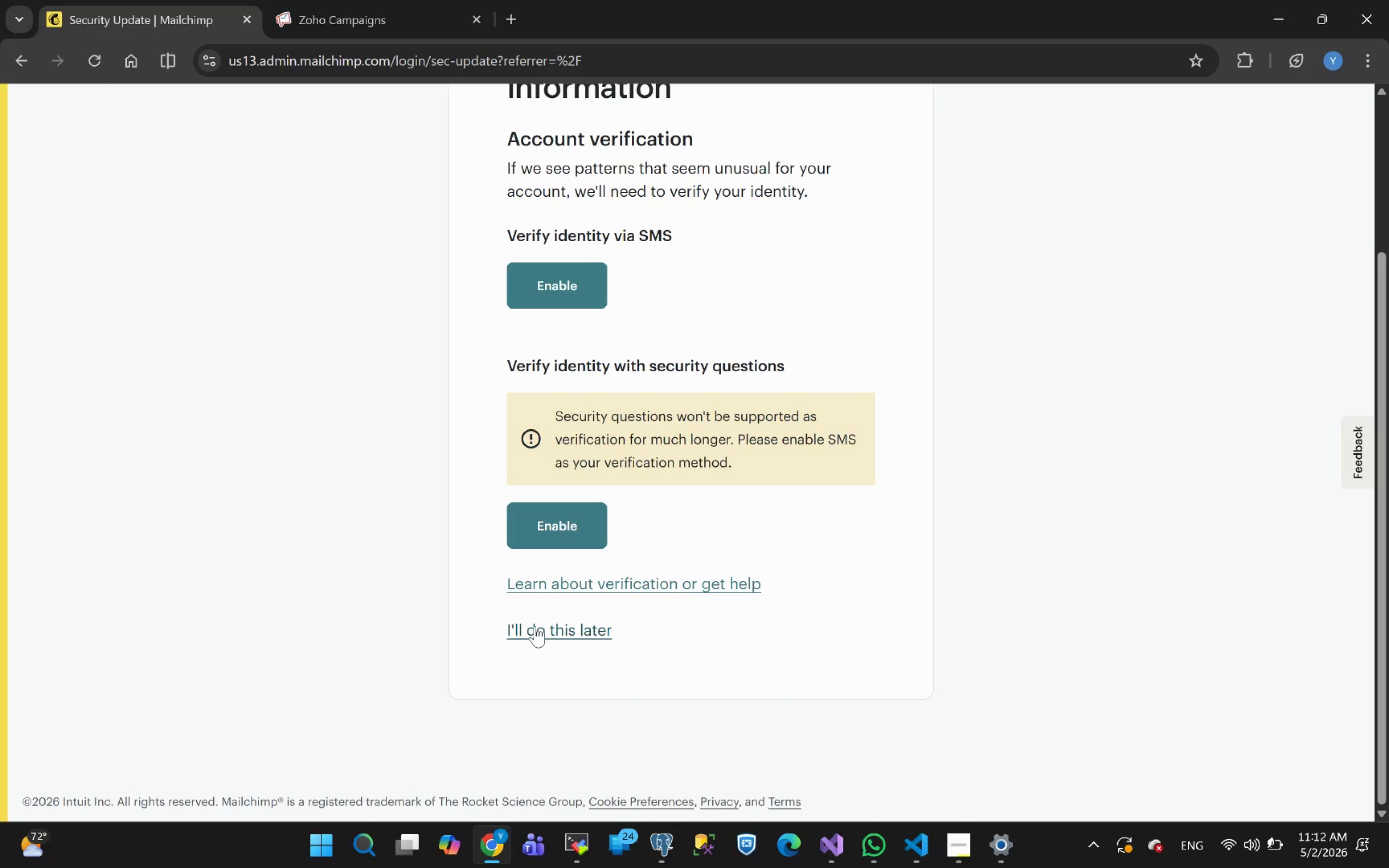 
left_click([535, 626])
 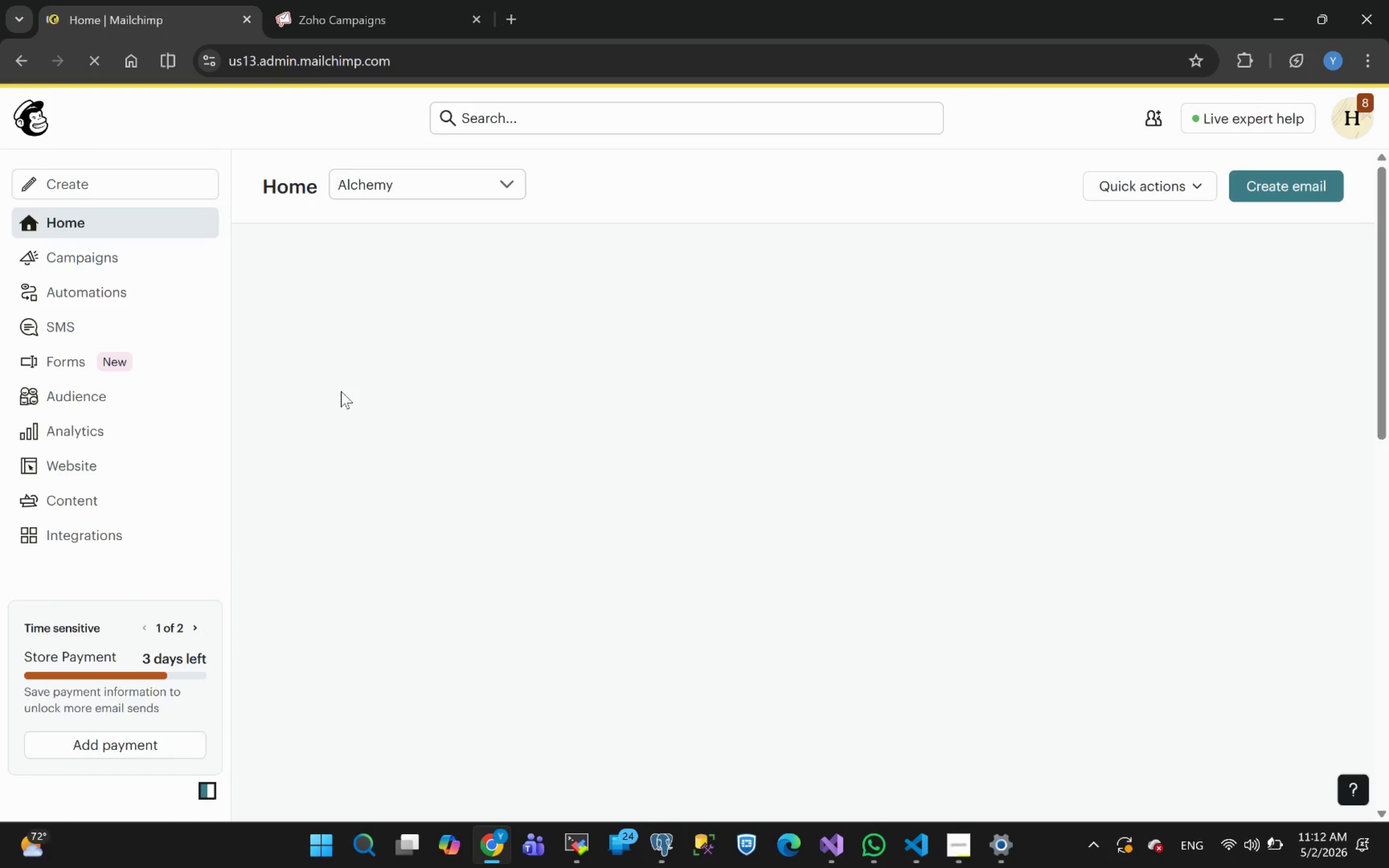 
wait(11.67)
 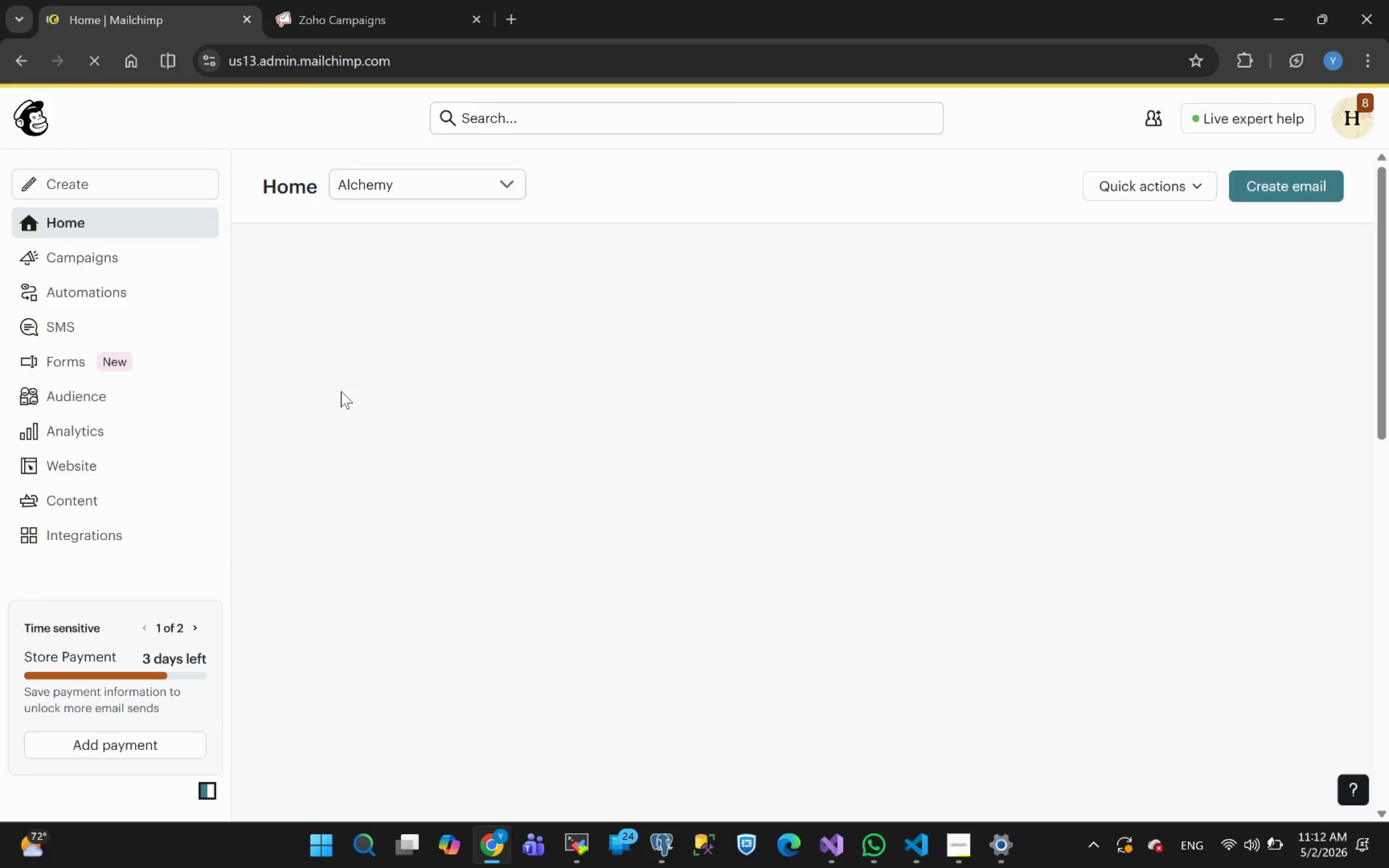 
left_click([78, 403])
 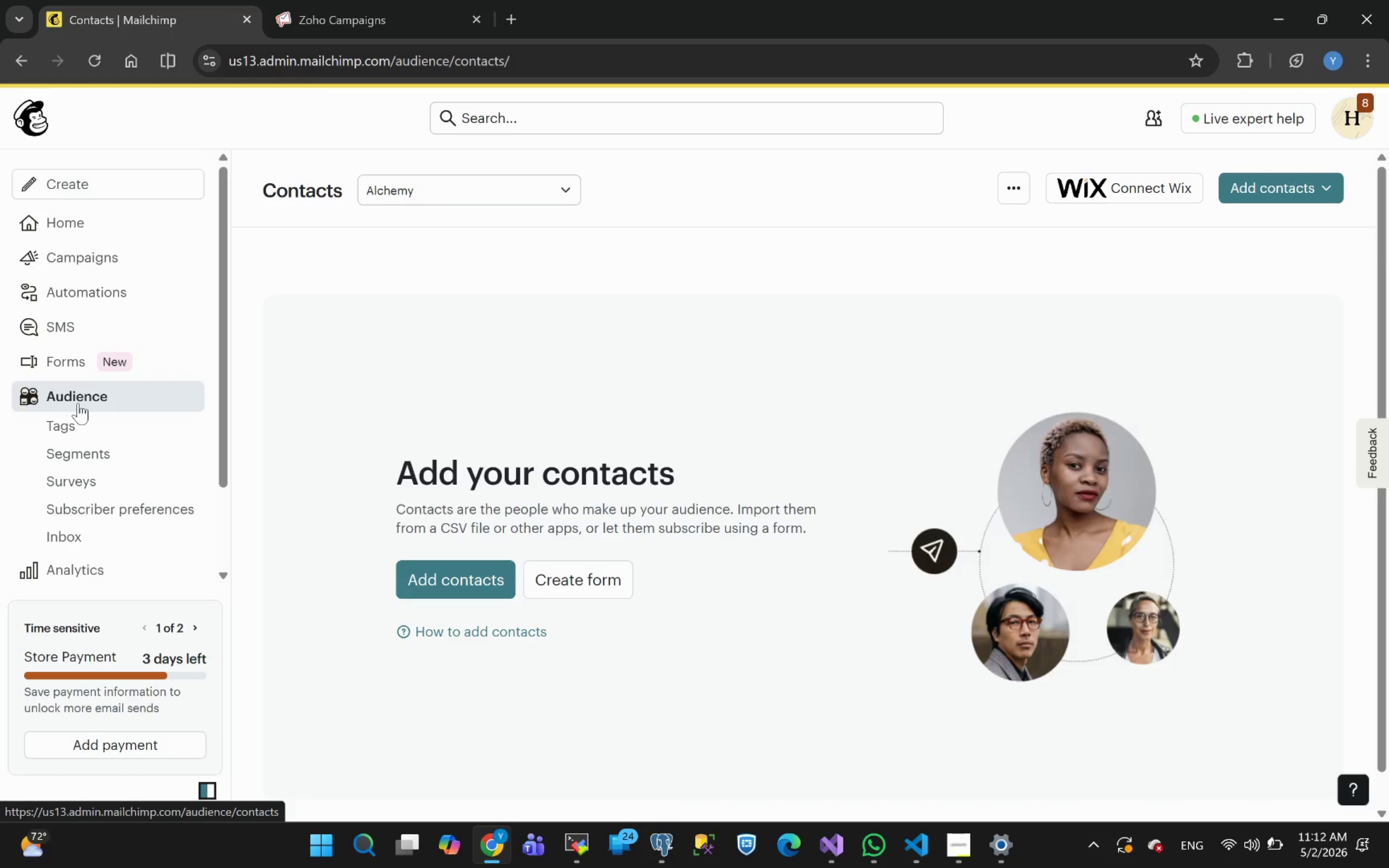 
wait(12.7)
 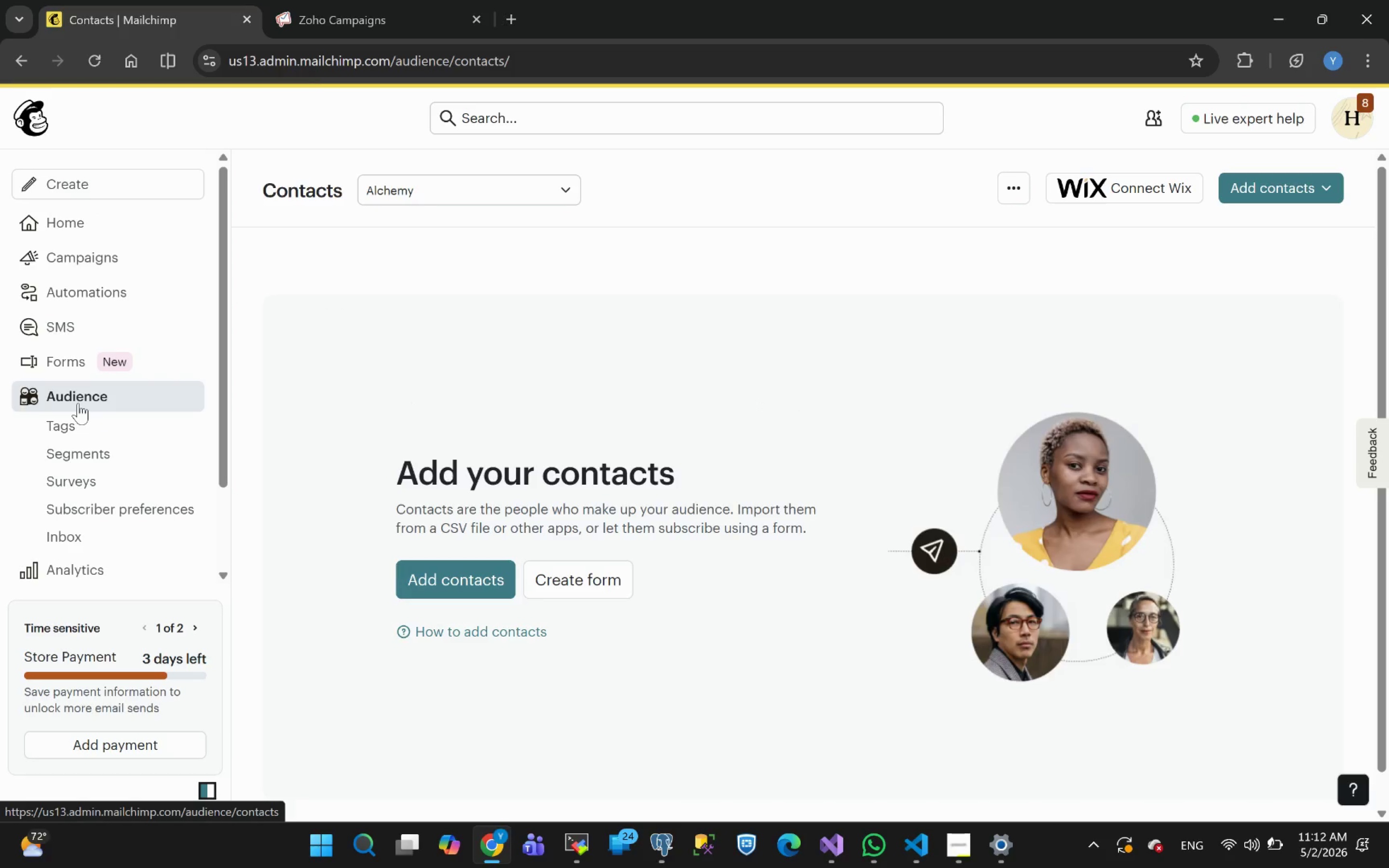 
left_click([1008, 183])
 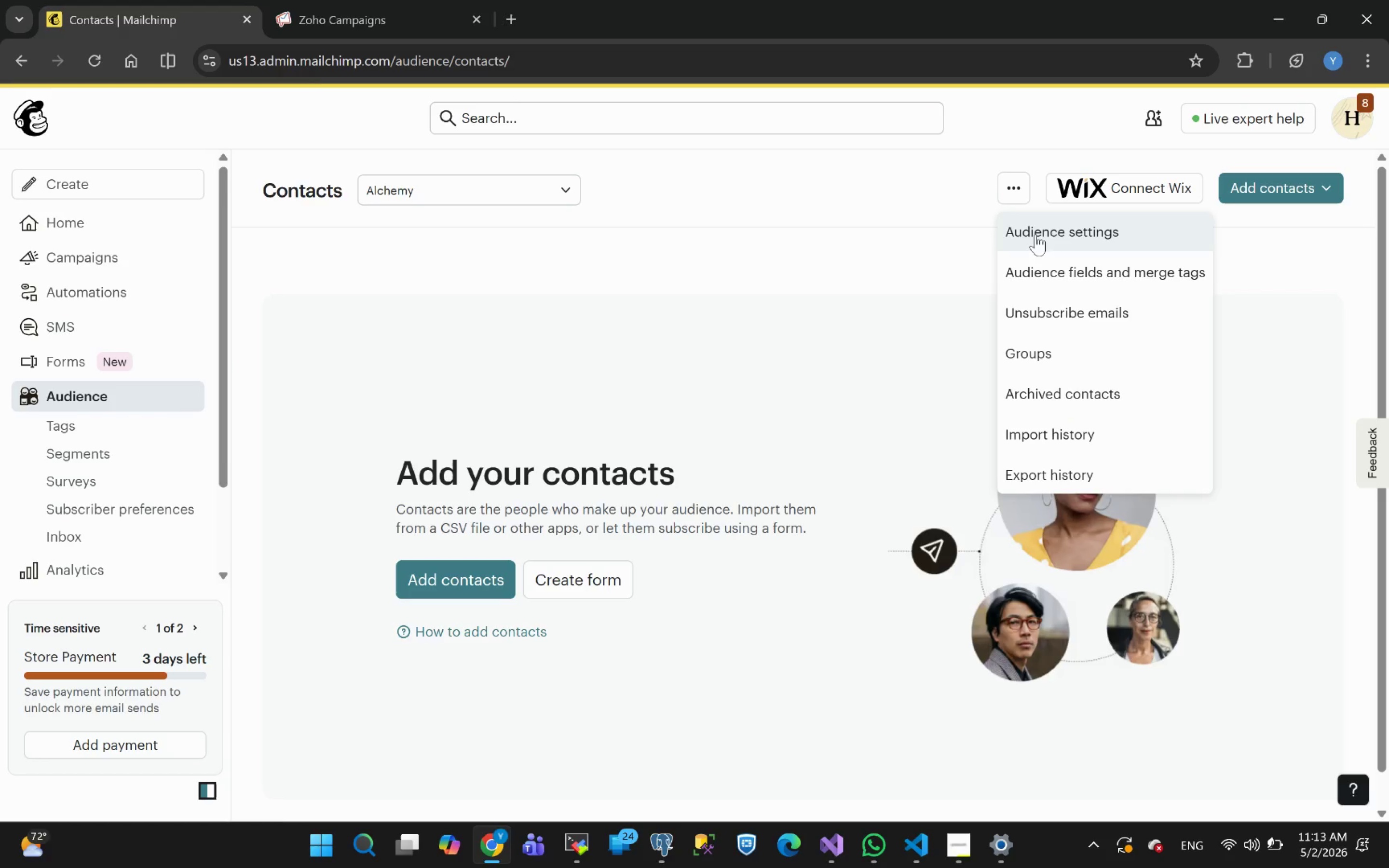 
left_click([1035, 234])
 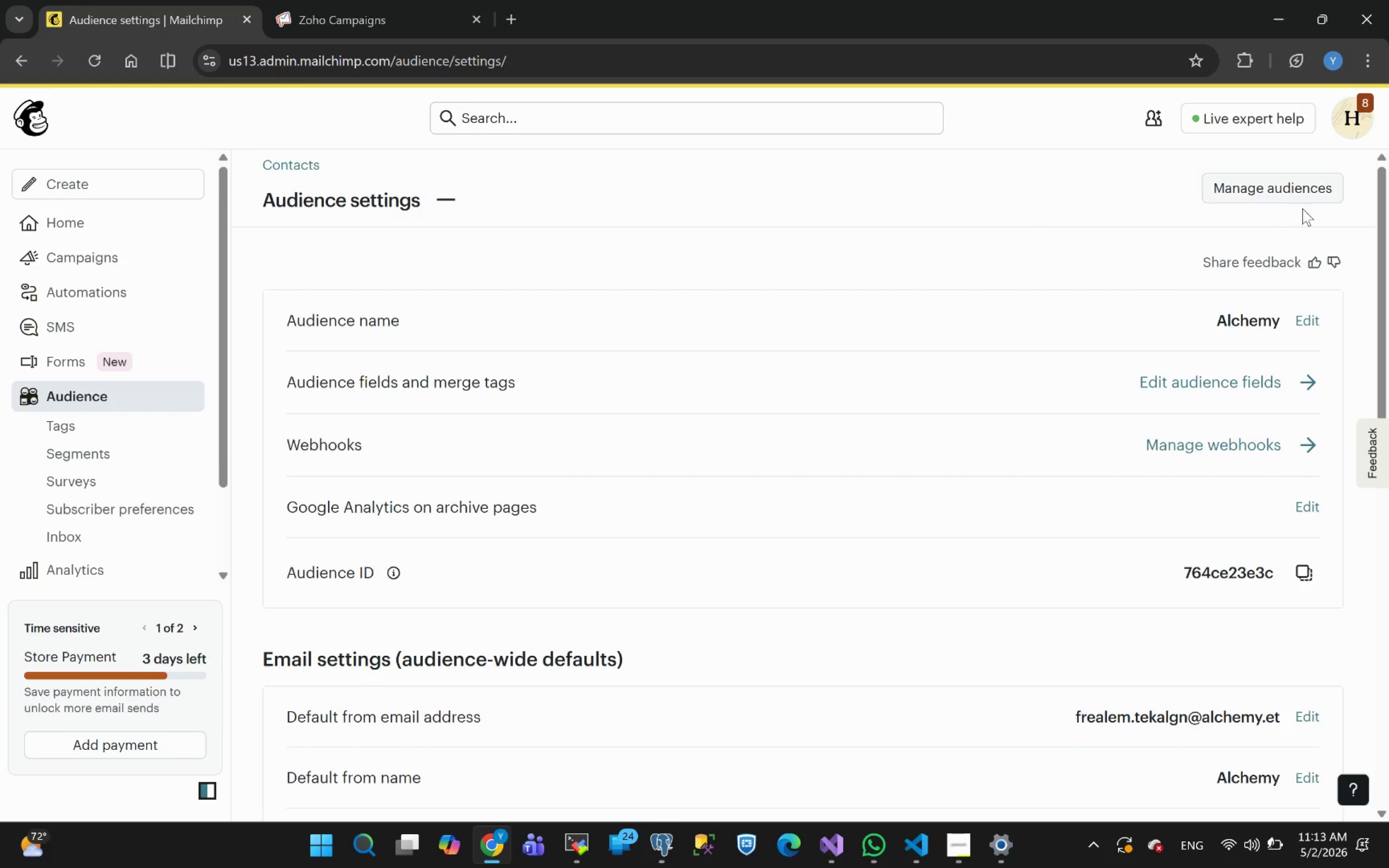 
left_click([1265, 187])
 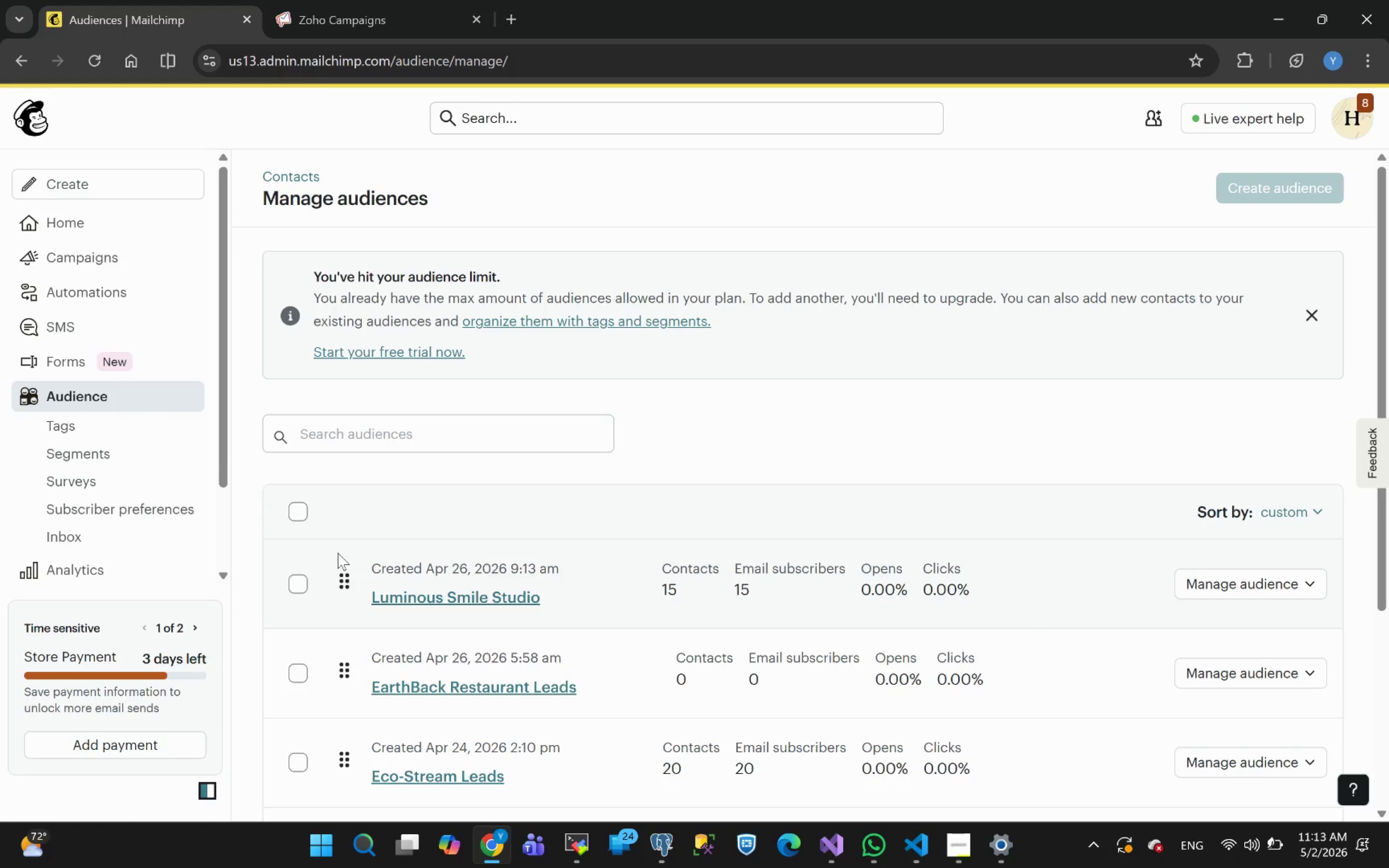 
left_click([297, 583])
 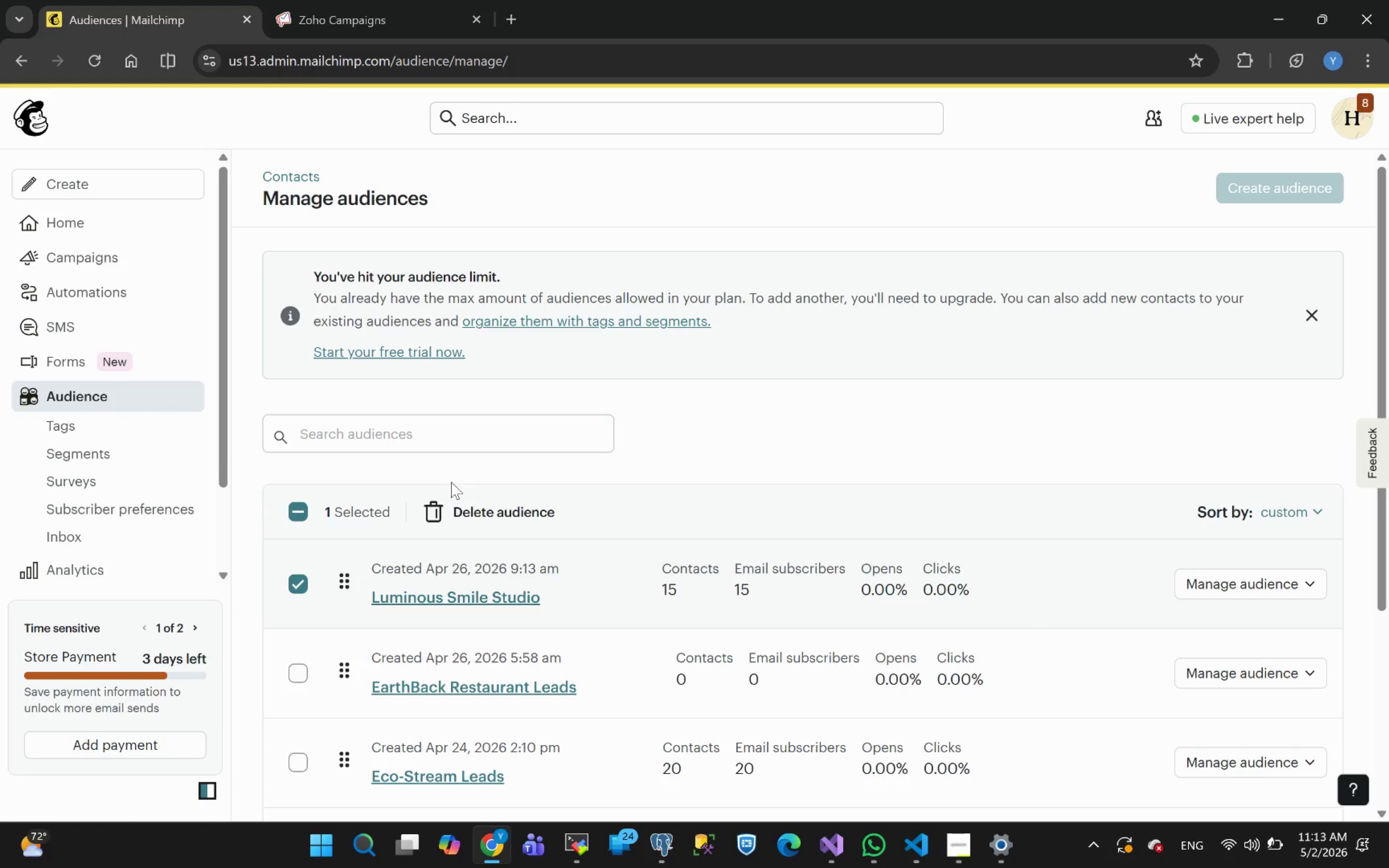 
left_click([485, 500])
 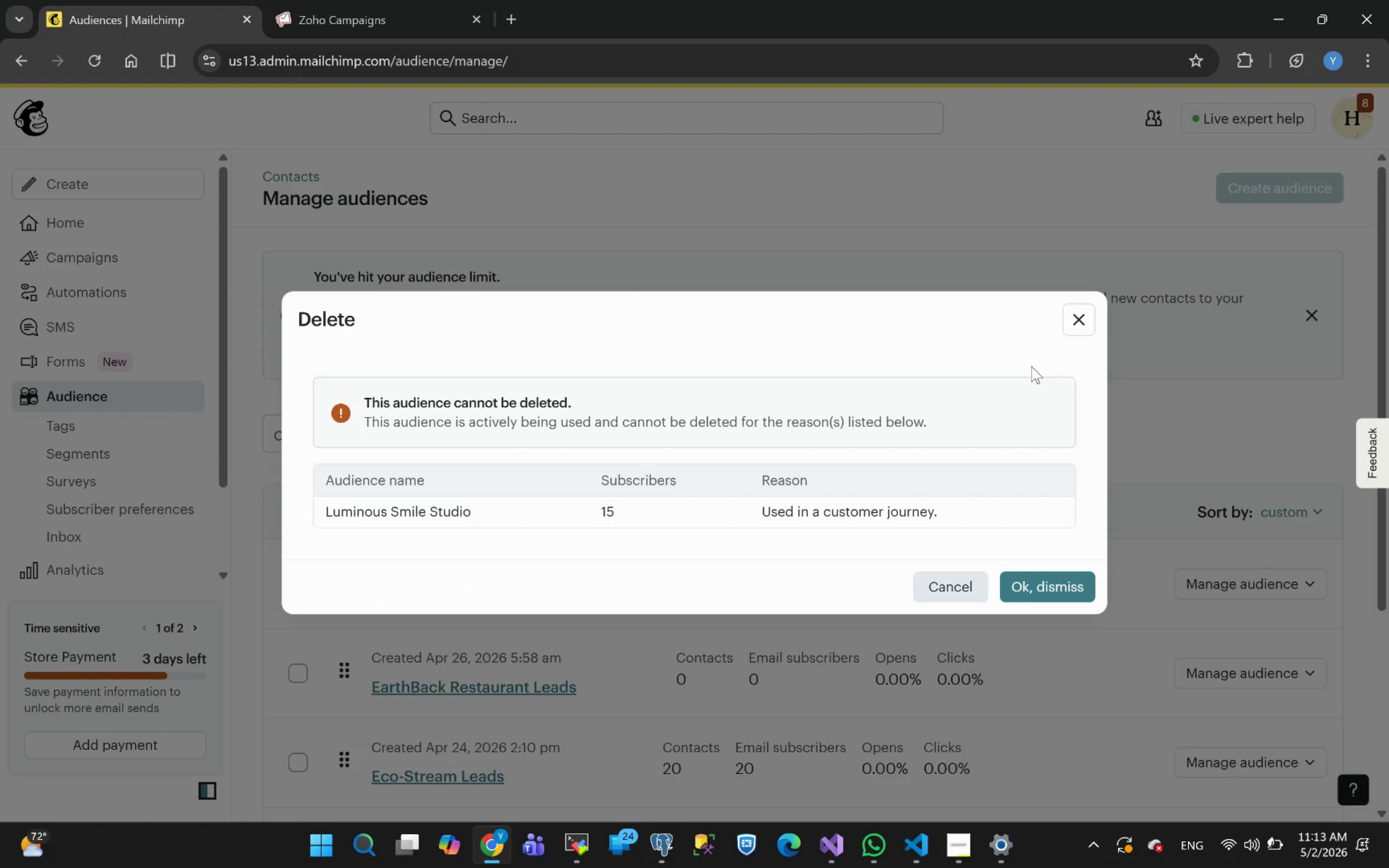 
left_click([1078, 315])
 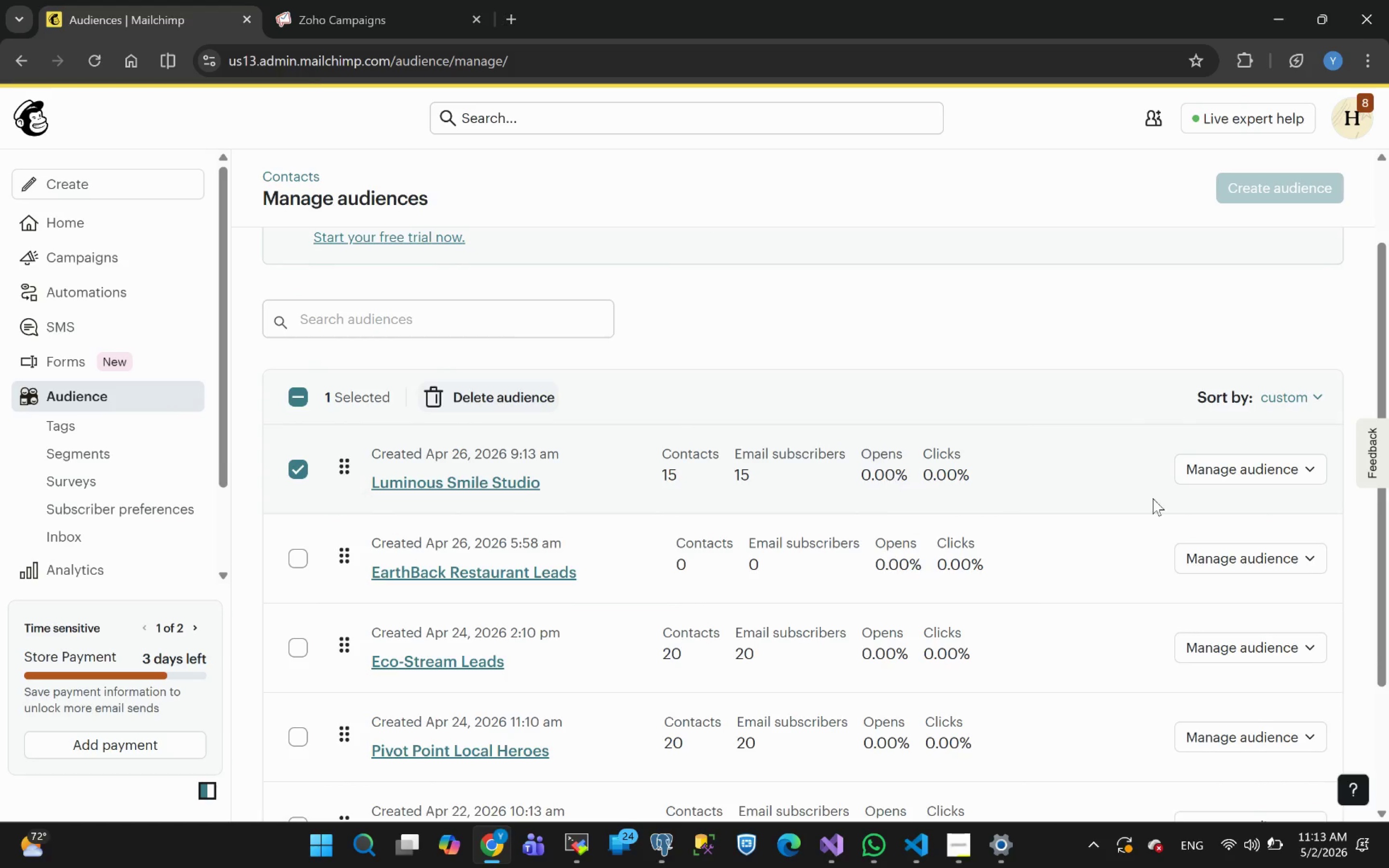 
left_click([1296, 465])
 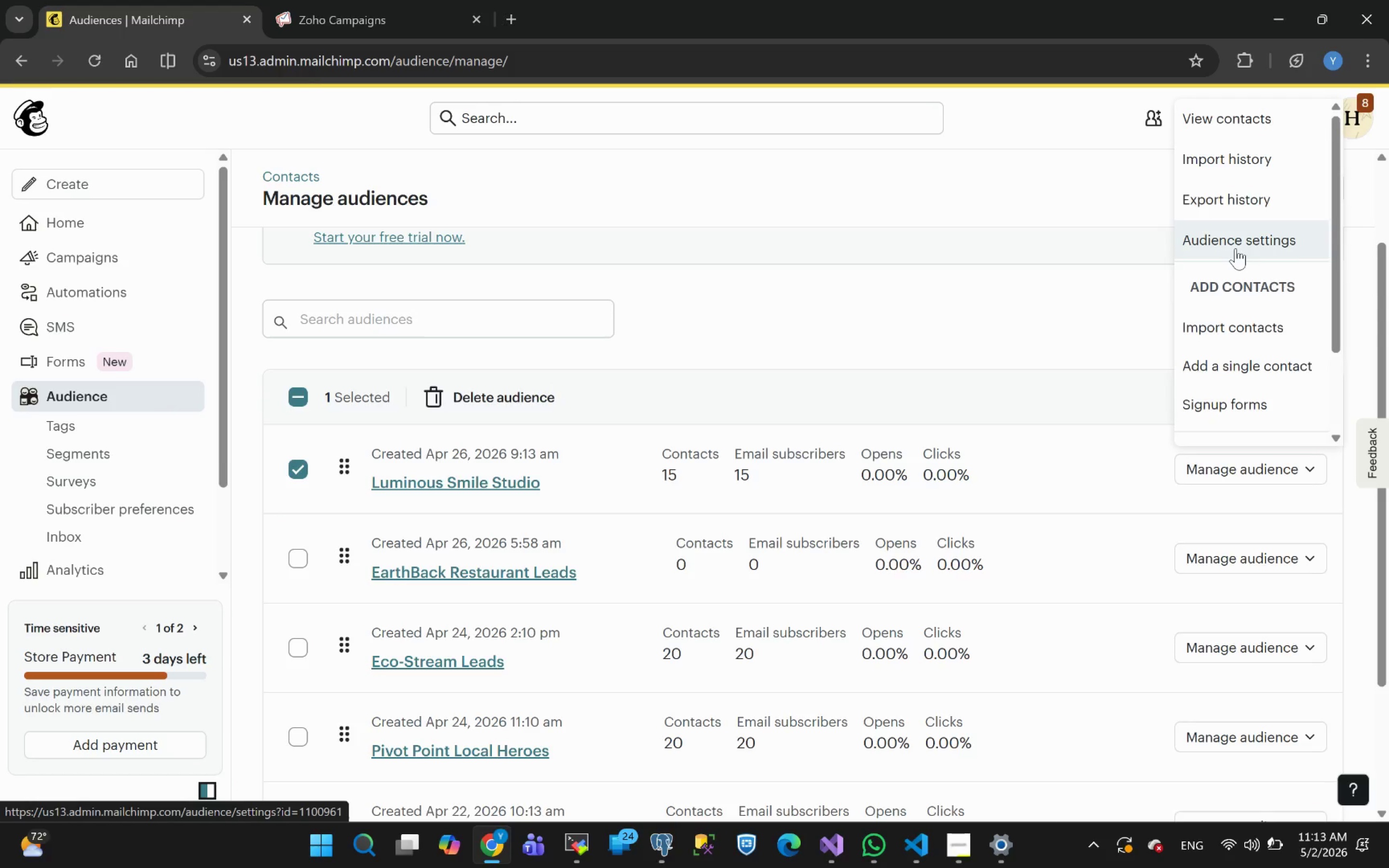 
wait(6.26)
 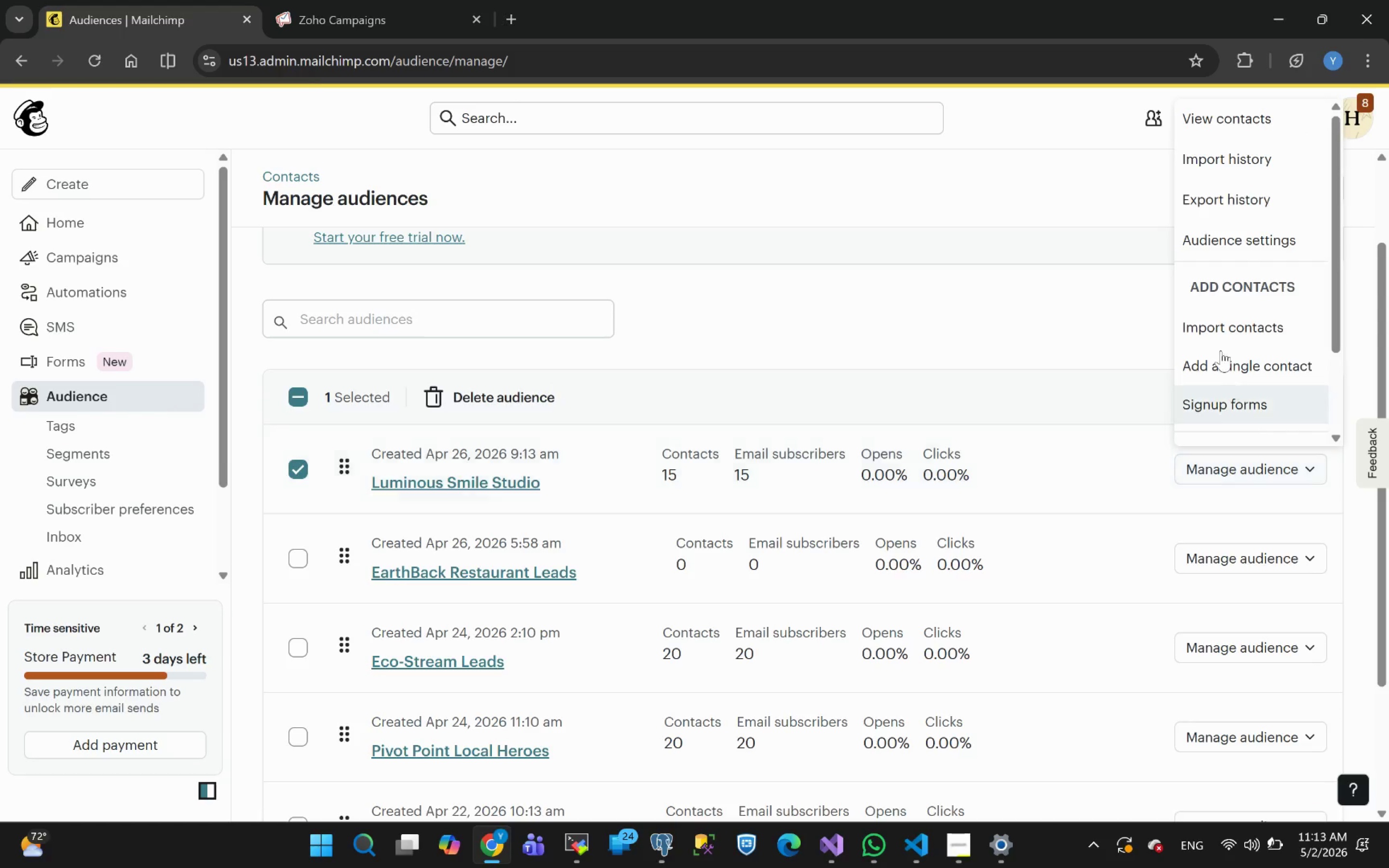 
left_click([1236, 248])
 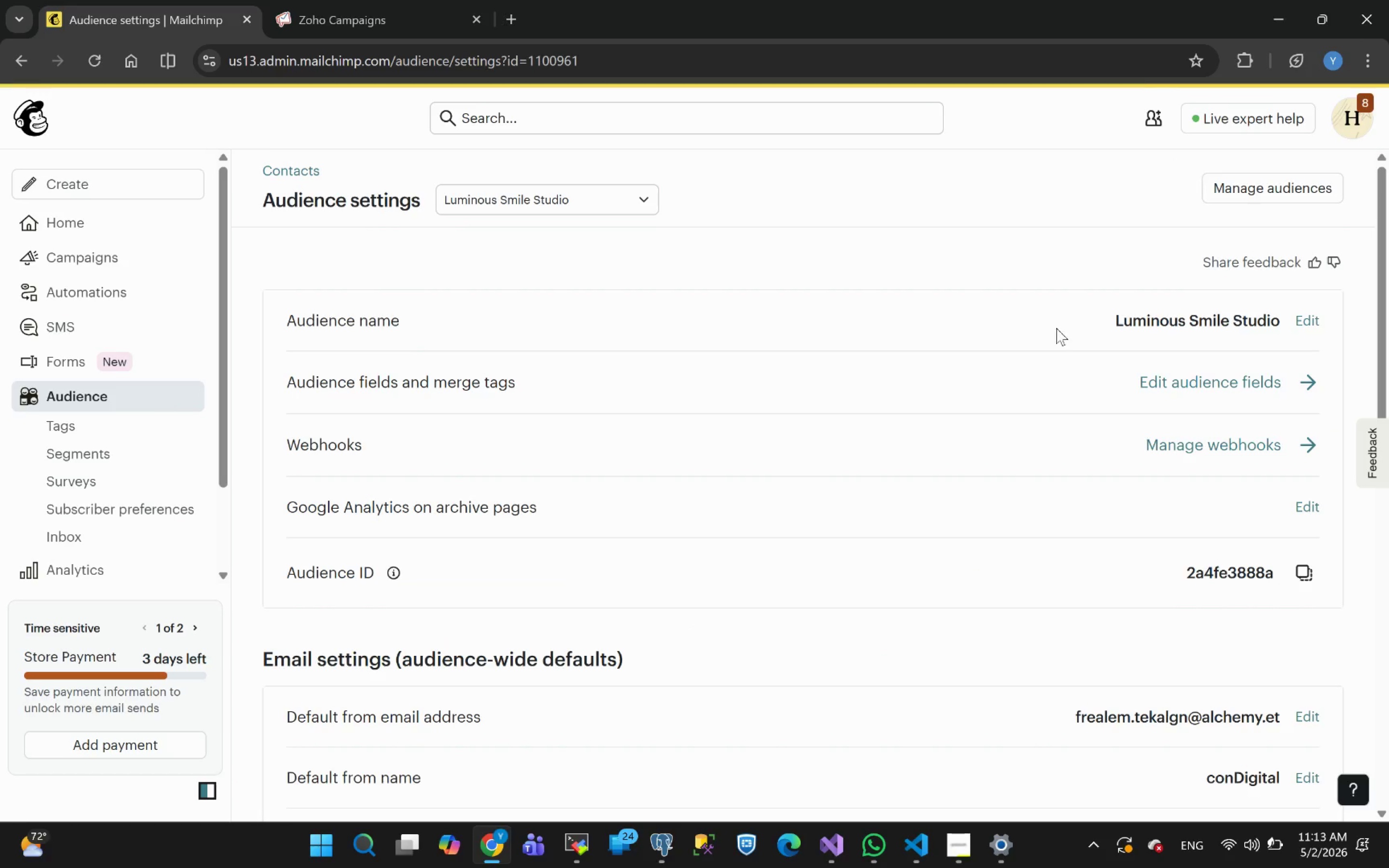 
wait(5.13)
 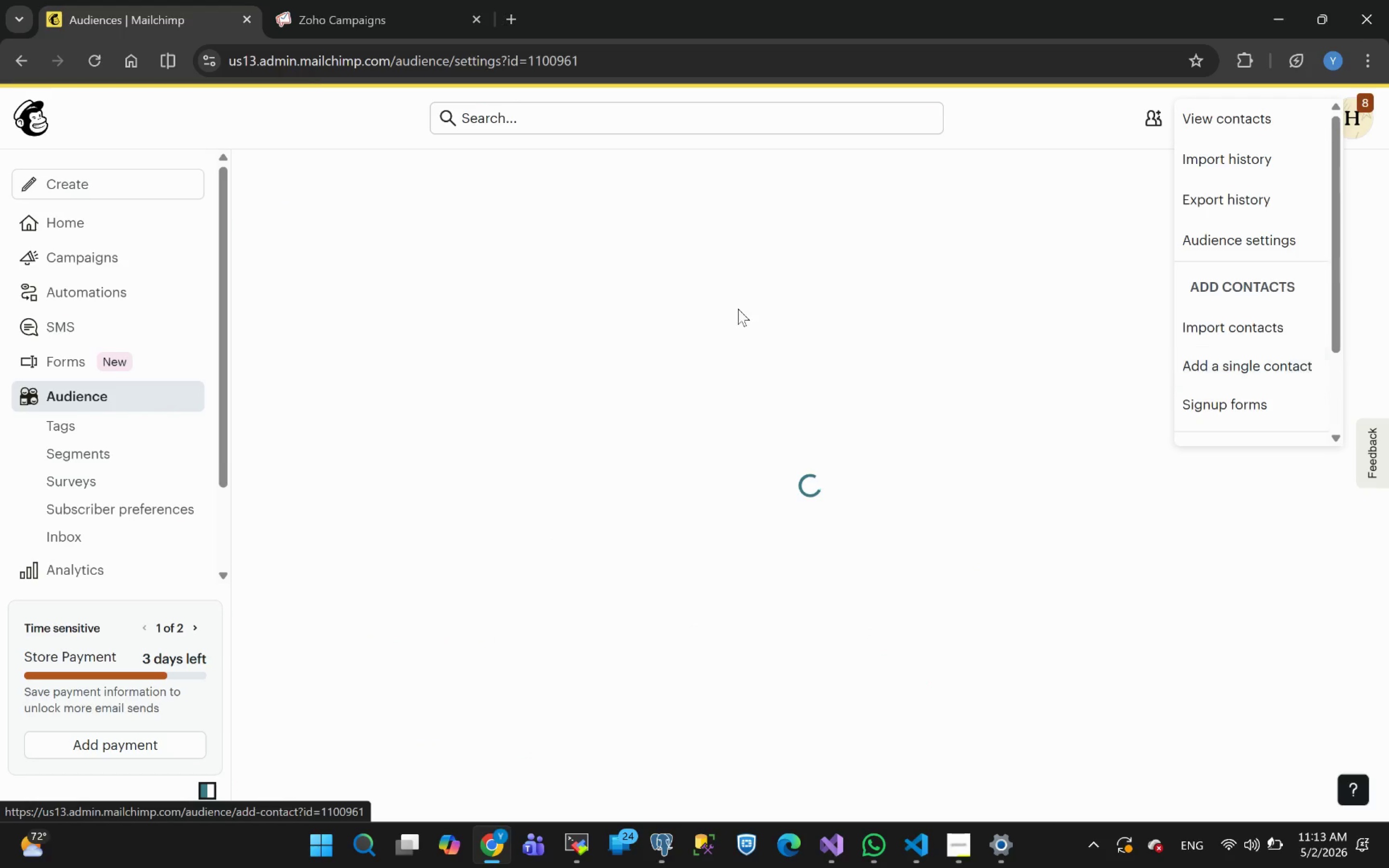 
left_click([1311, 313])
 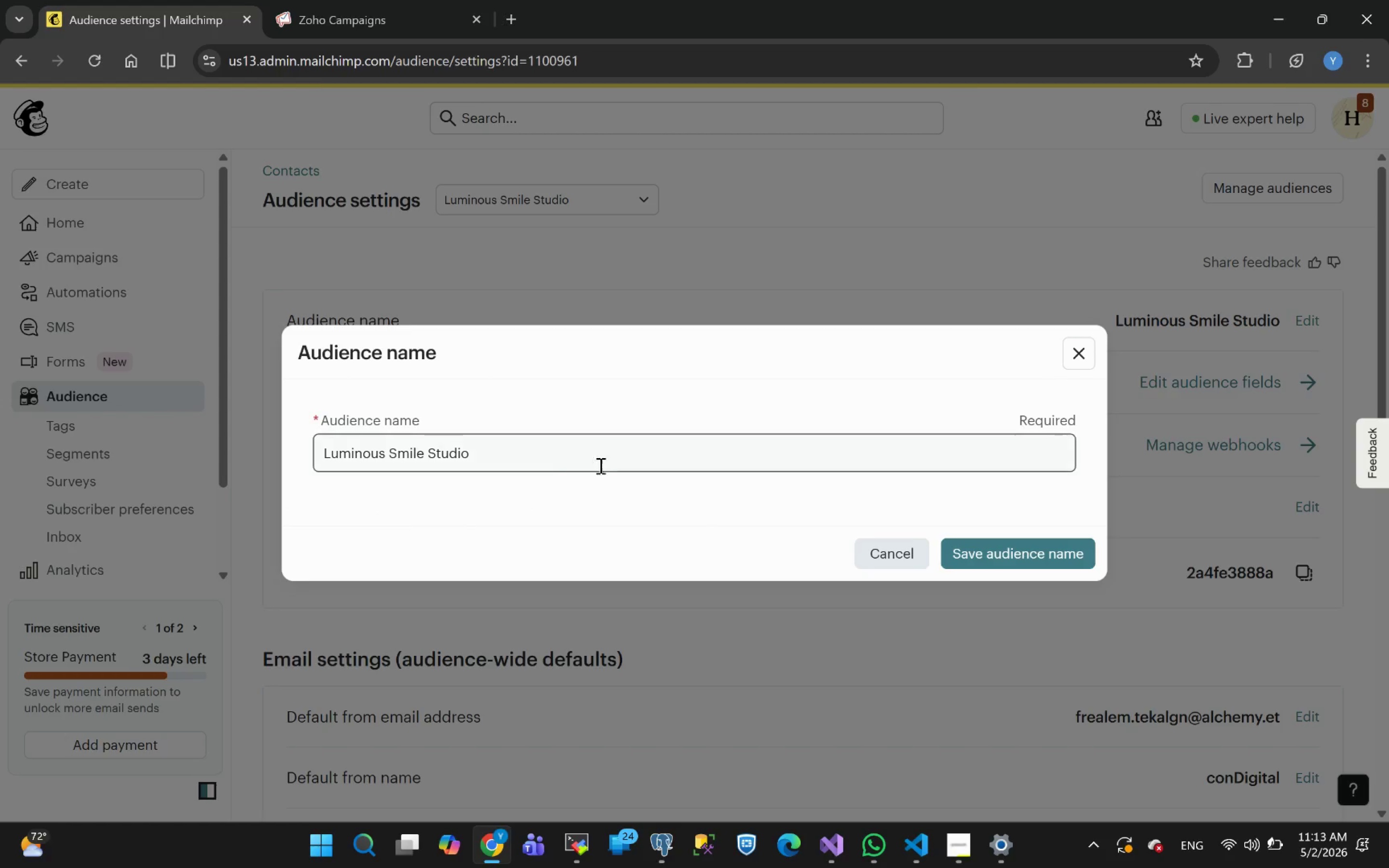 
left_click_drag(start_coordinate=[517, 450], to_coordinate=[158, 475])
 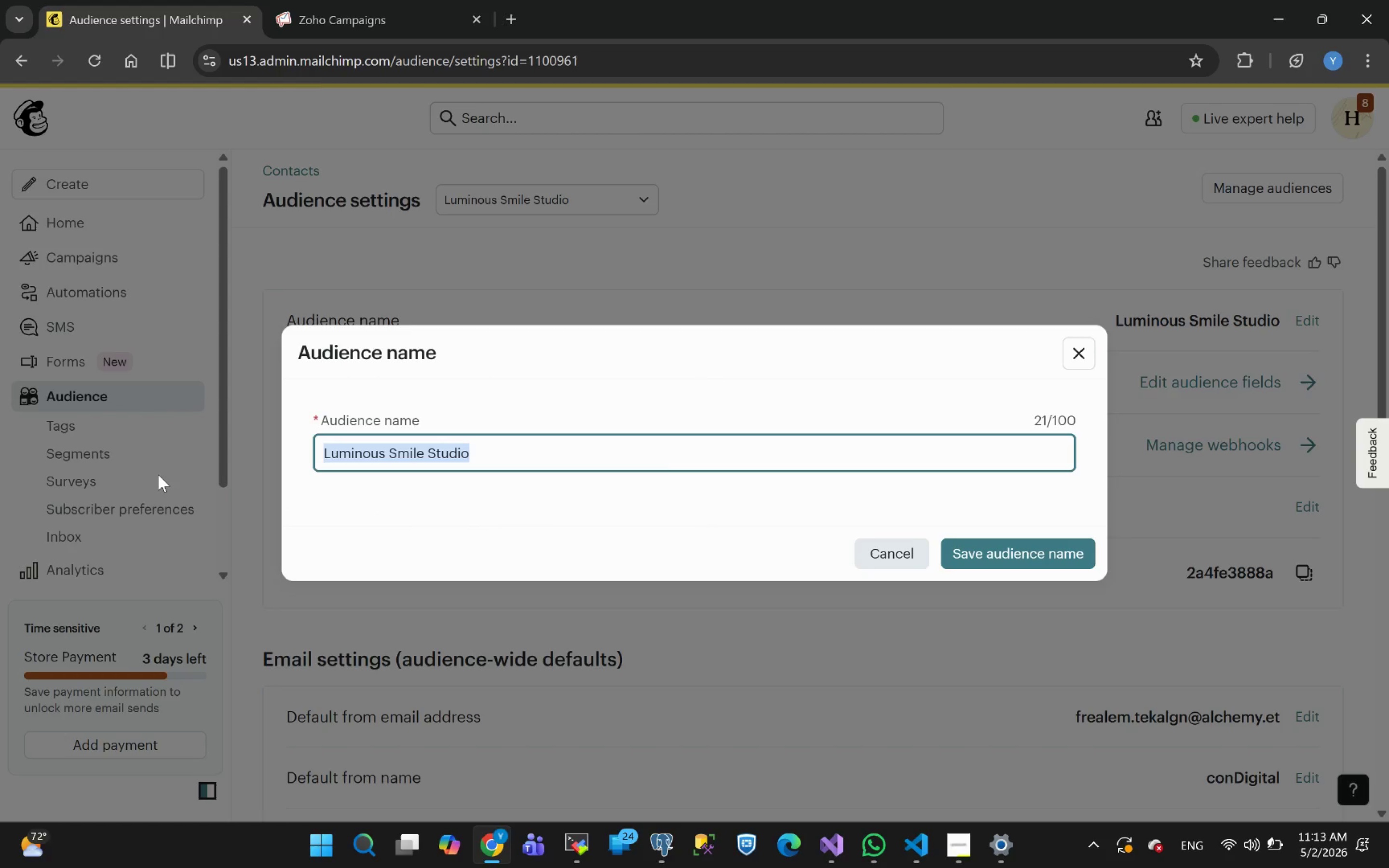 
key(Meta+V)
 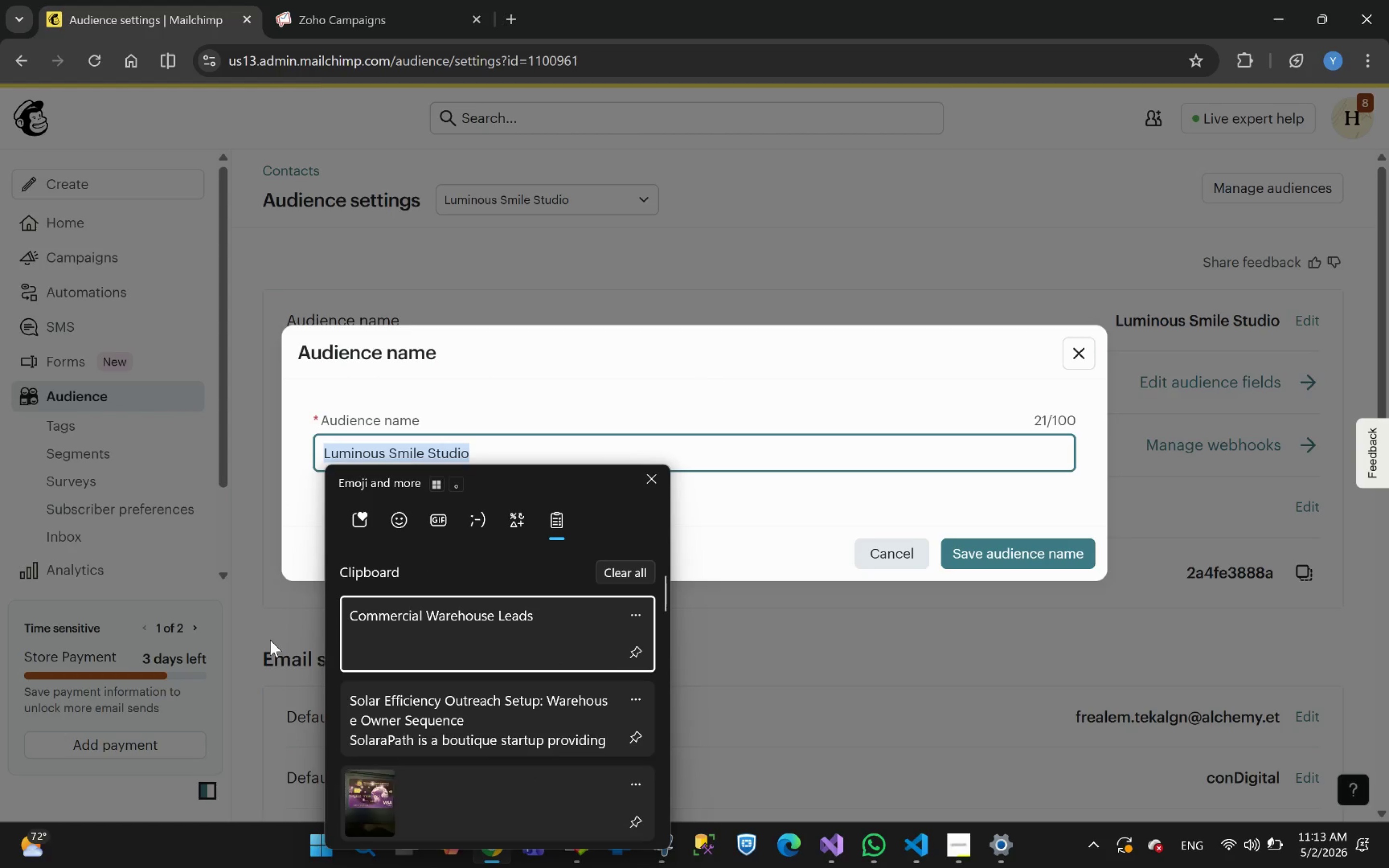 
left_click([419, 639])
 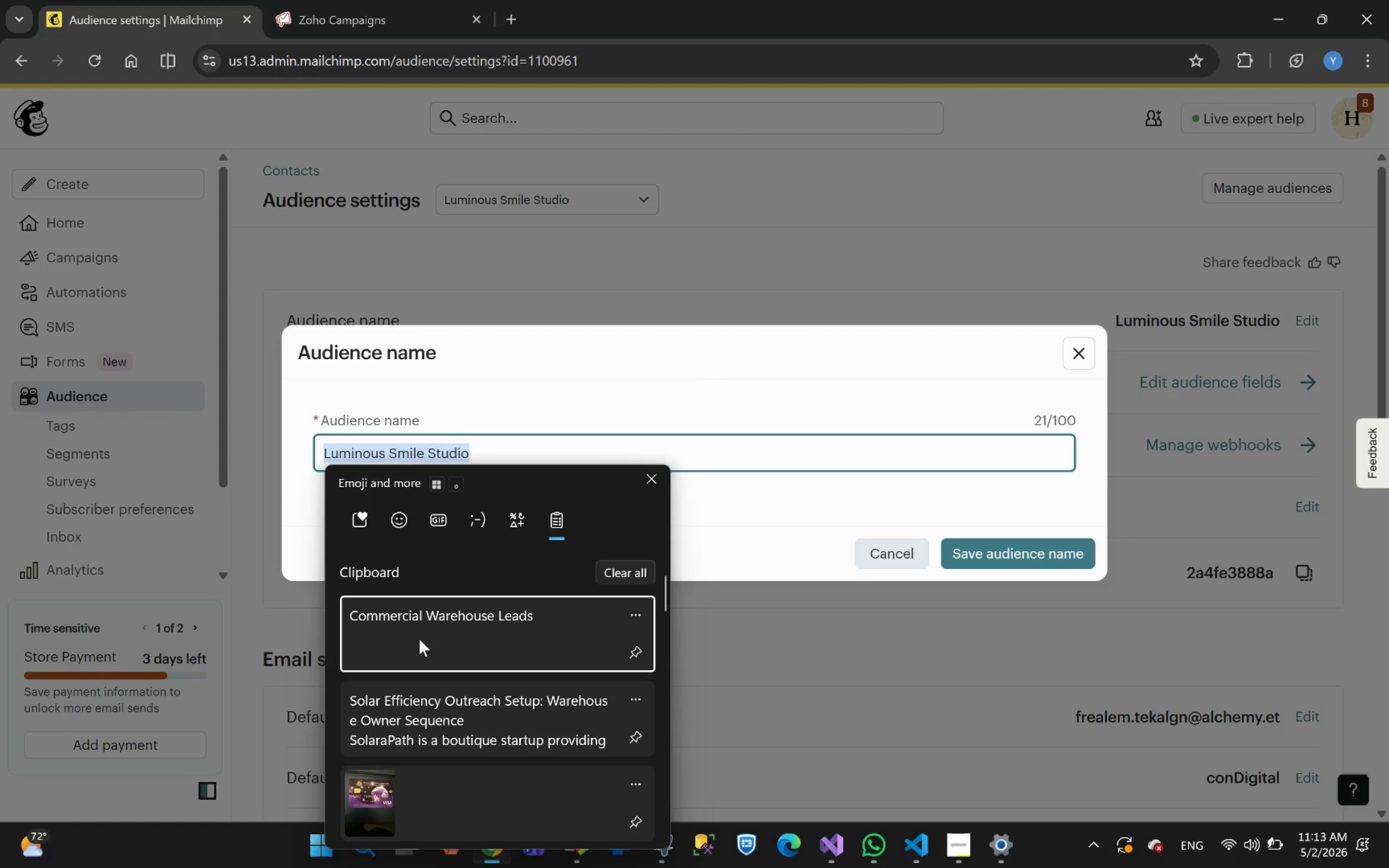 
key(Control+ControlLeft)
 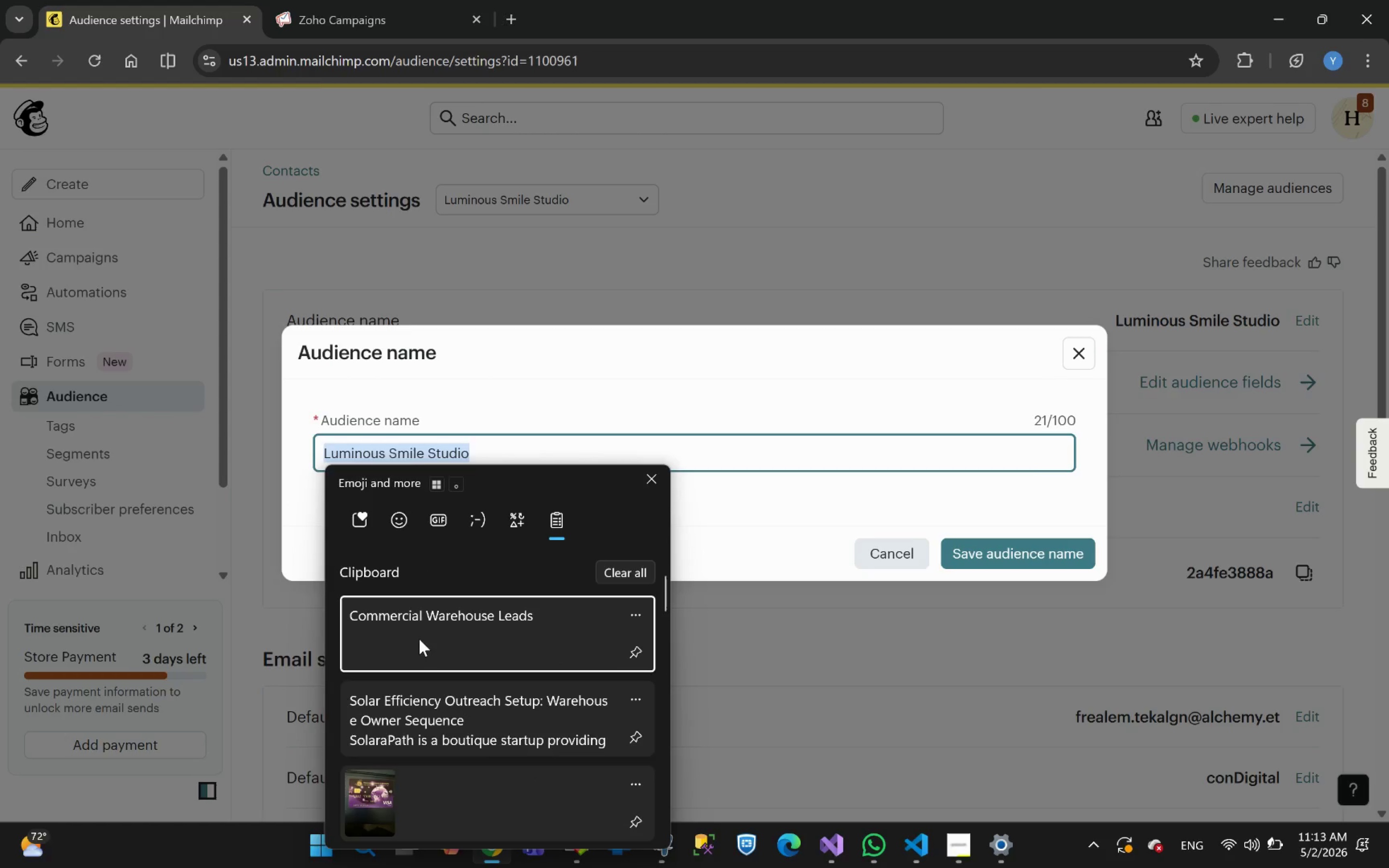 
key(Control+V)
 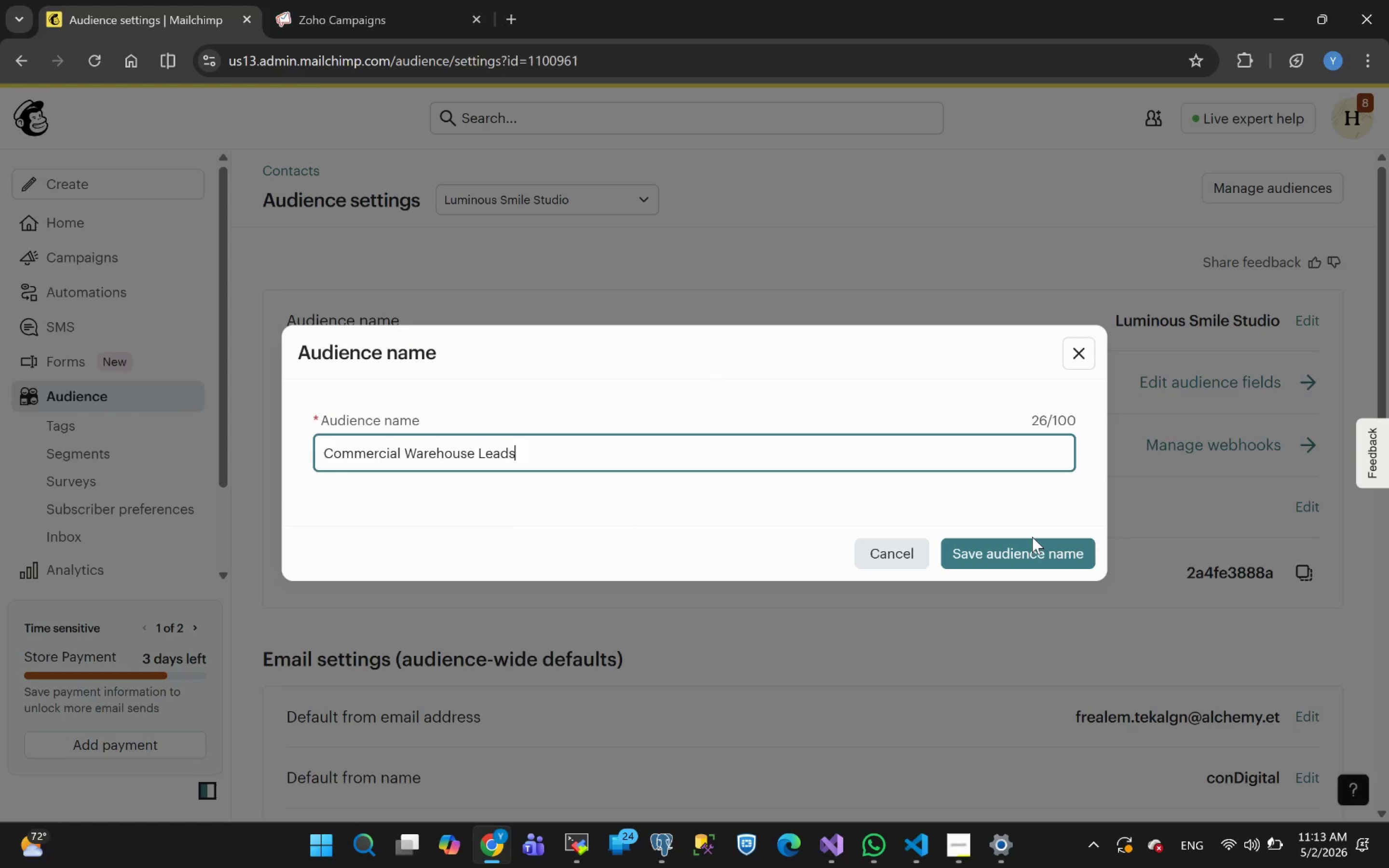 
left_click([1003, 548])
 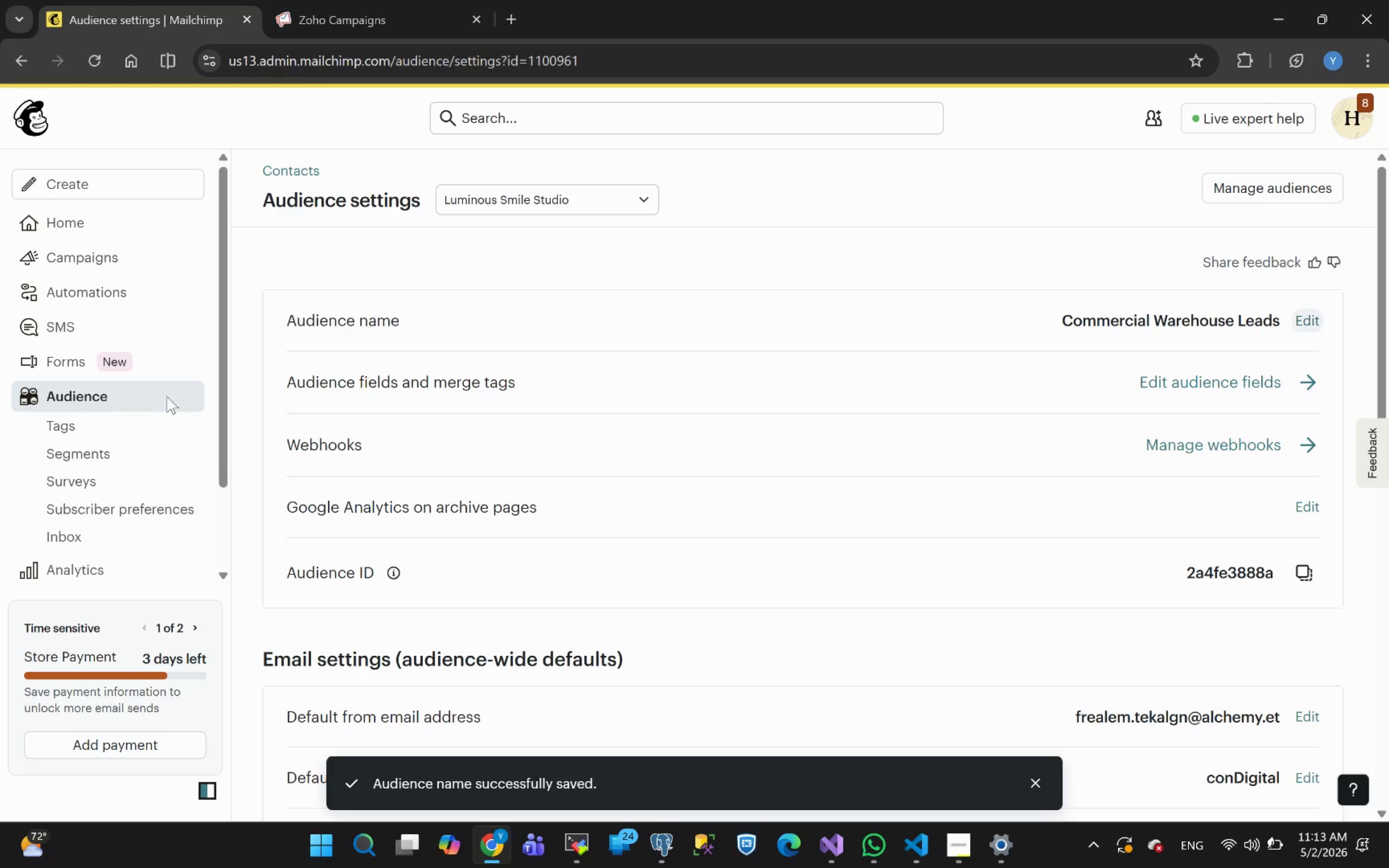 
wait(6.18)
 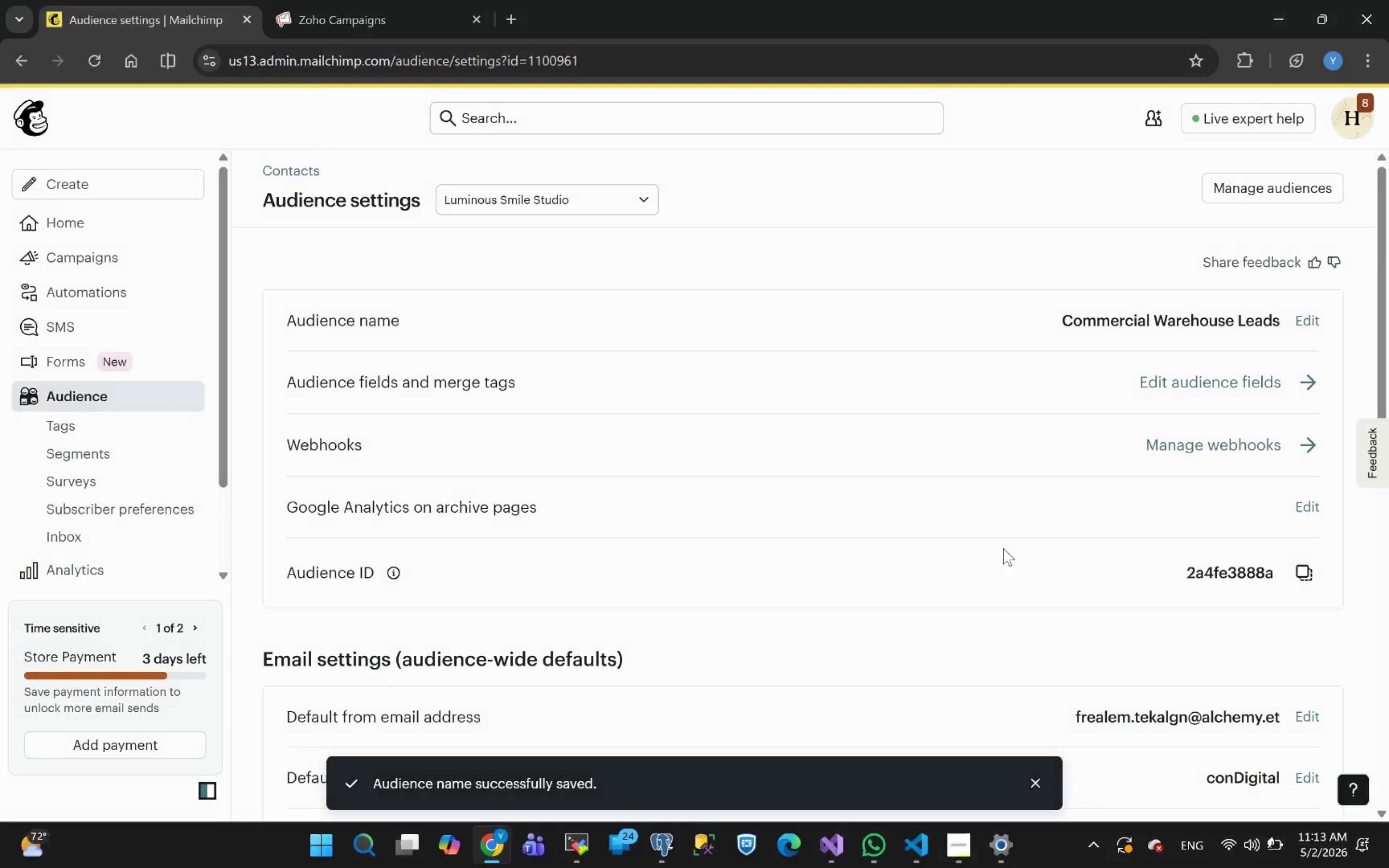 
left_click([91, 394])
 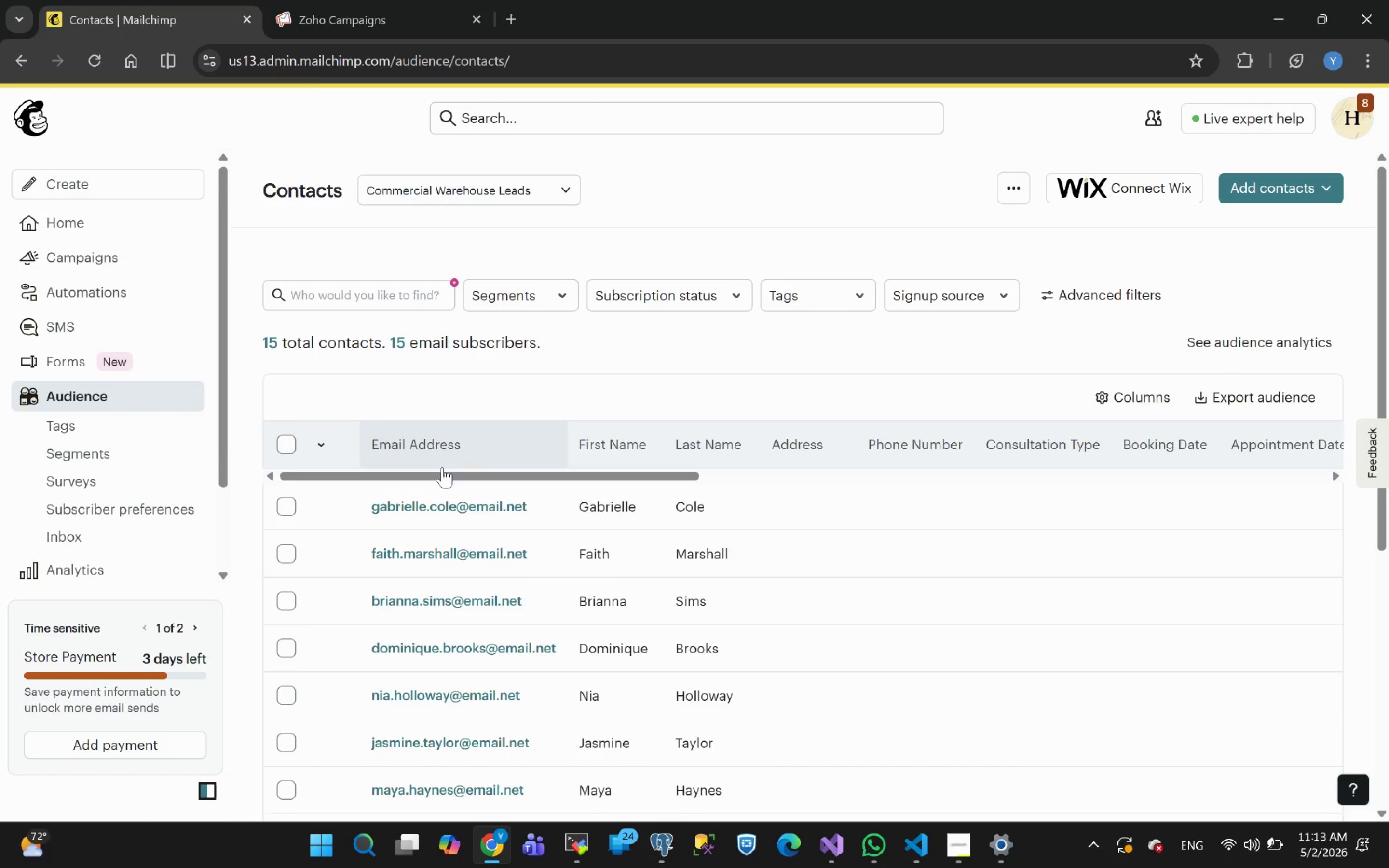 
wait(10.72)
 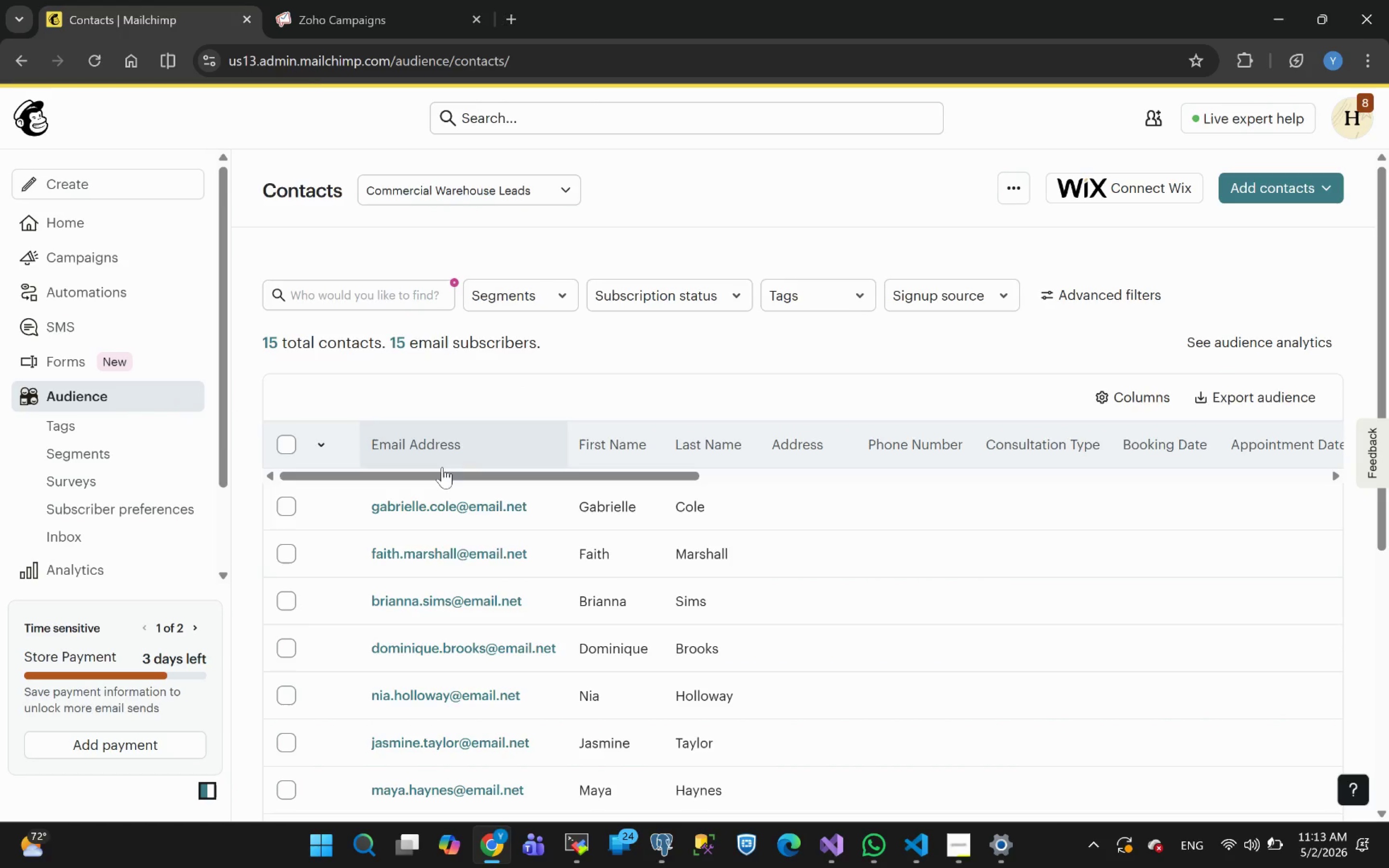 
left_click([285, 447])
 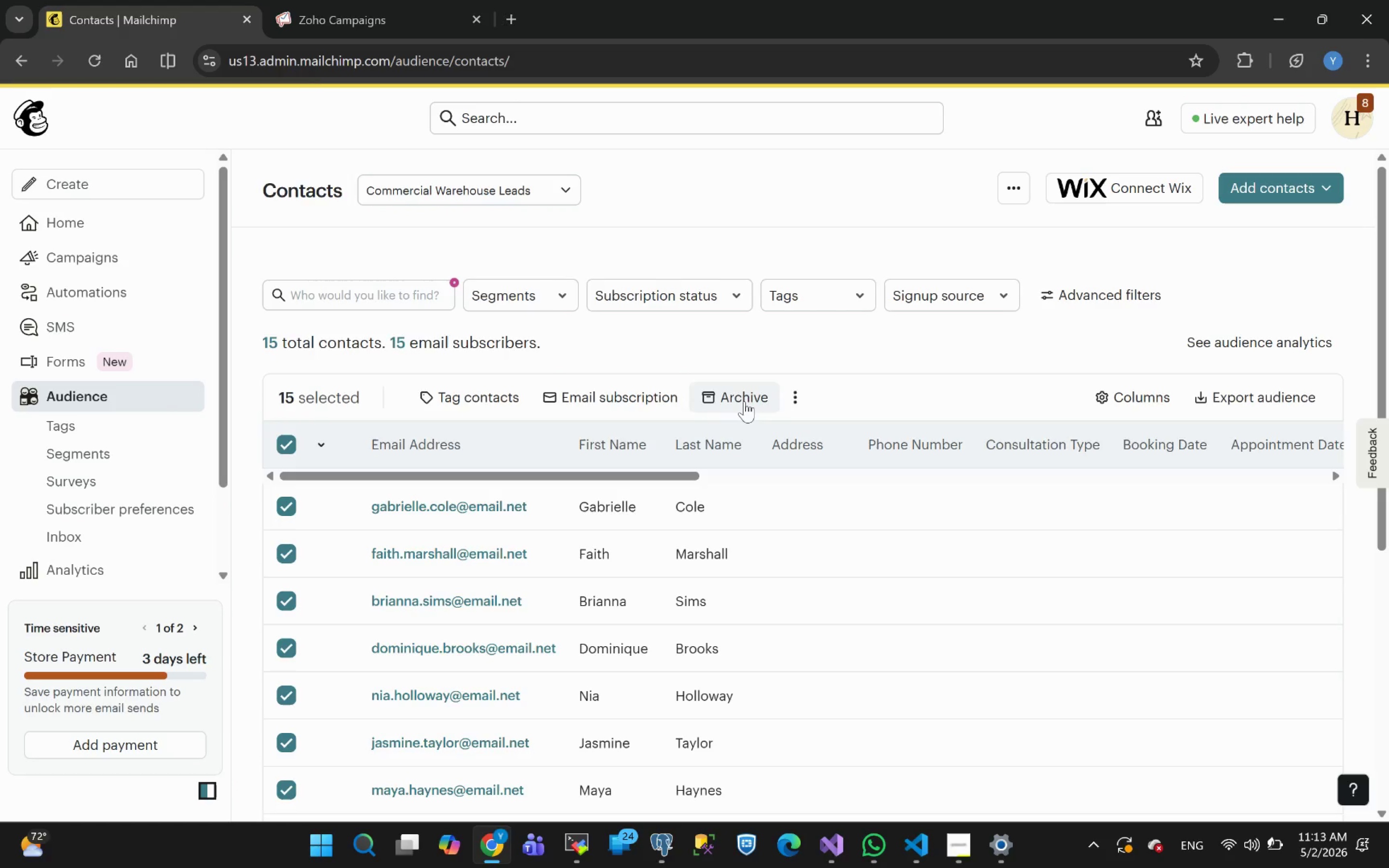 
left_click([744, 401])
 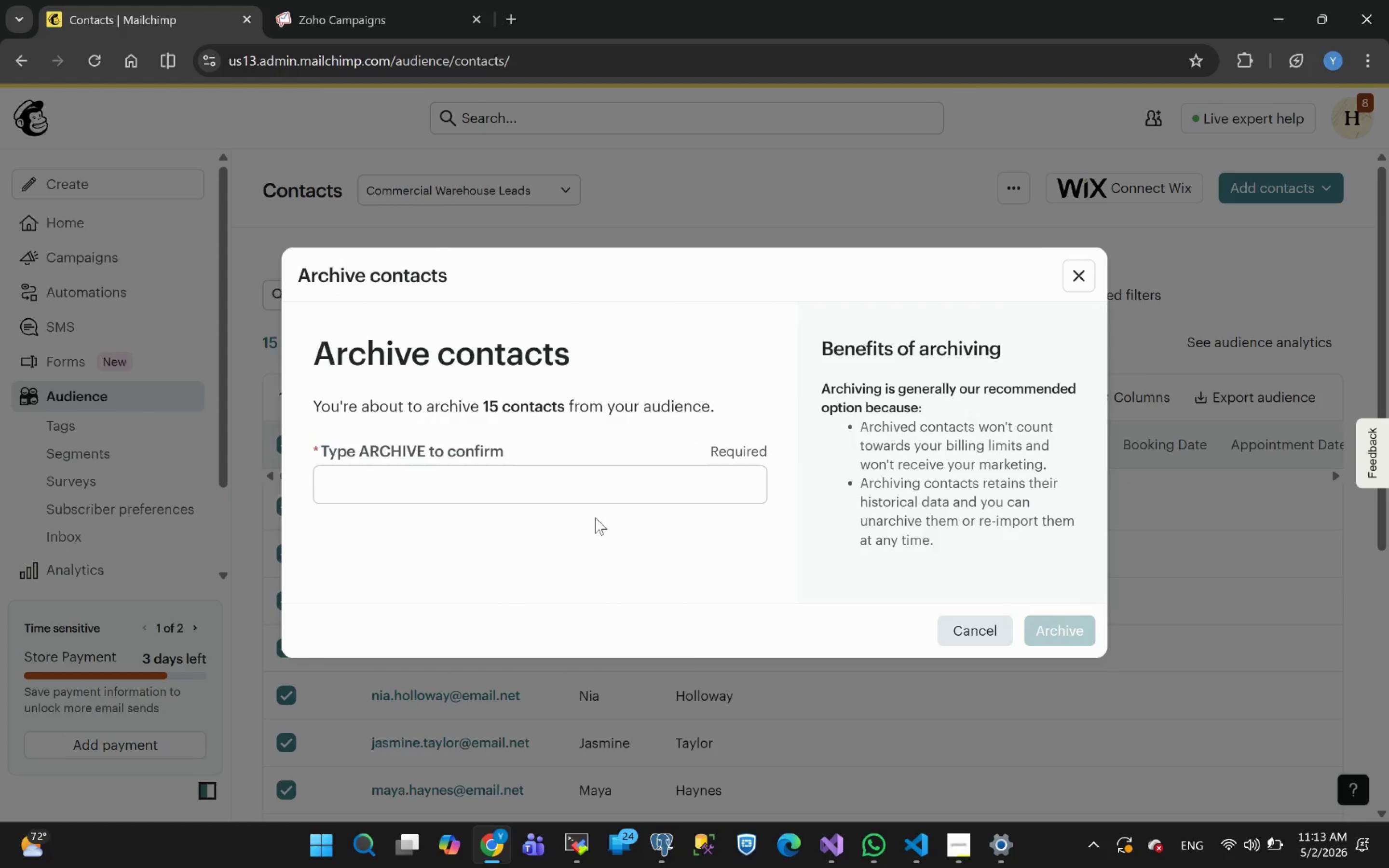 
left_click([521, 502])
 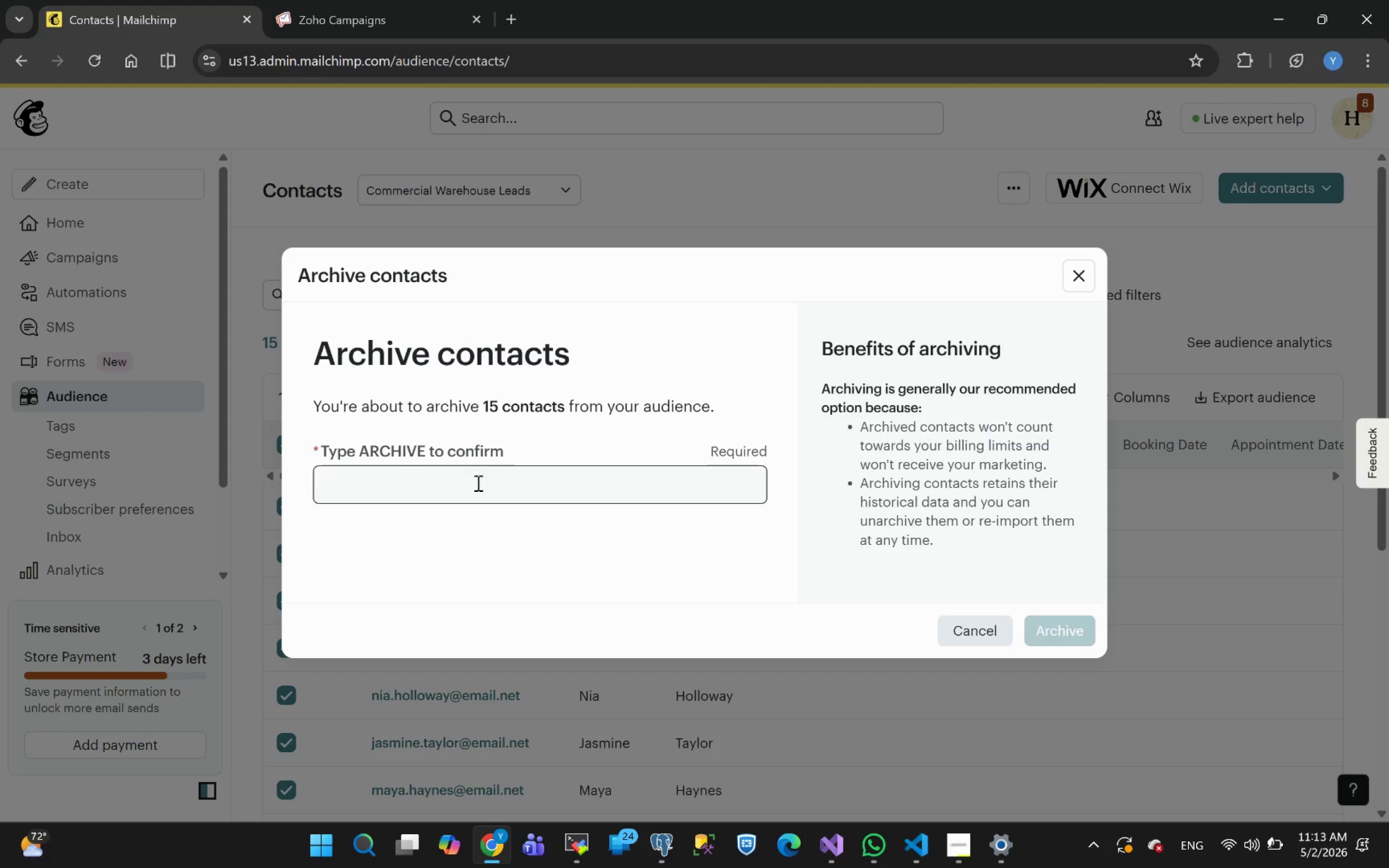 
left_click([472, 477])
 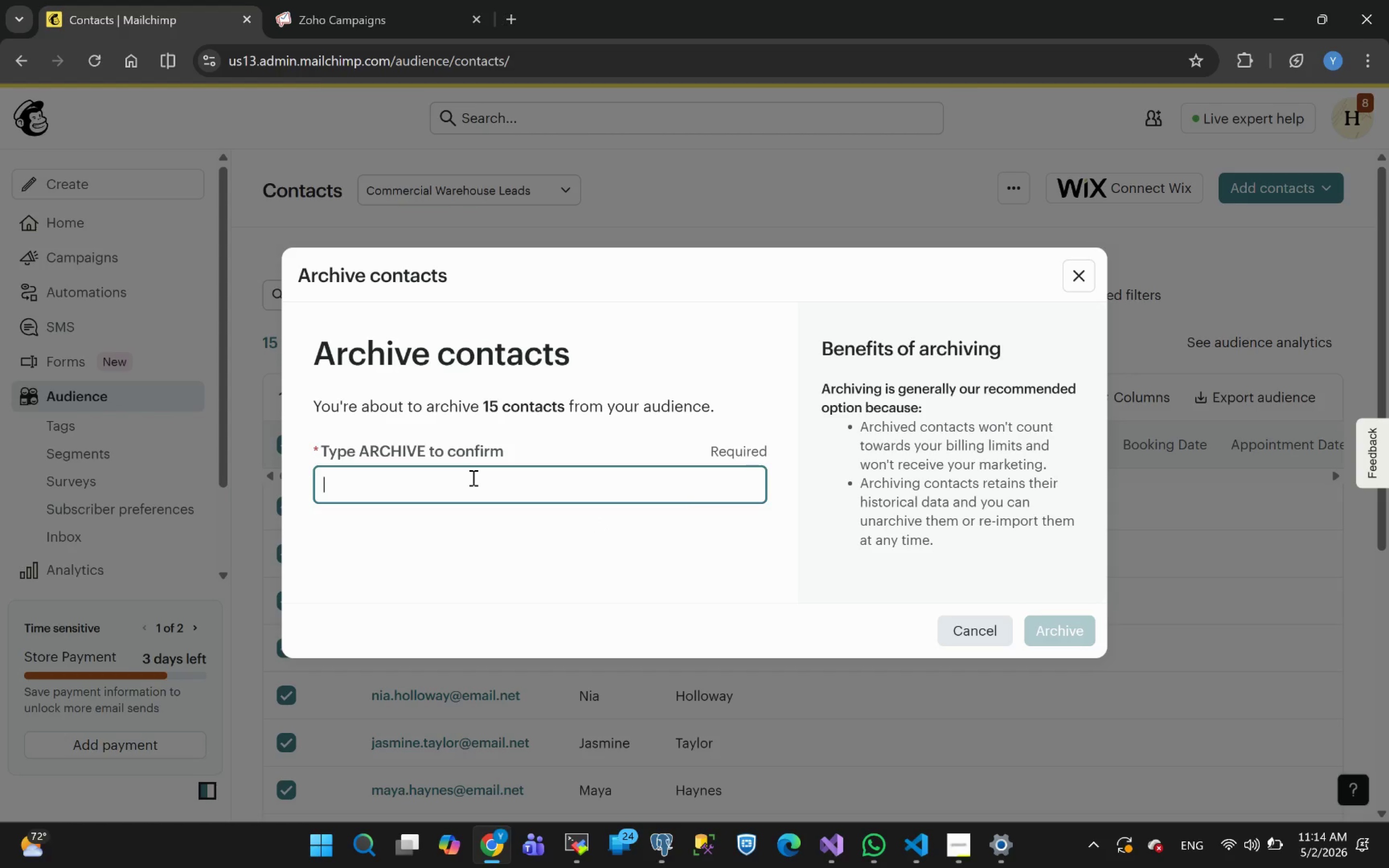 
type(ARCHIVE)
 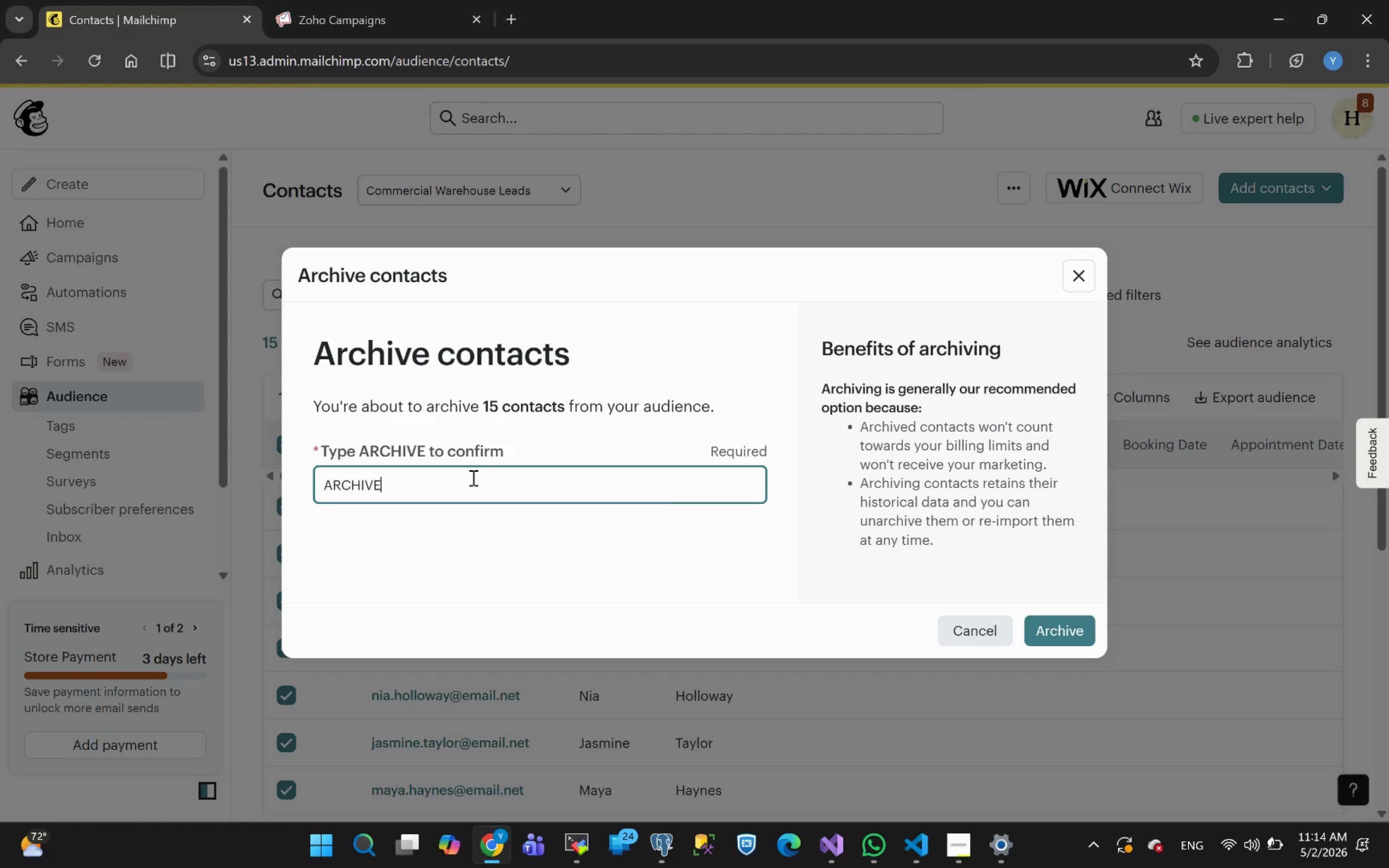 
key(Enter)
 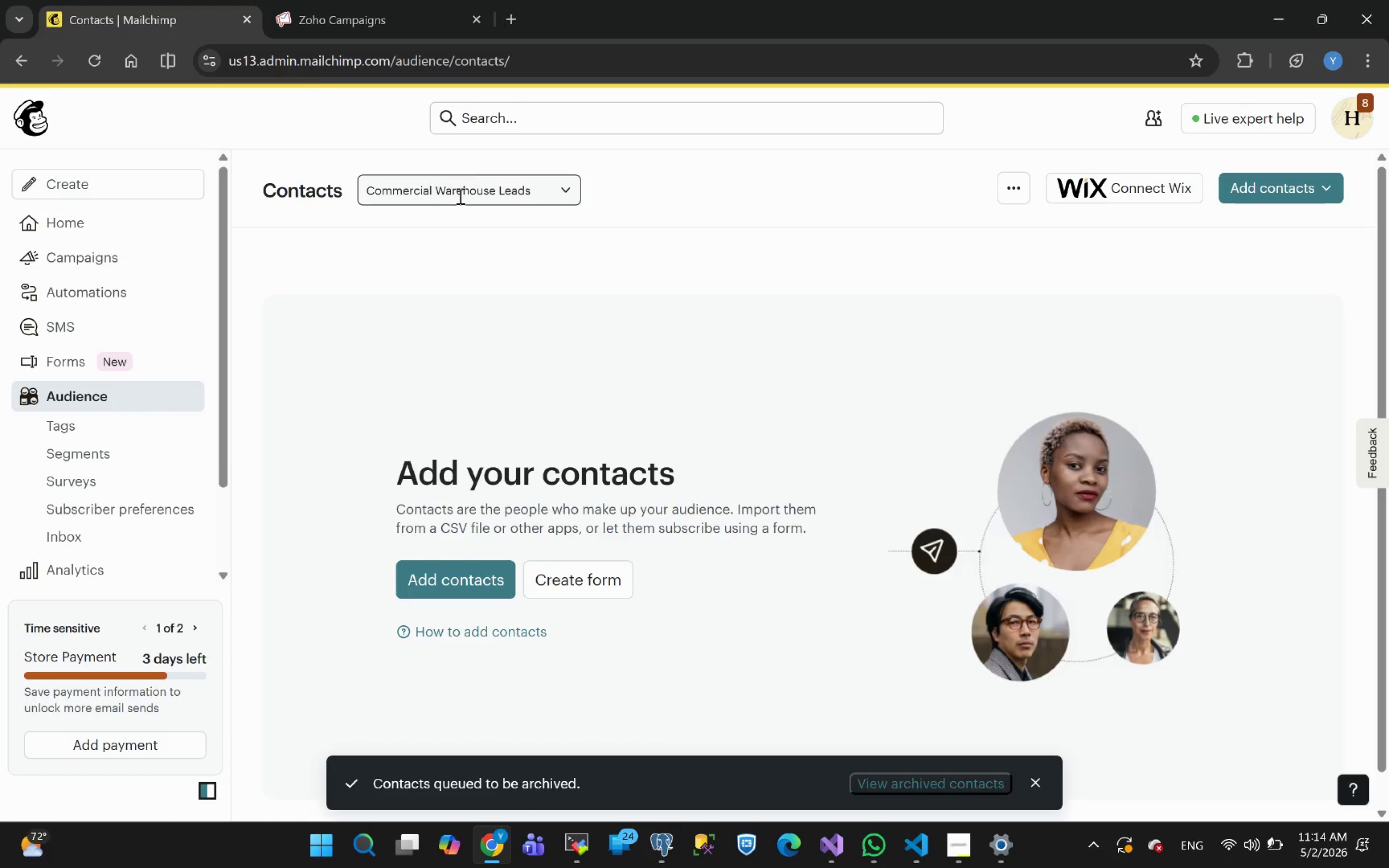 
wait(7.53)
 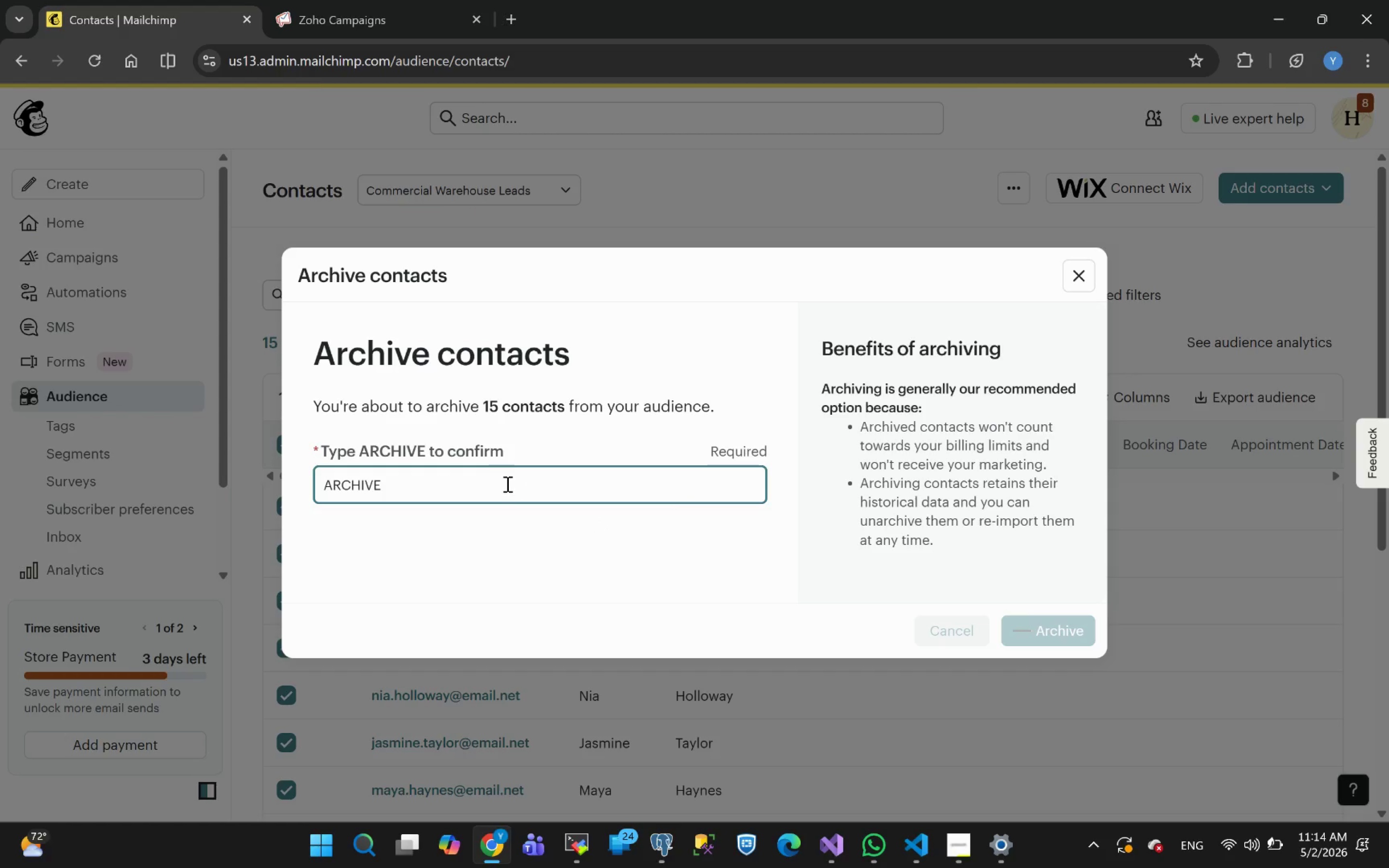 
left_click([558, 184])
 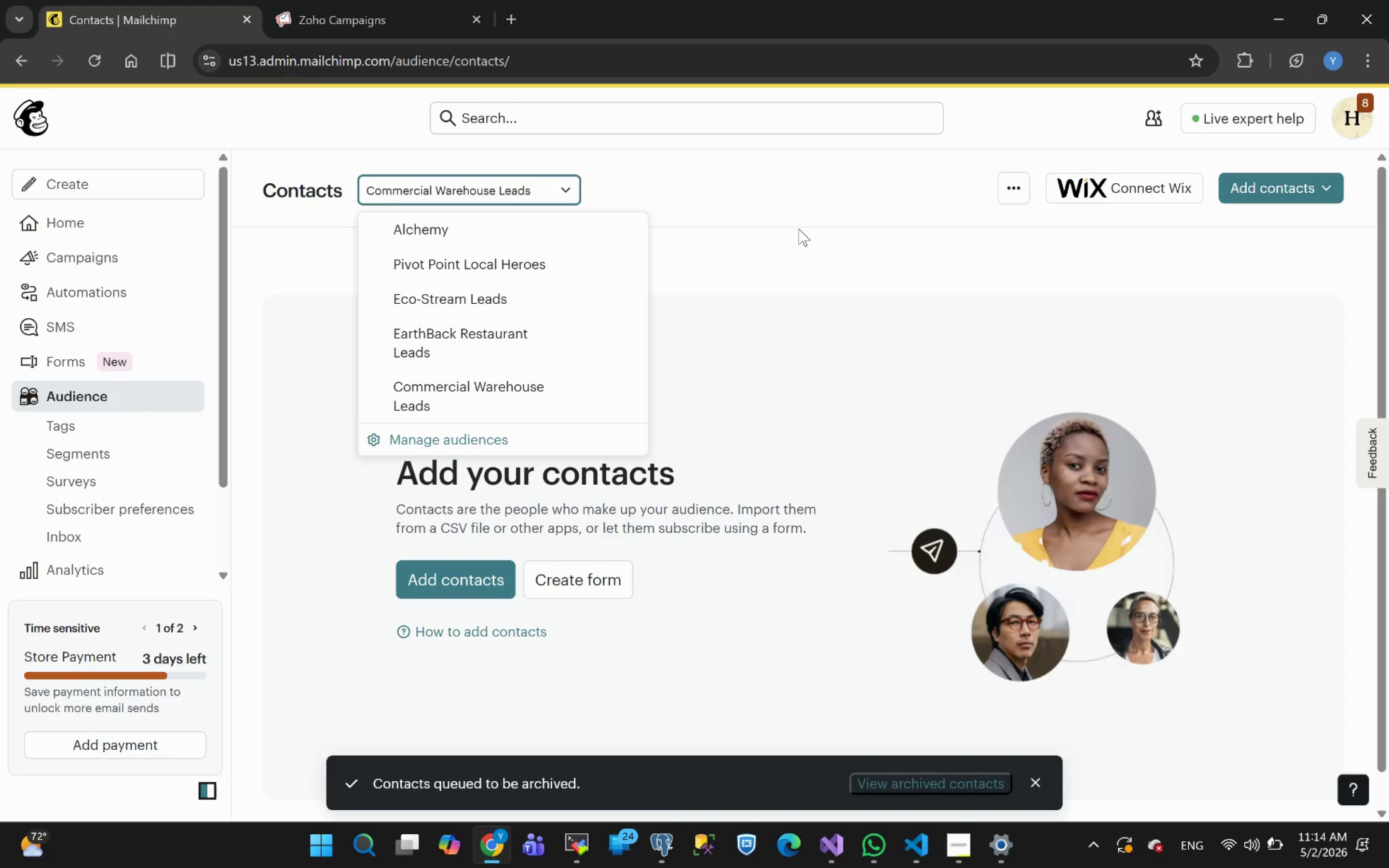 
left_click([799, 229])
 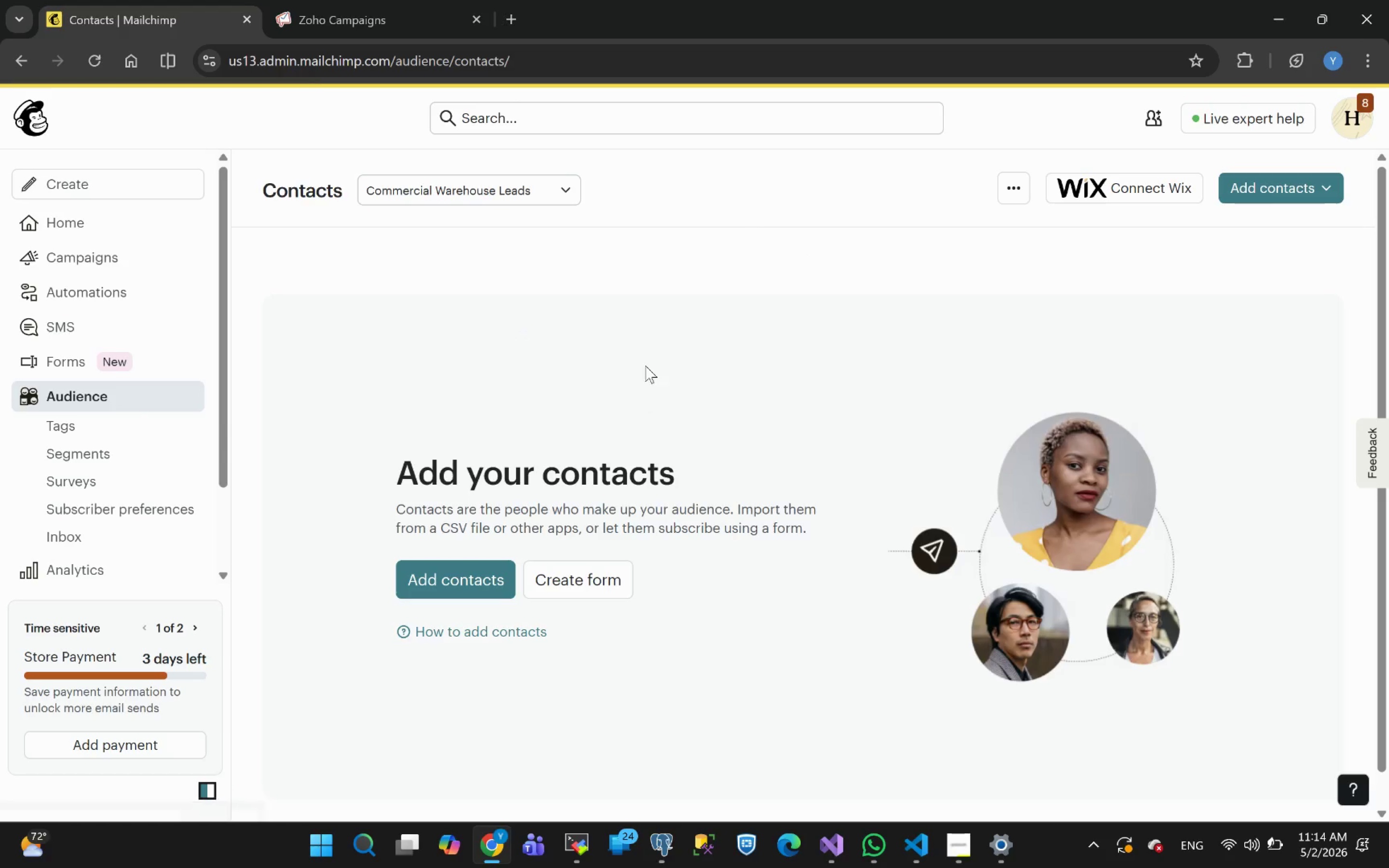 
left_click([1014, 189])
 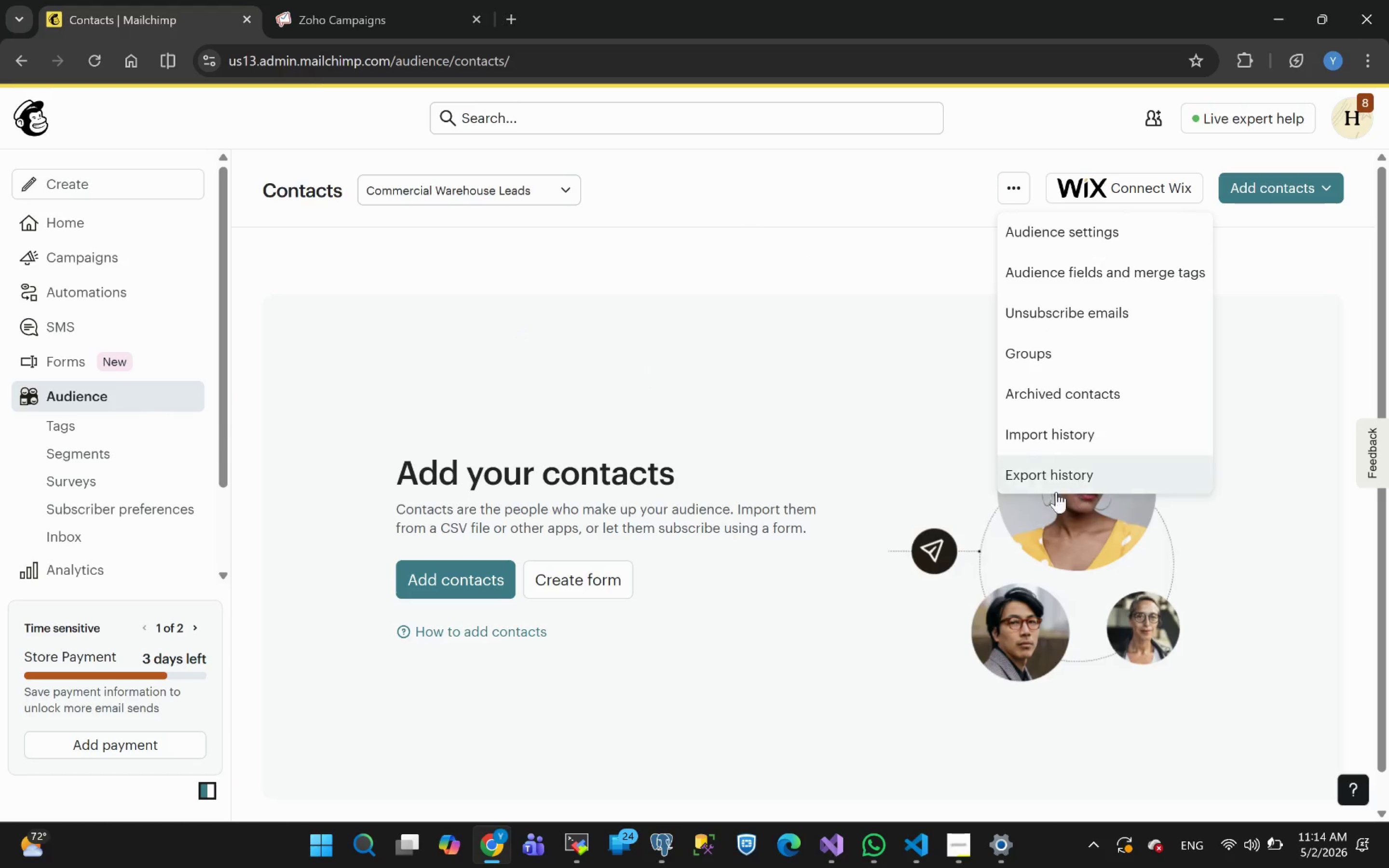 
left_click([829, 369])
 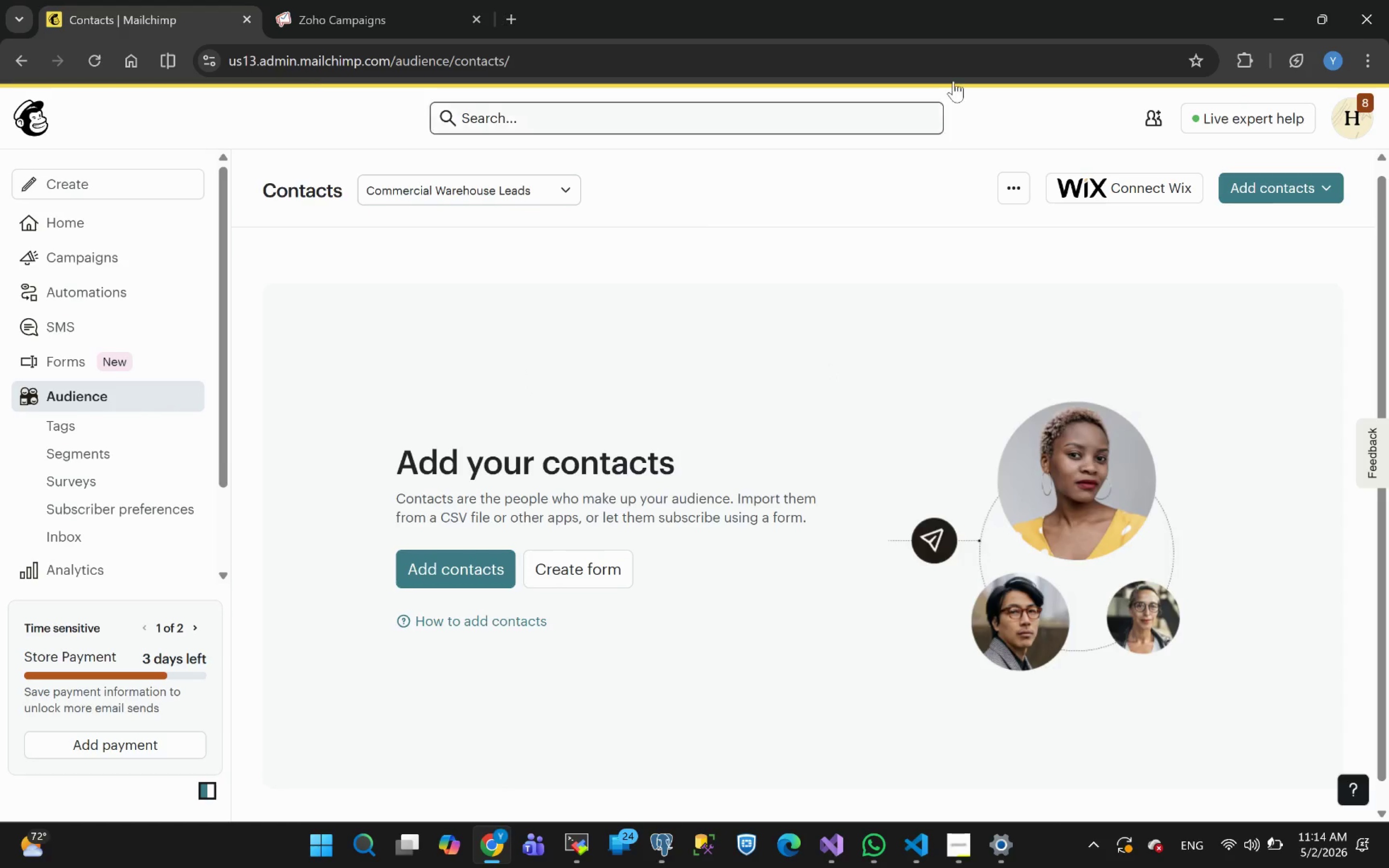 
left_click([1010, 178])
 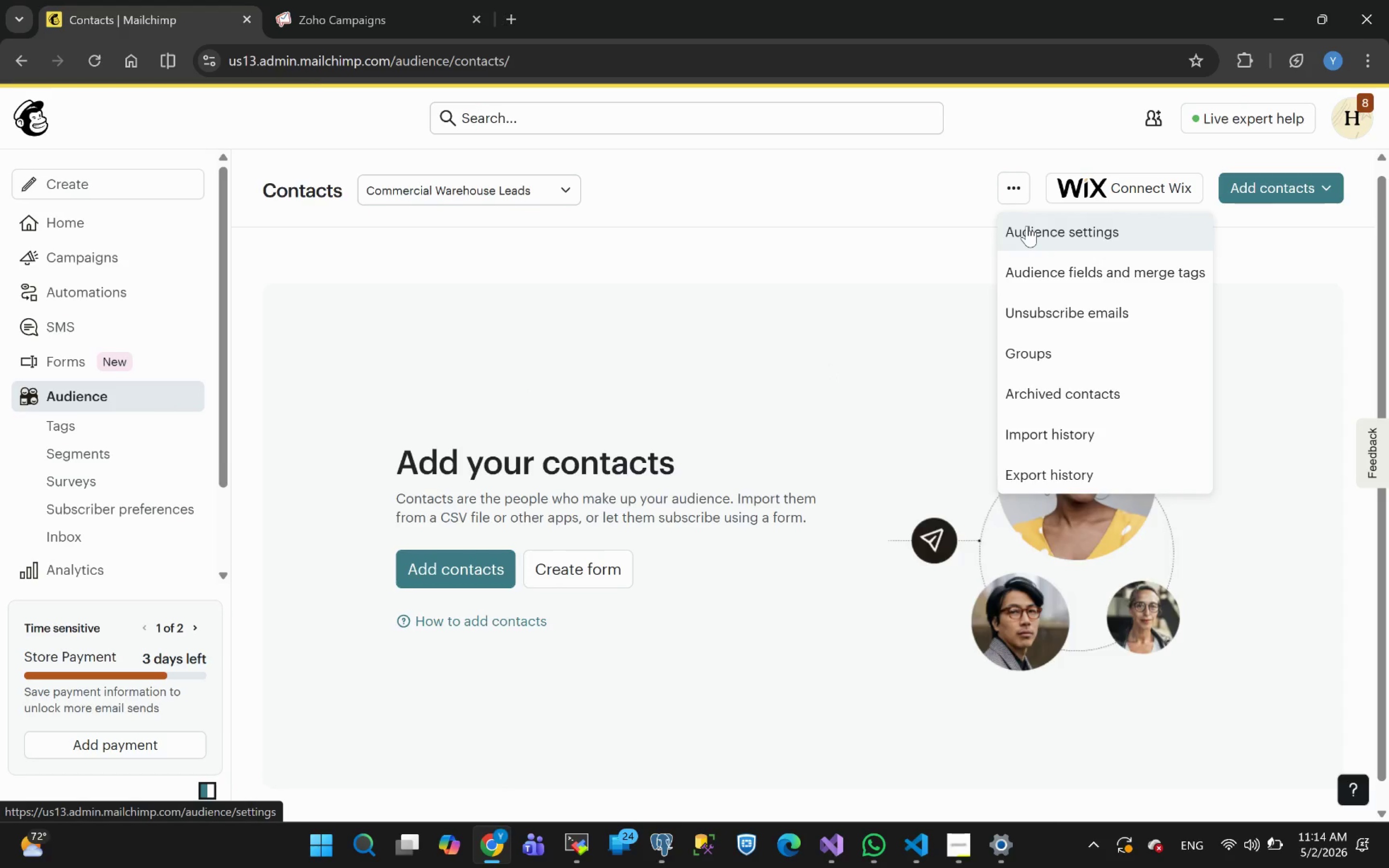 
left_click([1027, 226])
 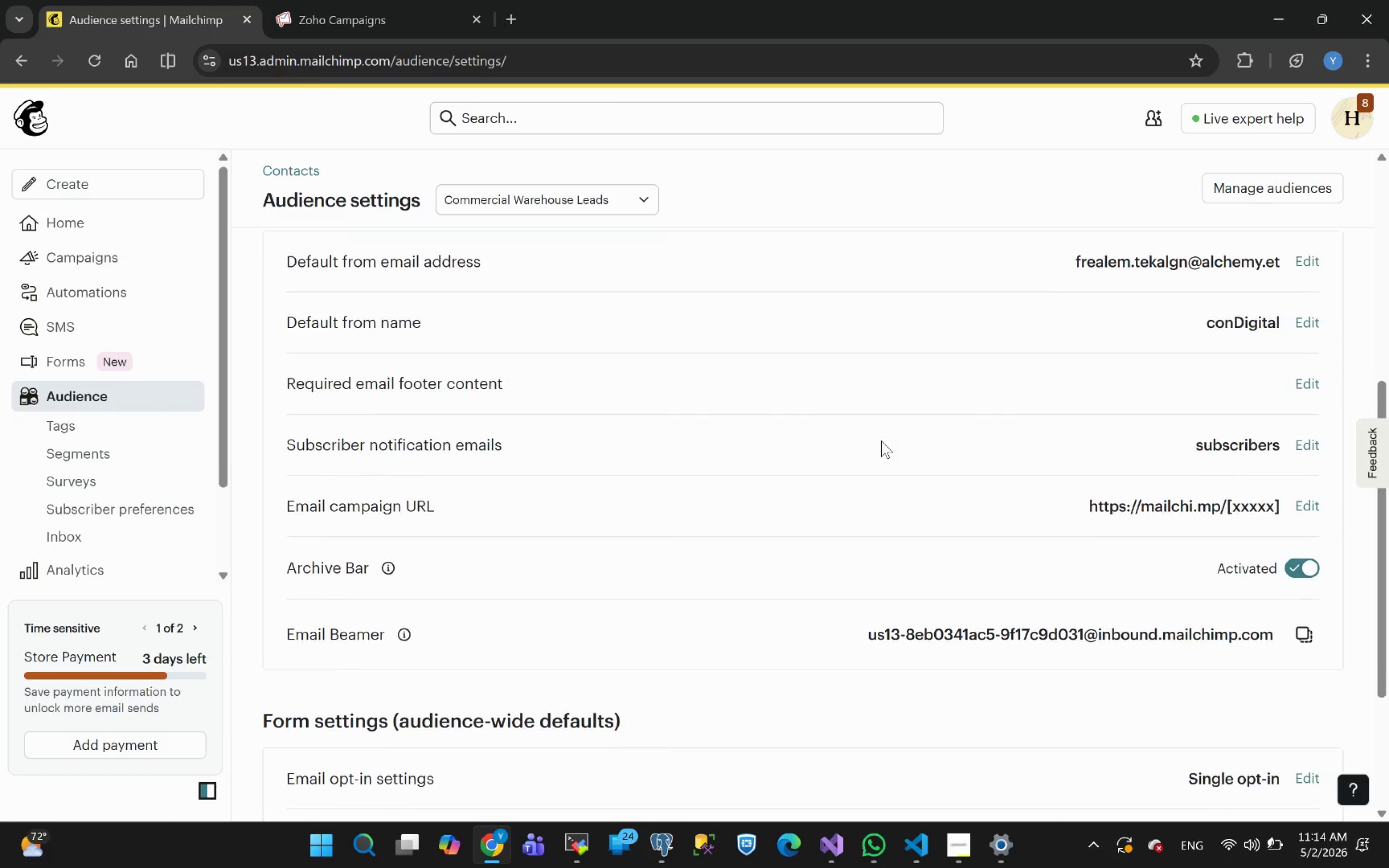 
wait(11.05)
 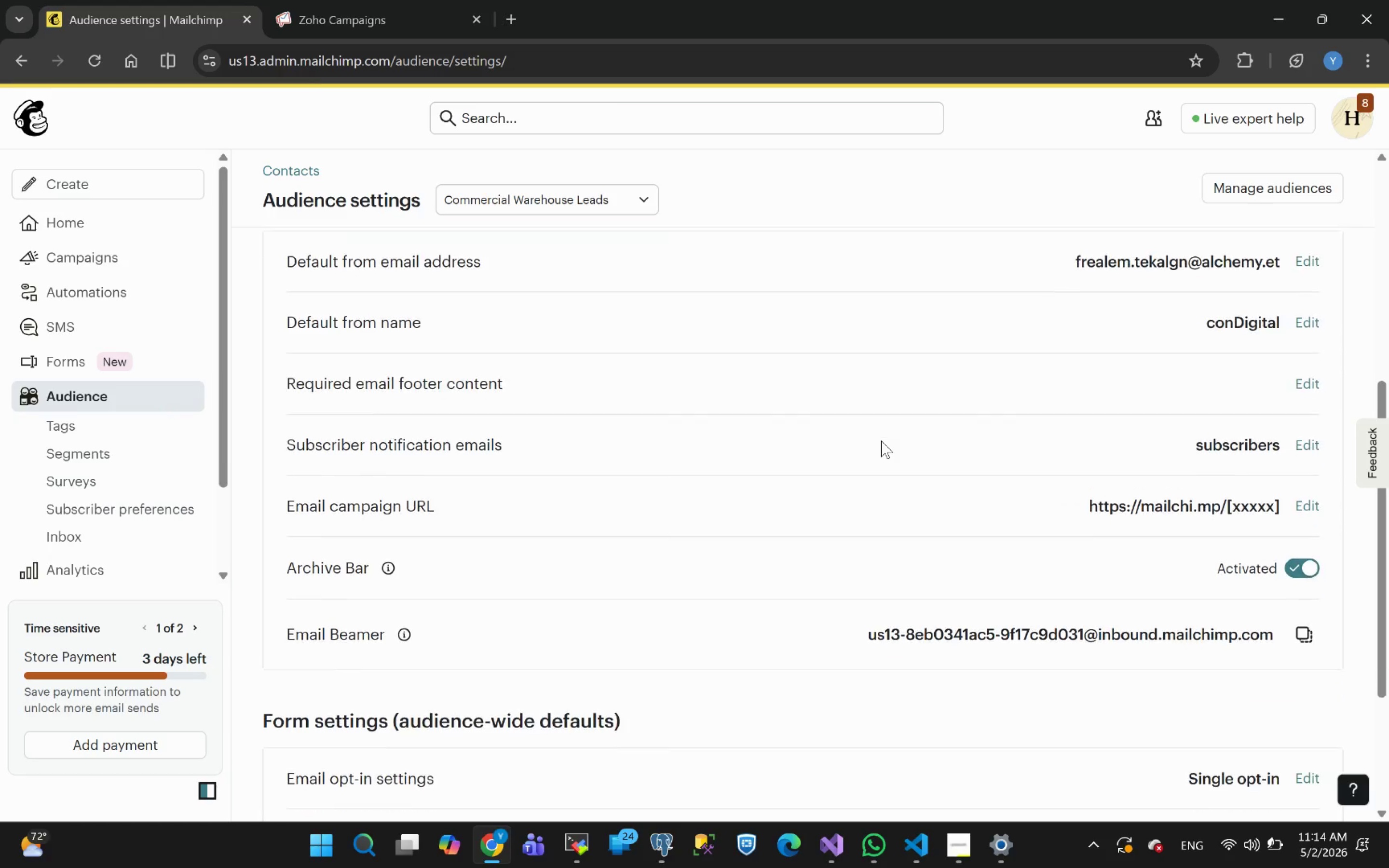 
left_click([1254, 186])
 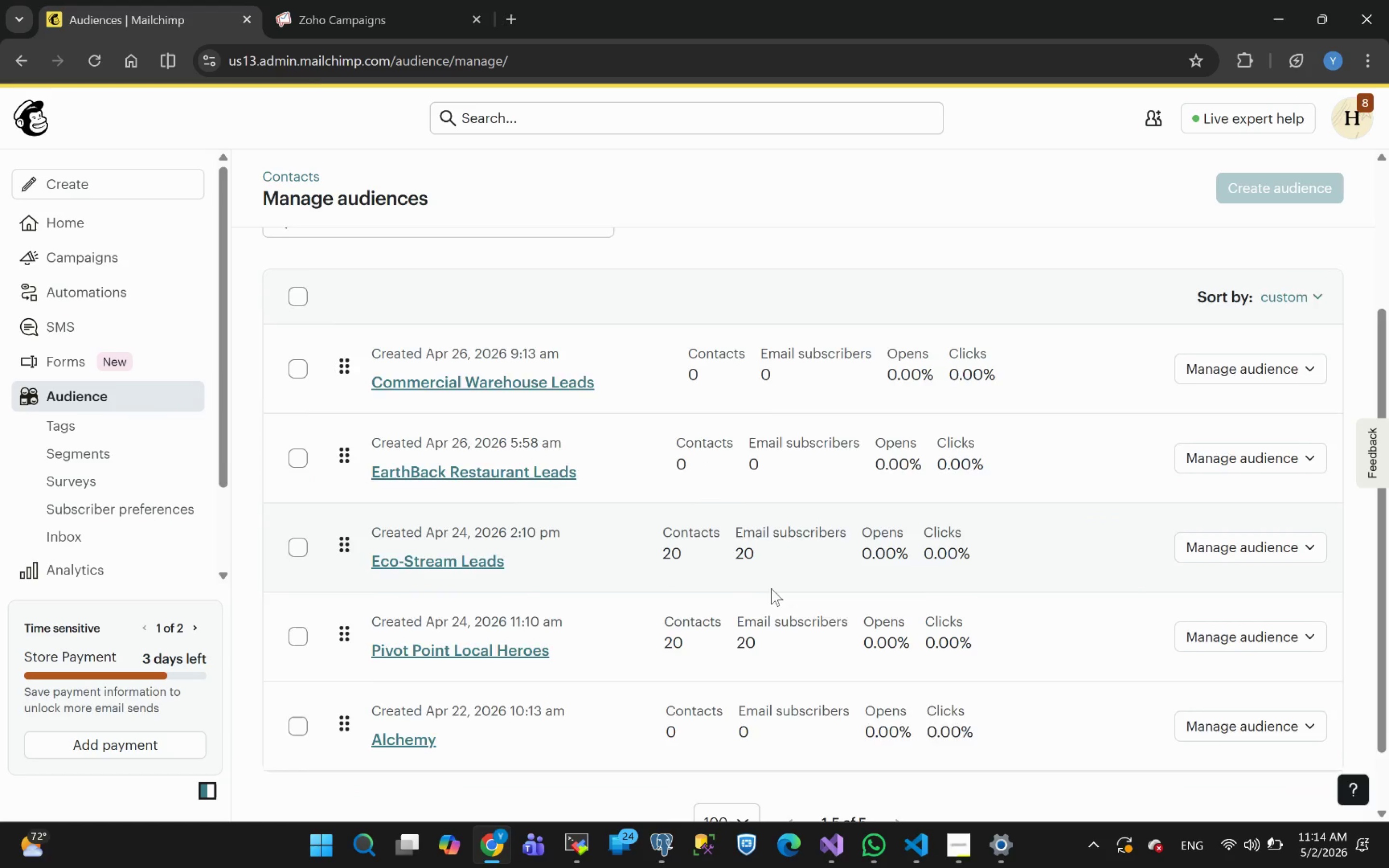 
wait(17.46)
 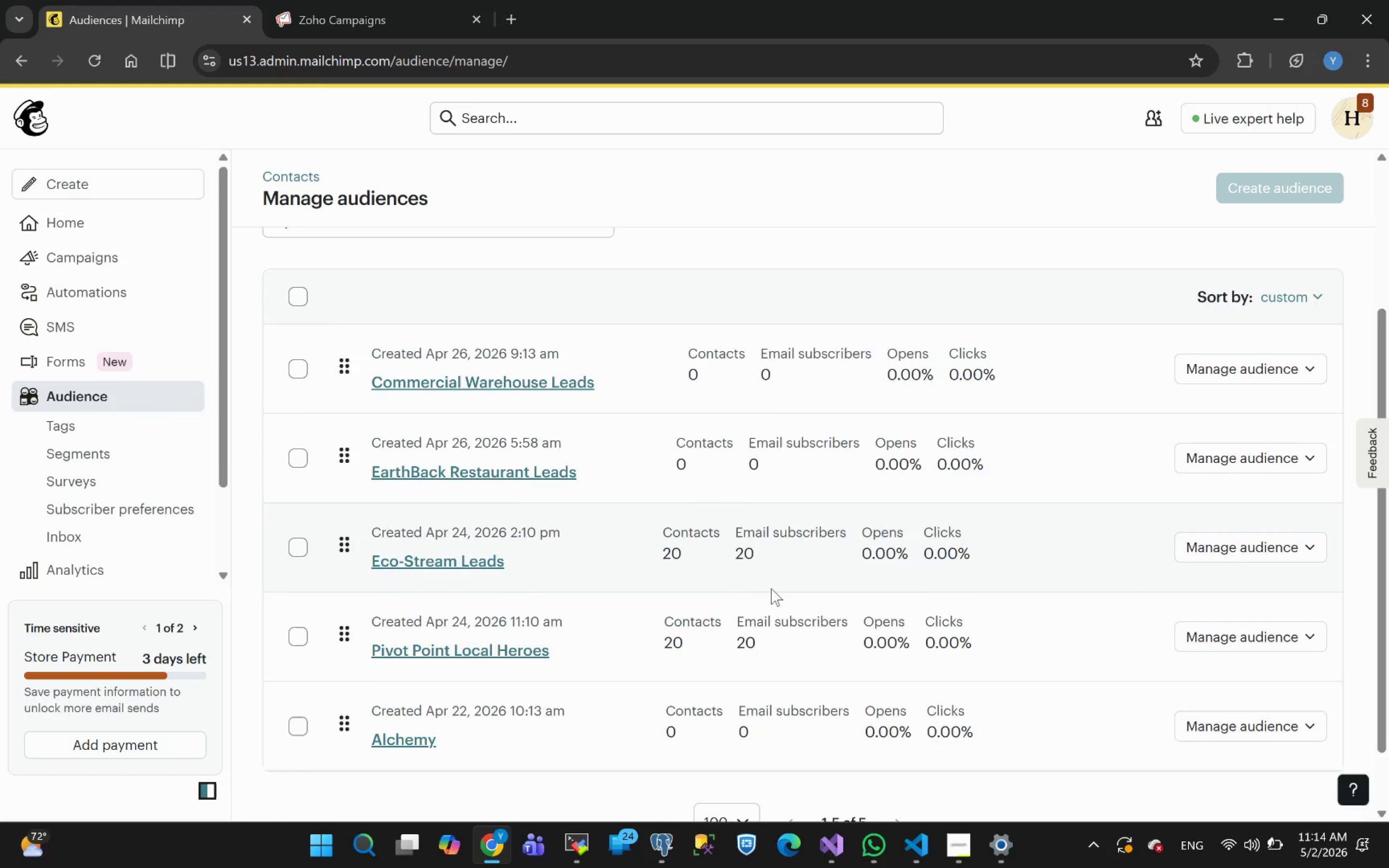 
left_click([297, 489])
 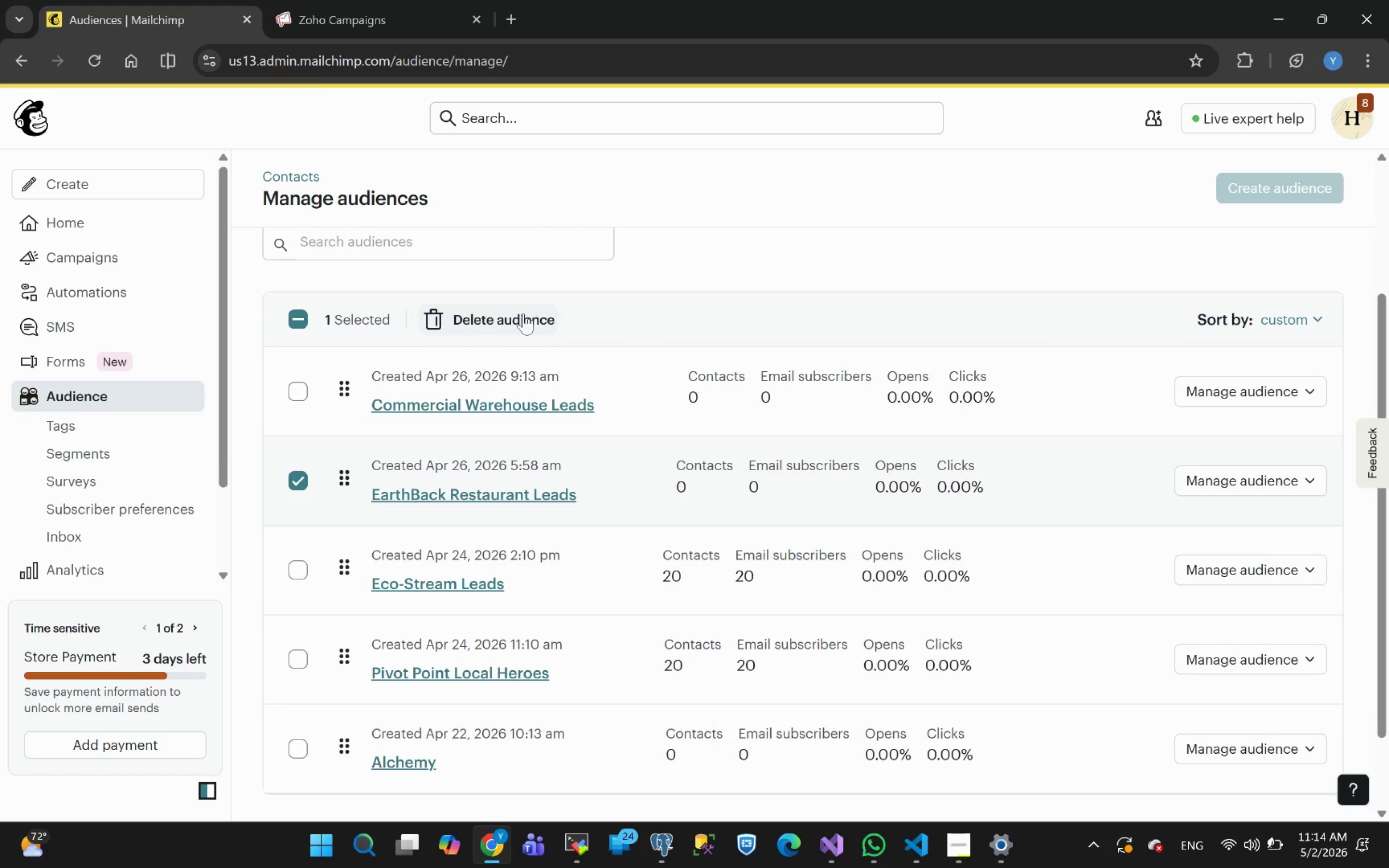 
left_click([487, 331])
 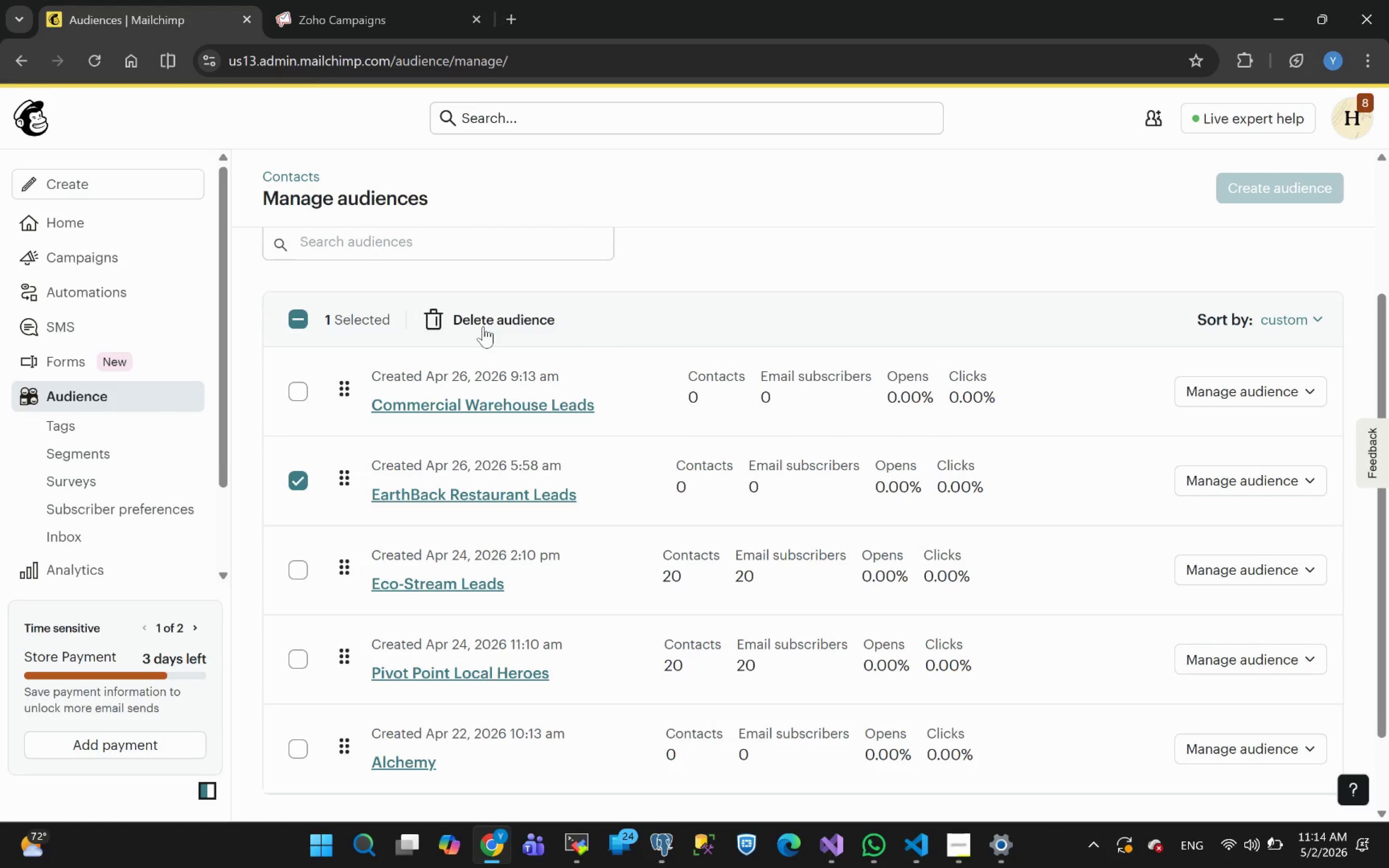 
left_click([477, 314])
 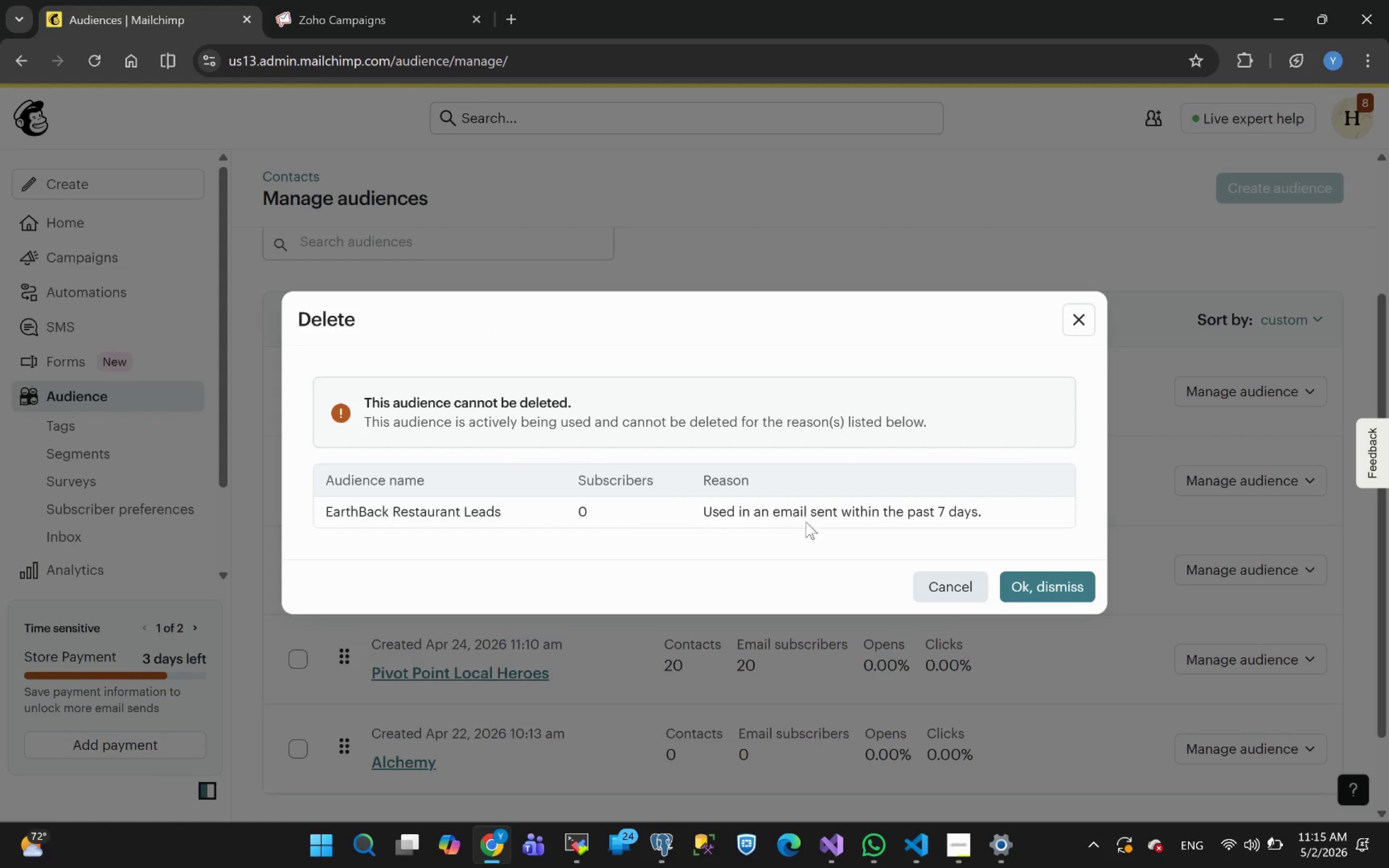 
wait(5.63)
 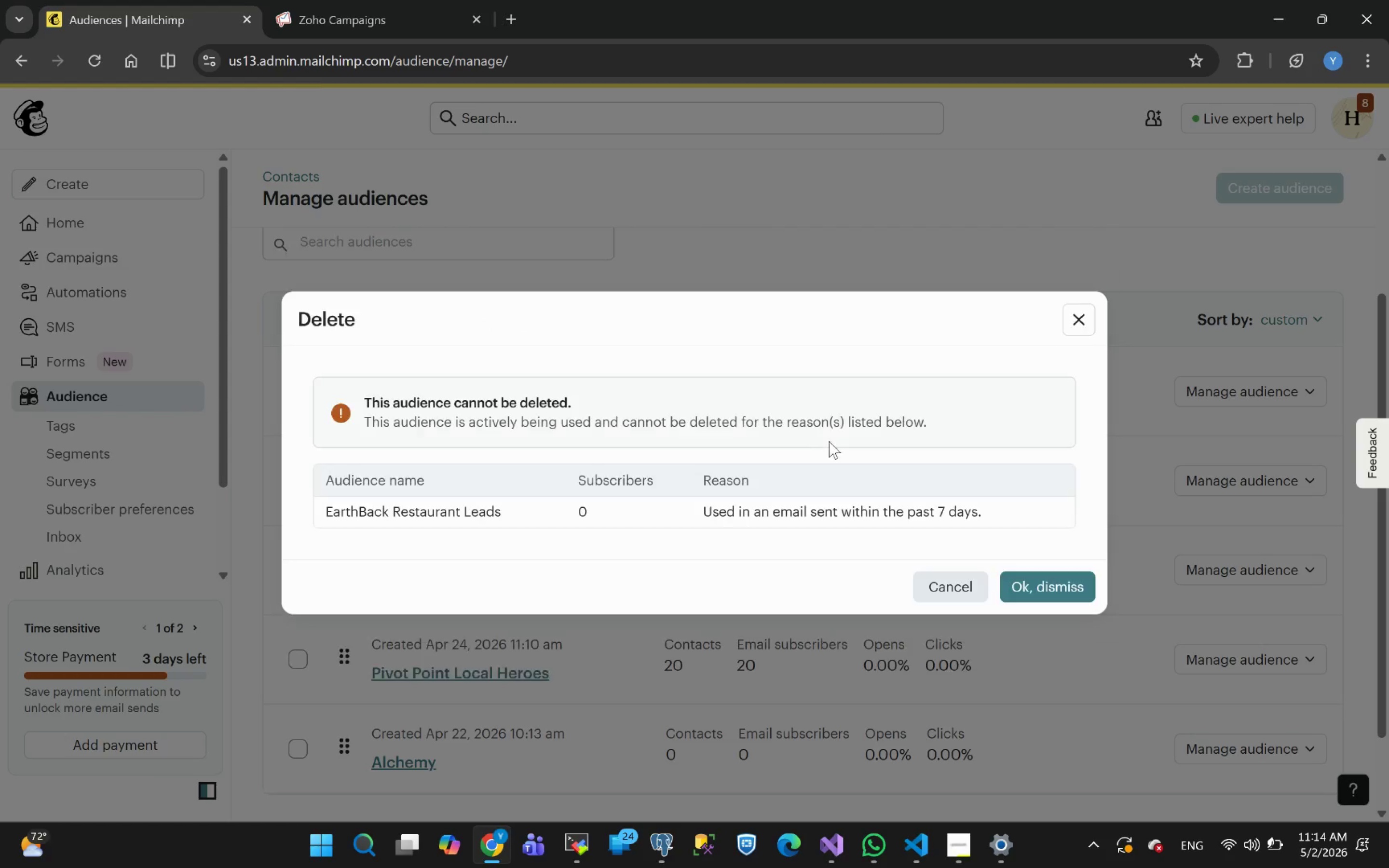 
left_click_drag(start_coordinate=[980, 512], to_coordinate=[789, 517])
 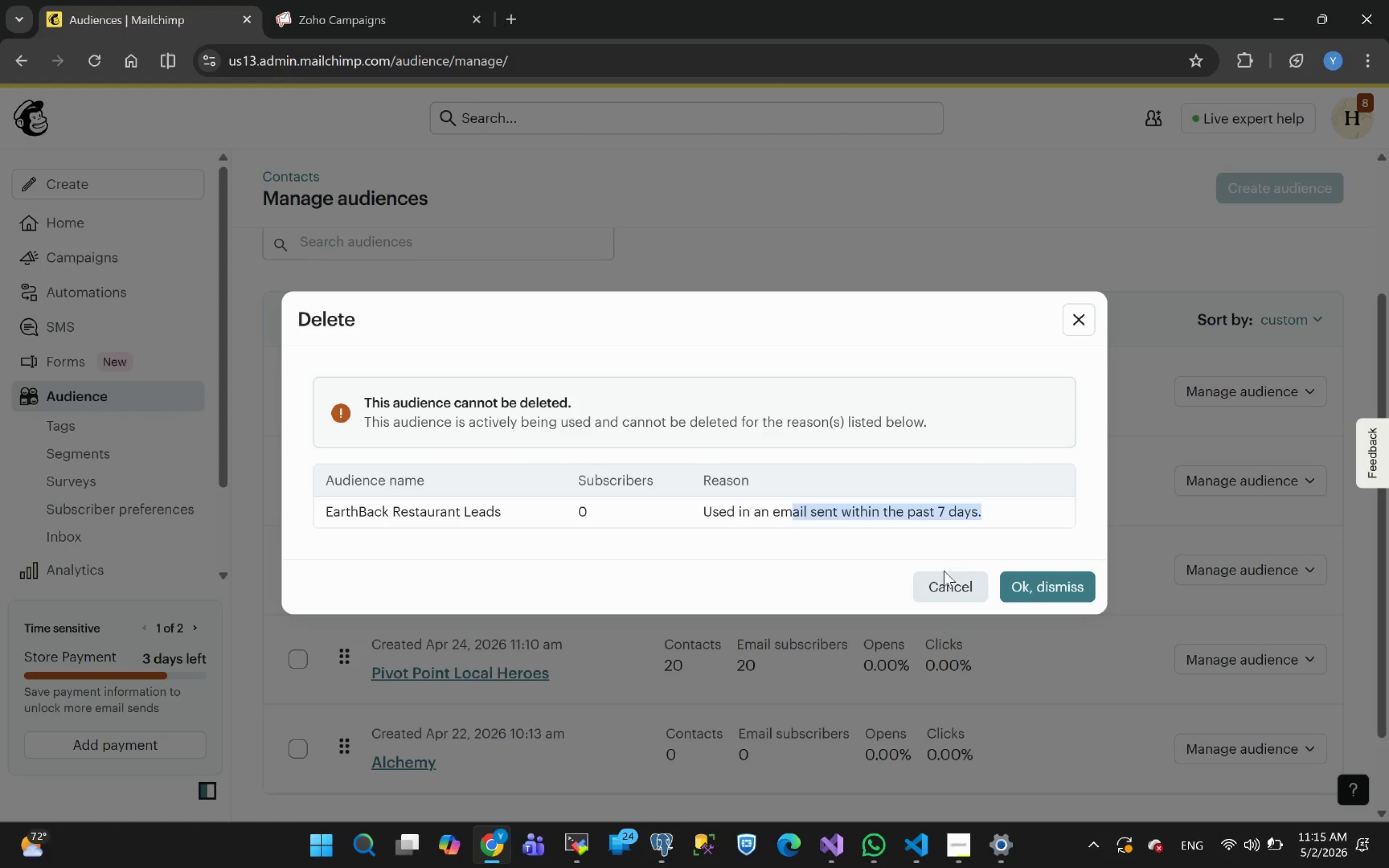 
left_click_drag(start_coordinate=[944, 570], to_coordinate=[948, 586])
 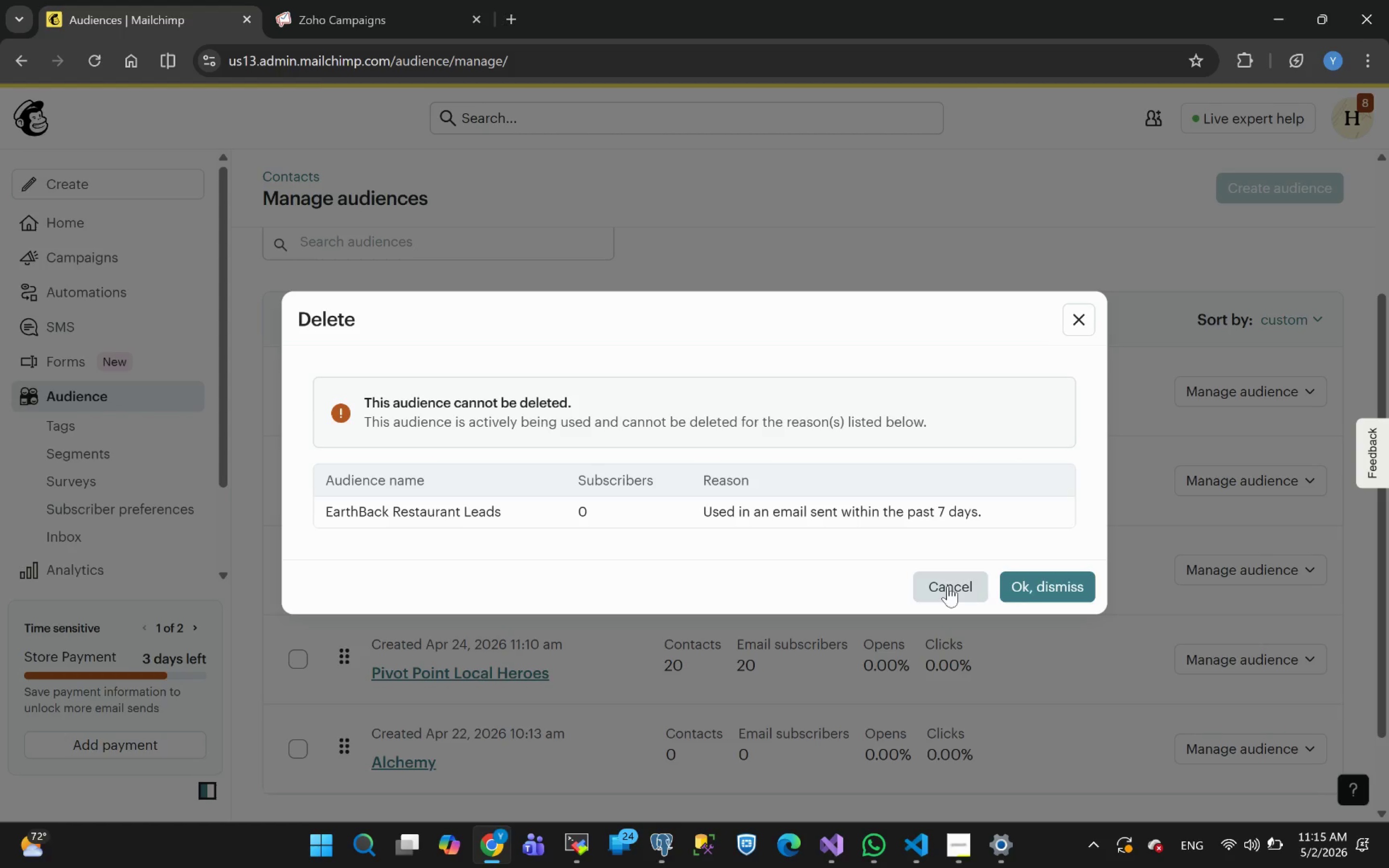 
double_click([948, 586])
 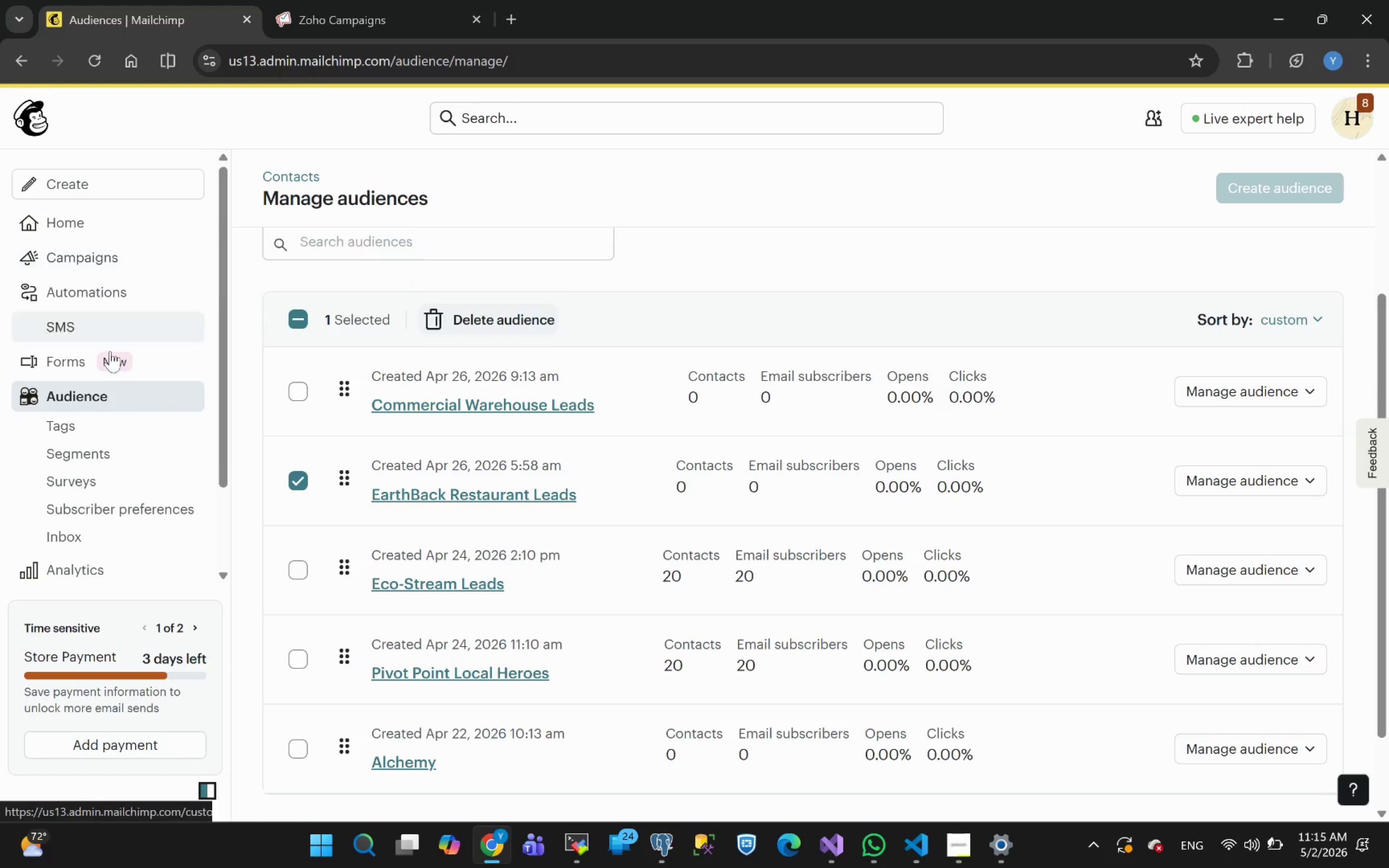 
left_click([66, 398])
 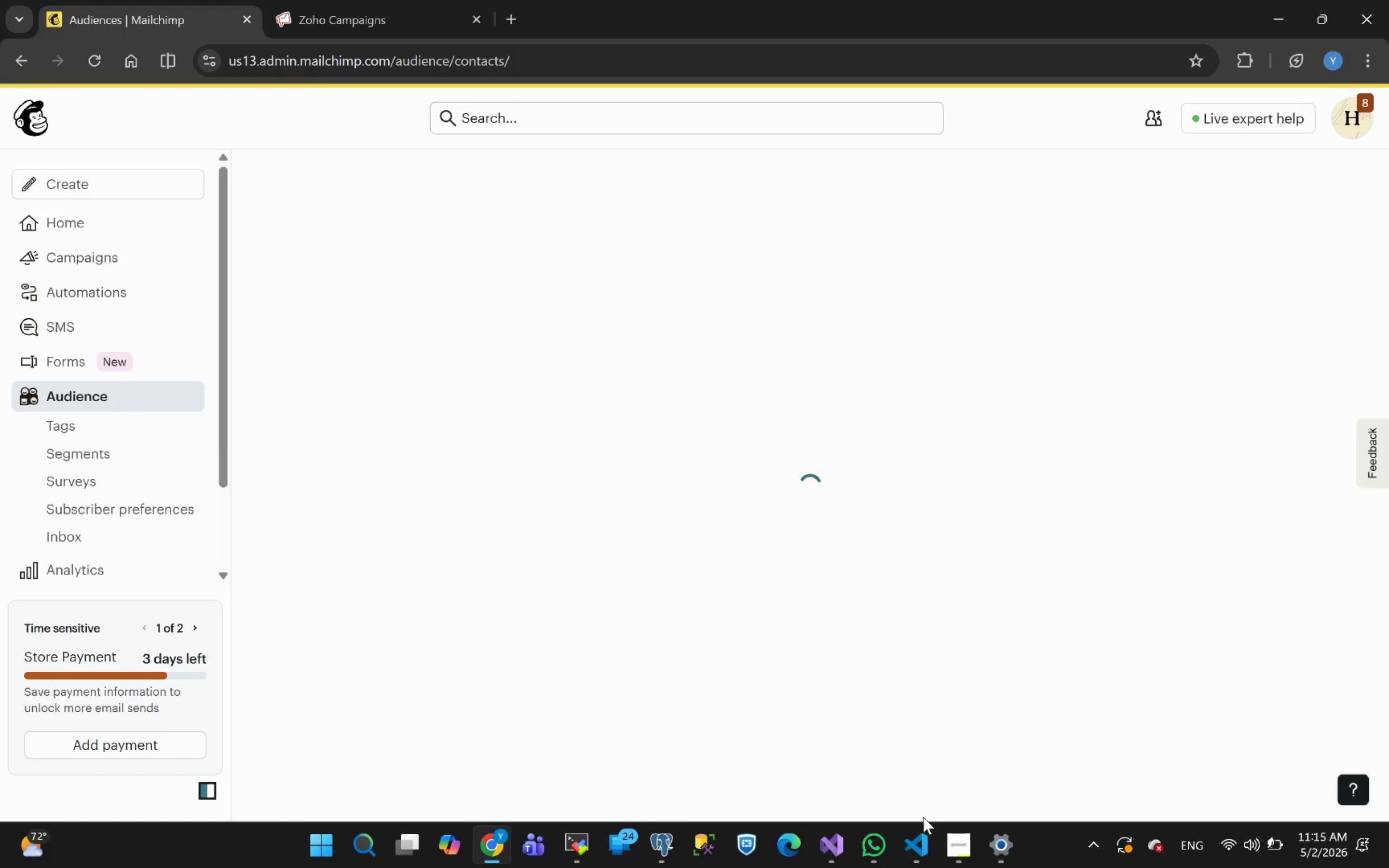 
left_click([955, 852])